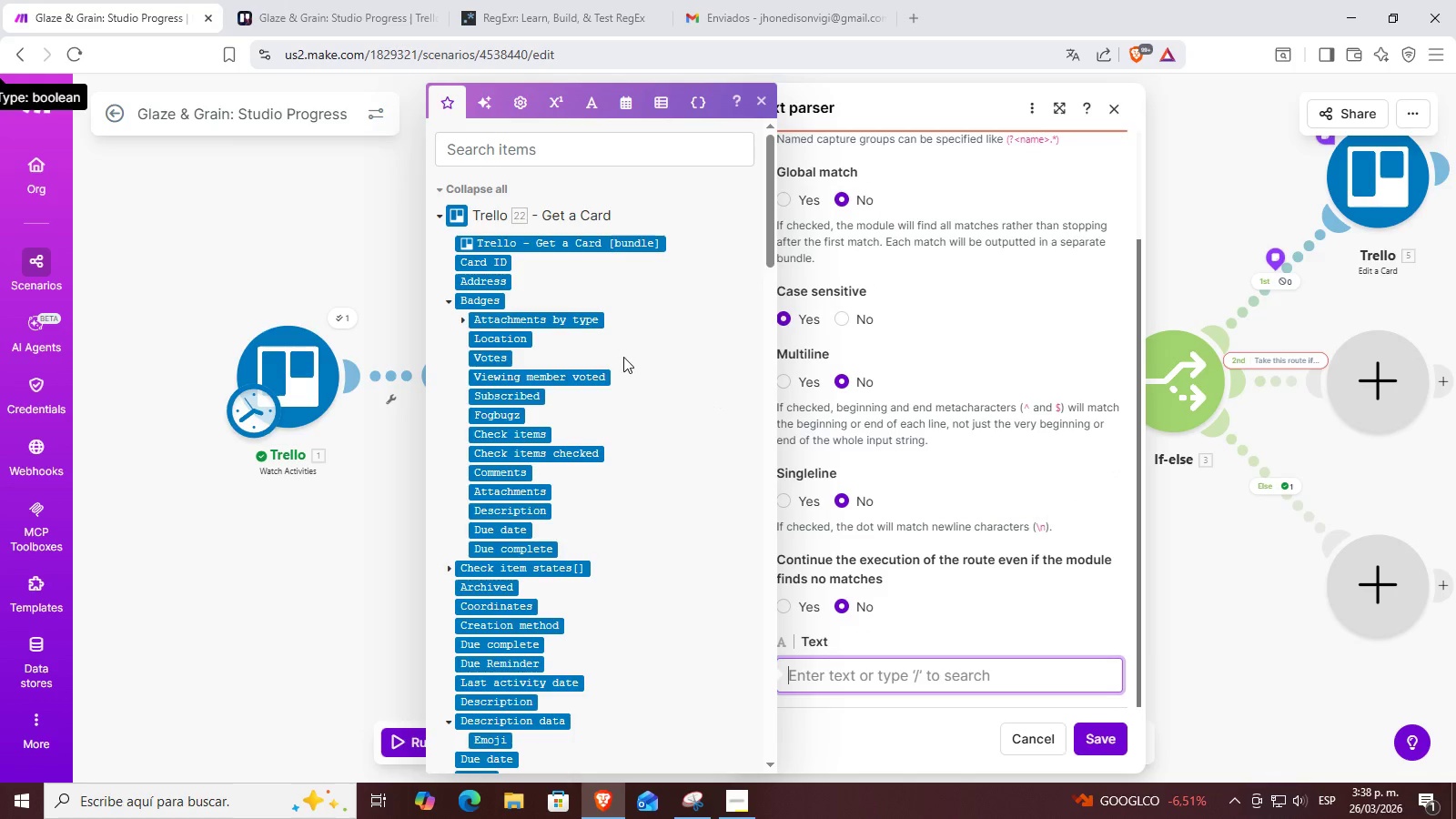 
key(Backspace)
 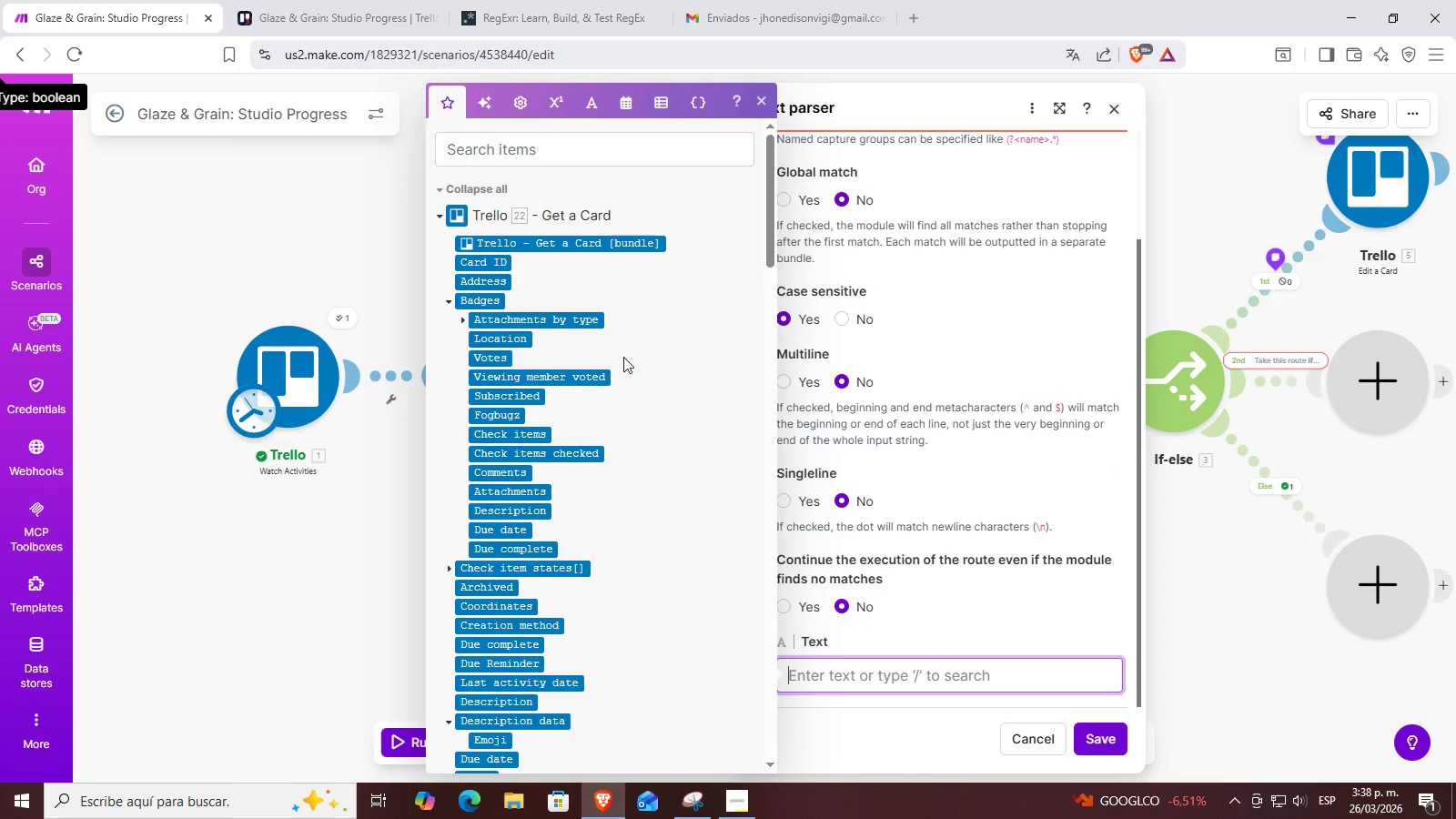 
key(Backspace)
 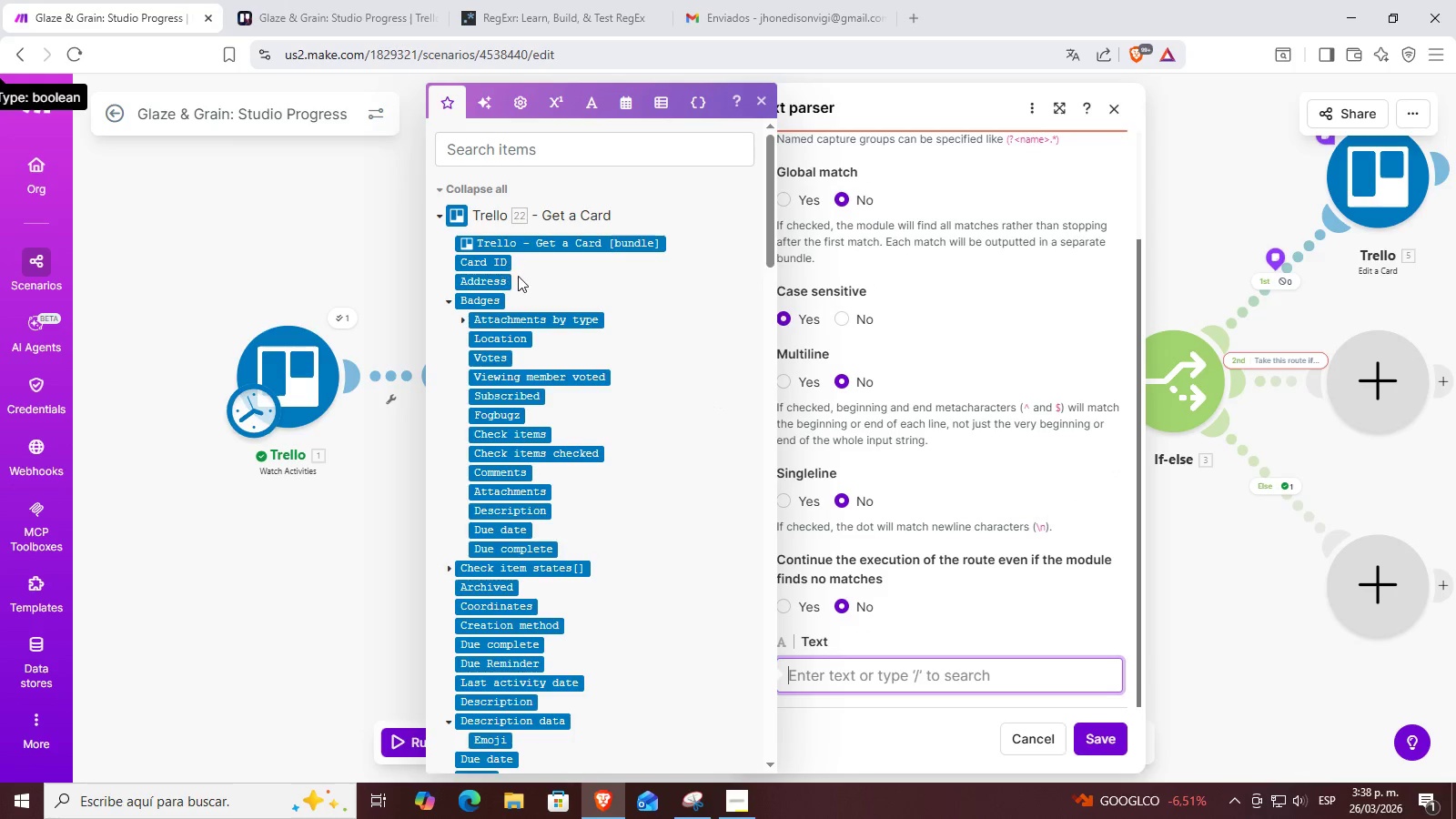 
scroll: coordinate [512, 289], scroll_direction: down, amount: 2.0
 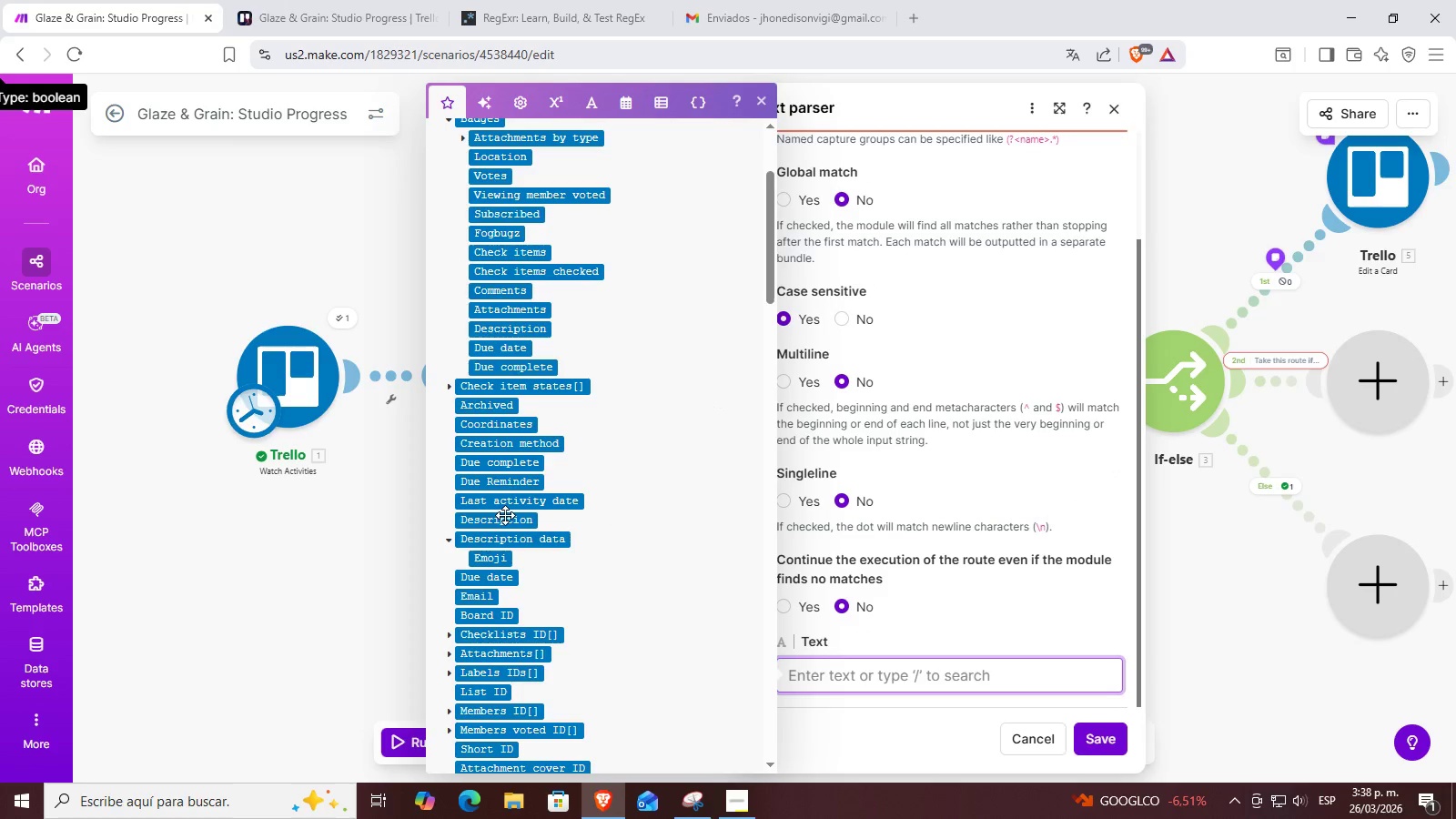 
left_click([504, 521])
 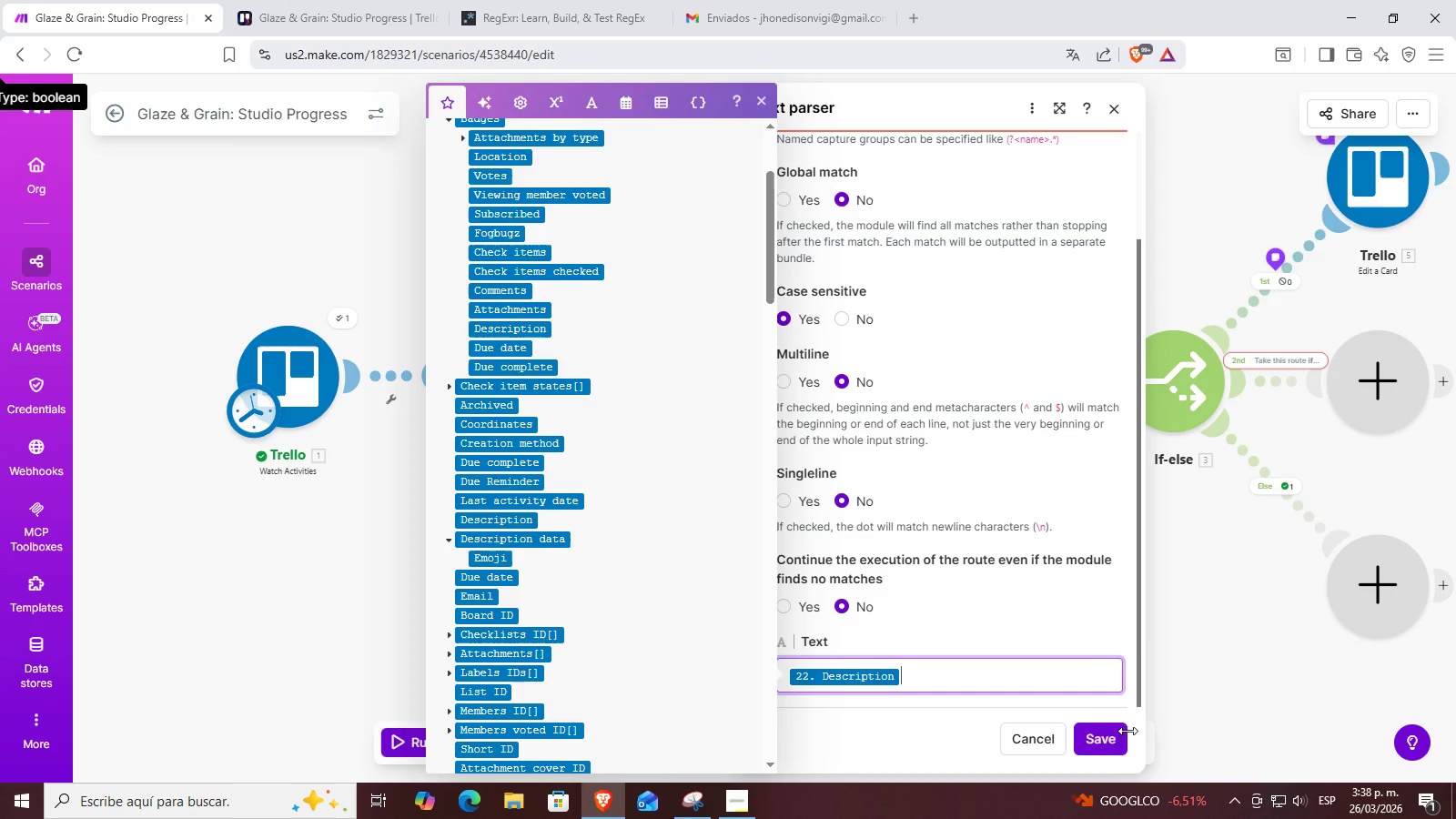 
left_click([1119, 727])
 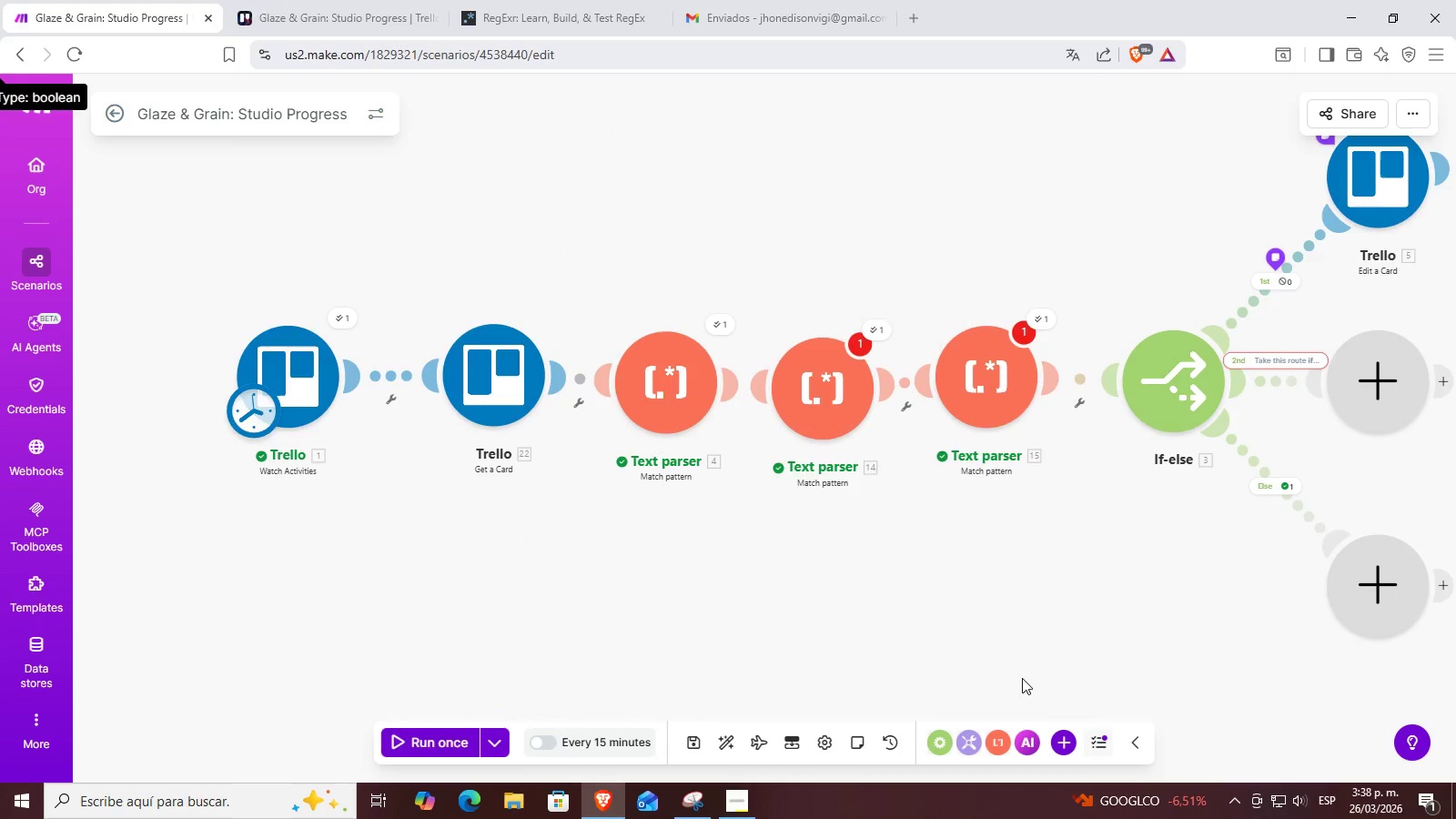 
left_click_drag(start_coordinate=[875, 645], to_coordinate=[847, 638])
 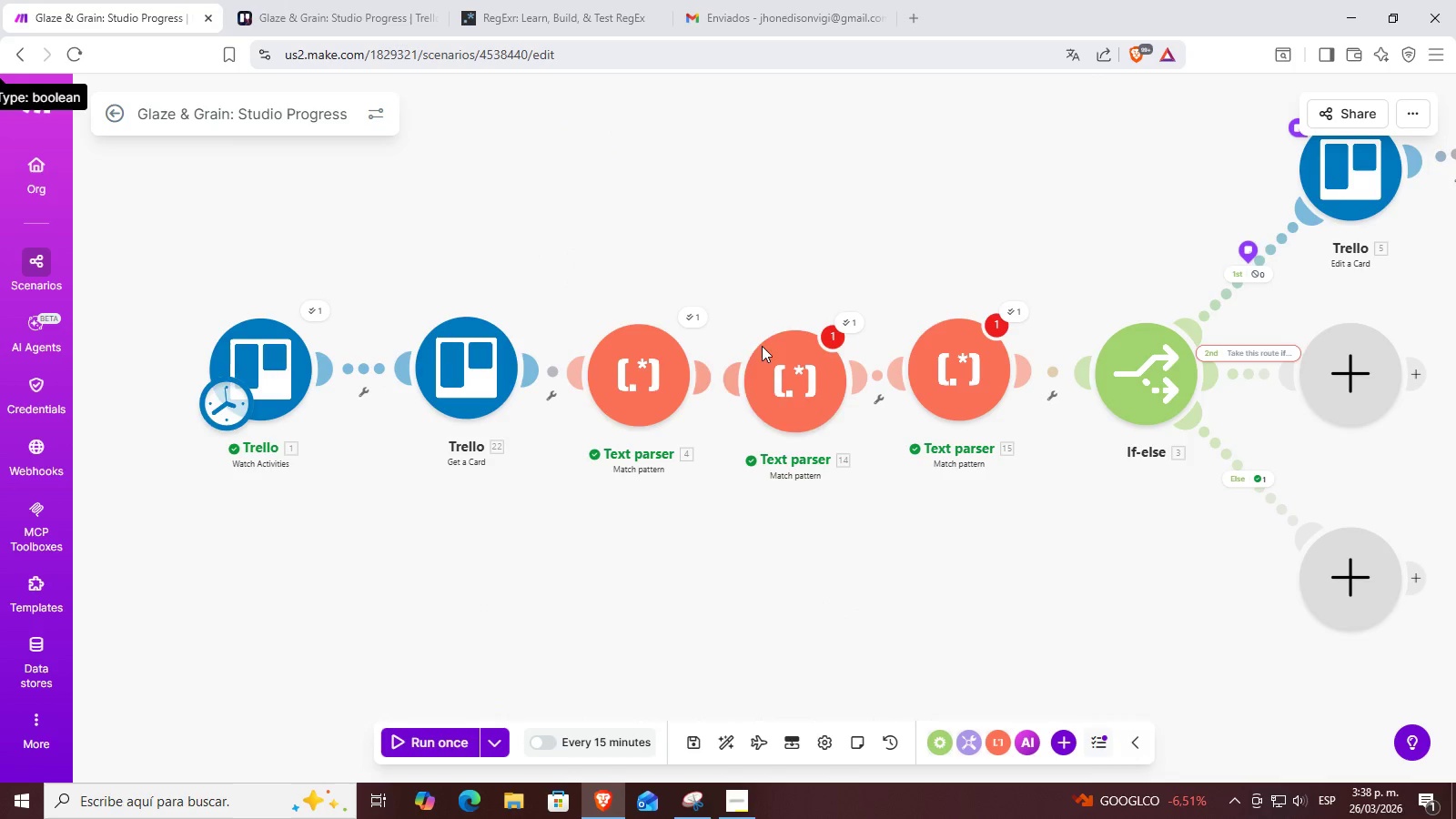 
left_click([788, 339])
 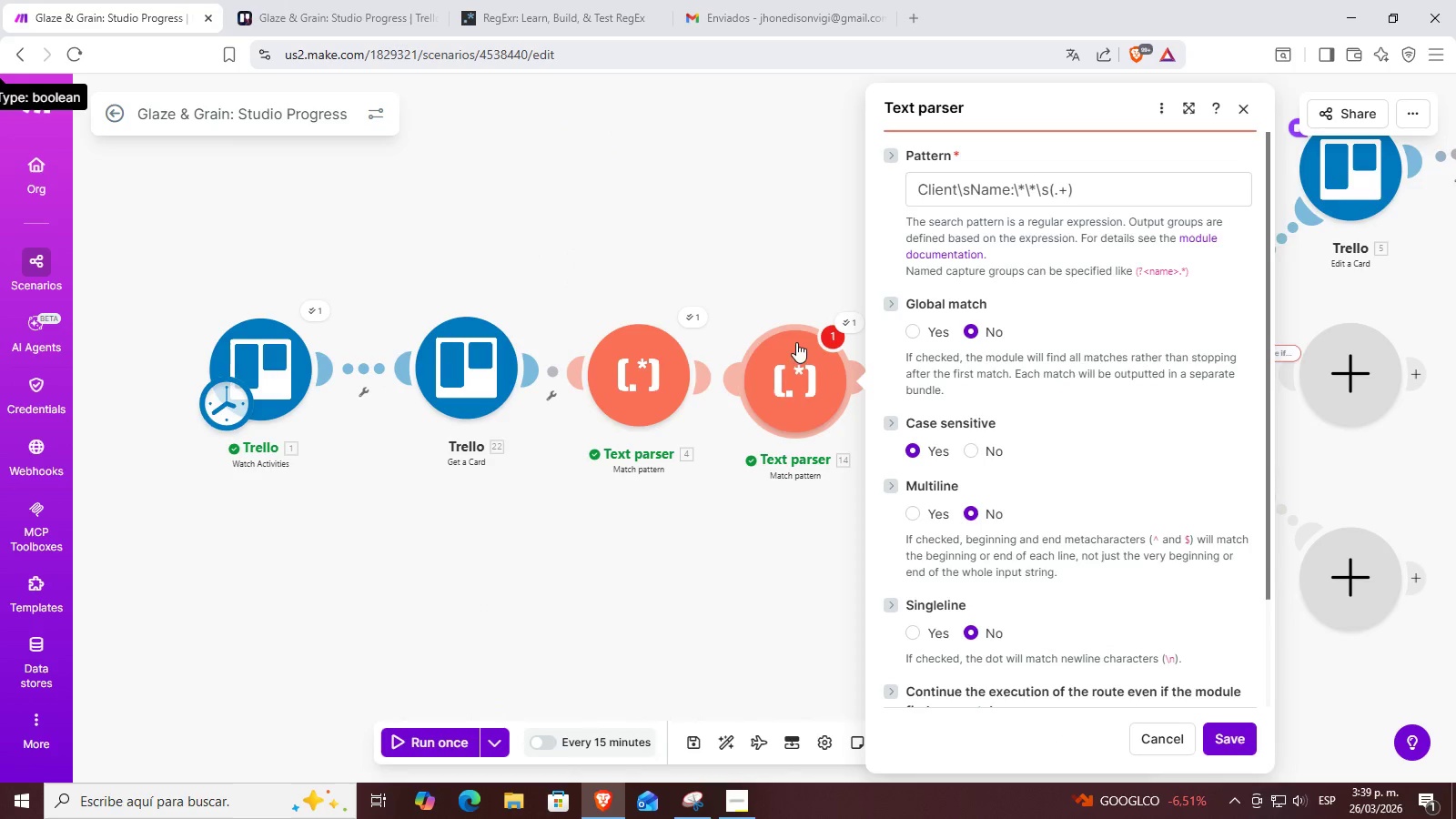 
scroll: coordinate [1038, 530], scroll_direction: down, amount: 6.0
 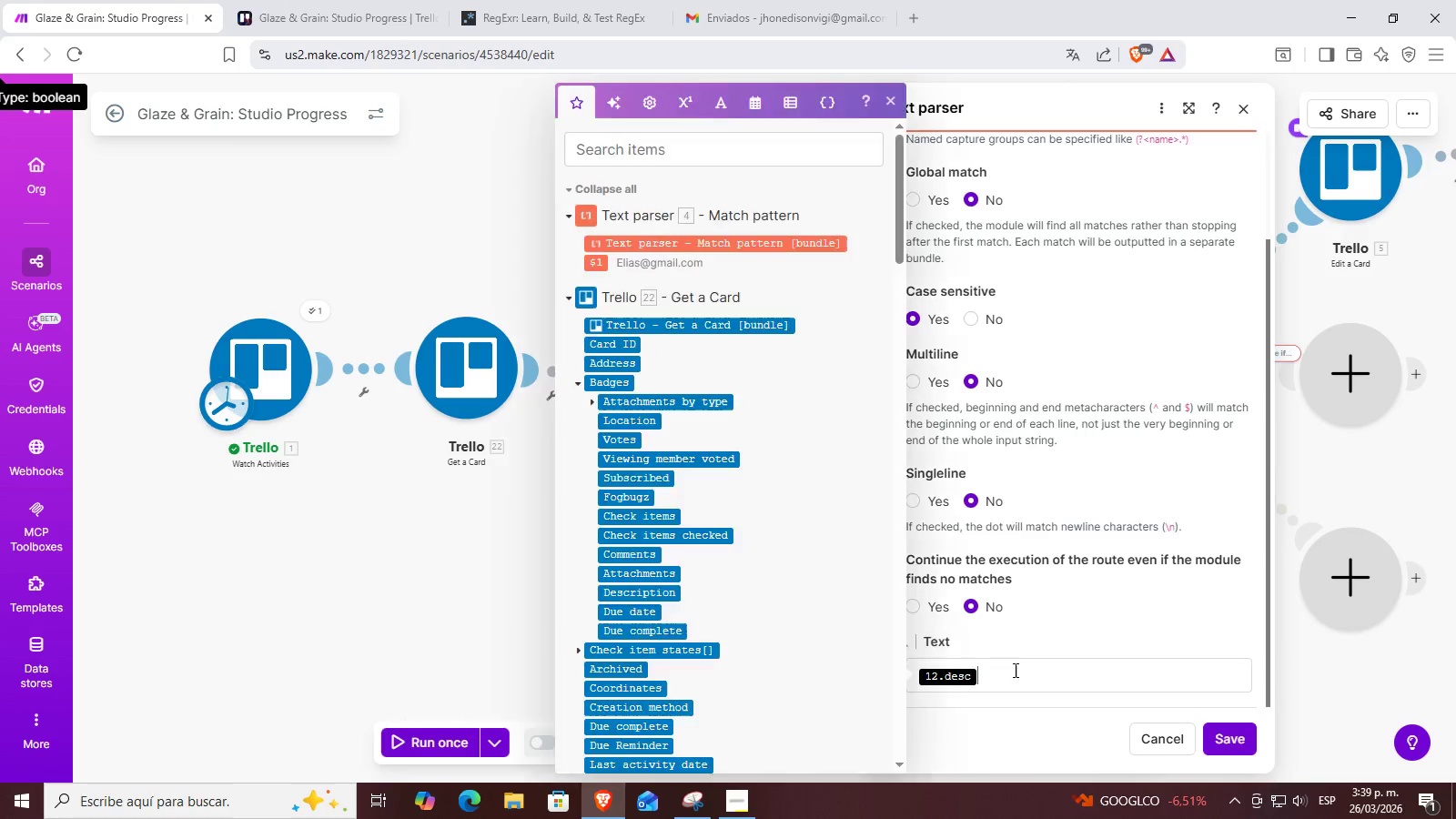 
key(Backspace)
 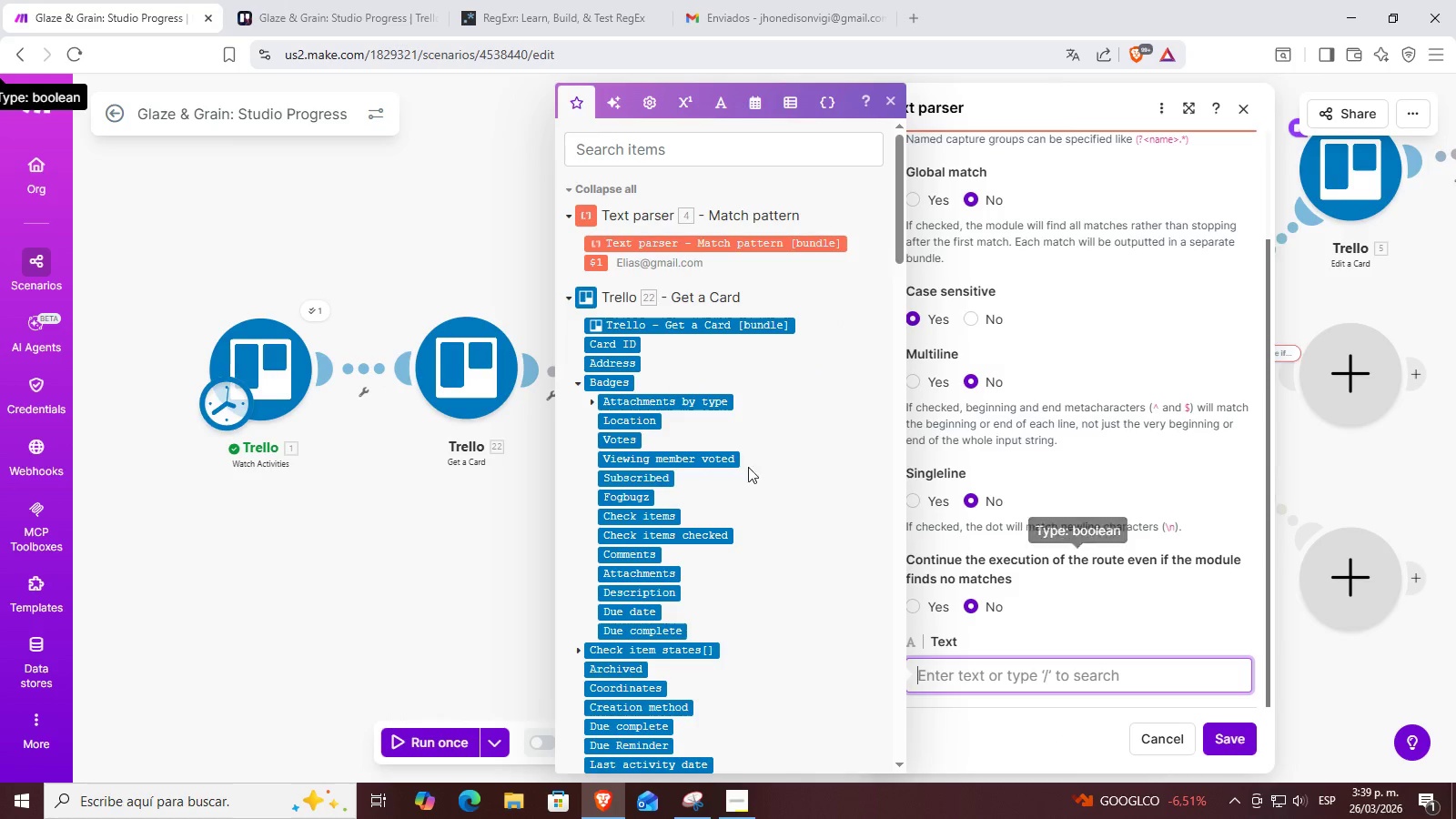 
scroll: coordinate [718, 538], scroll_direction: down, amount: 3.0
 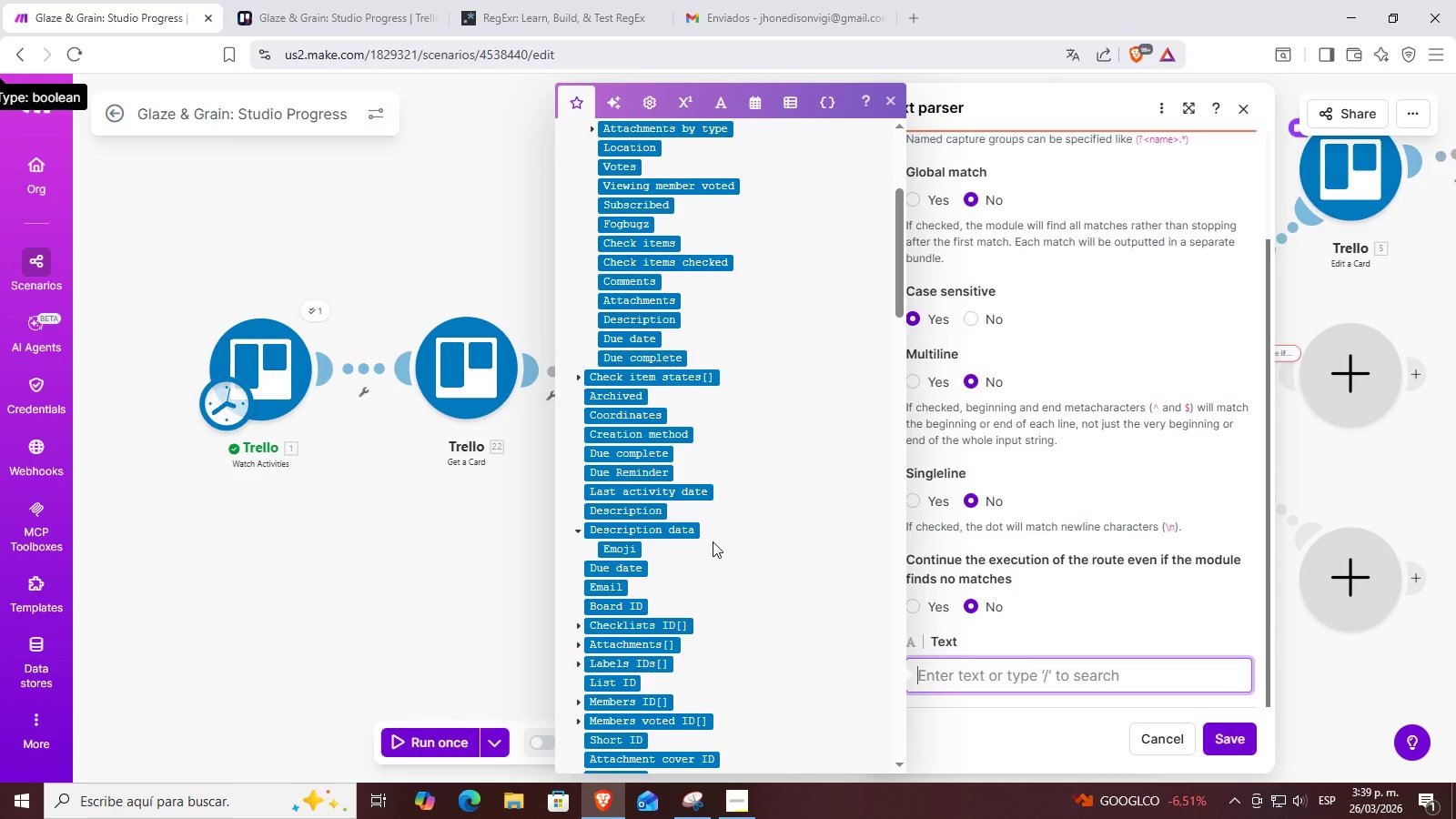 
scroll: coordinate [712, 533], scroll_direction: up, amount: 4.0
 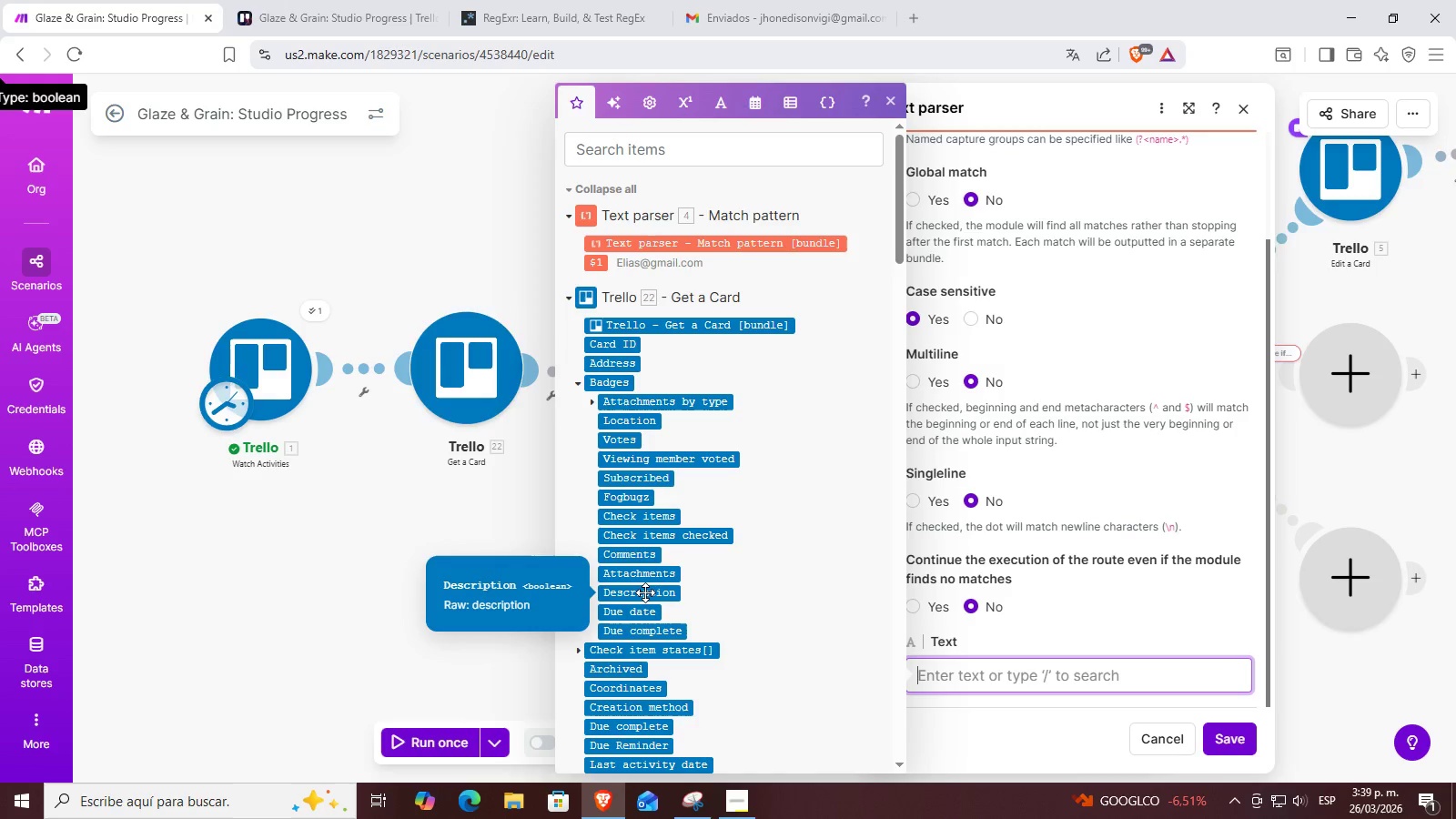 
scroll: coordinate [645, 592], scroll_direction: down, amount: 3.0
 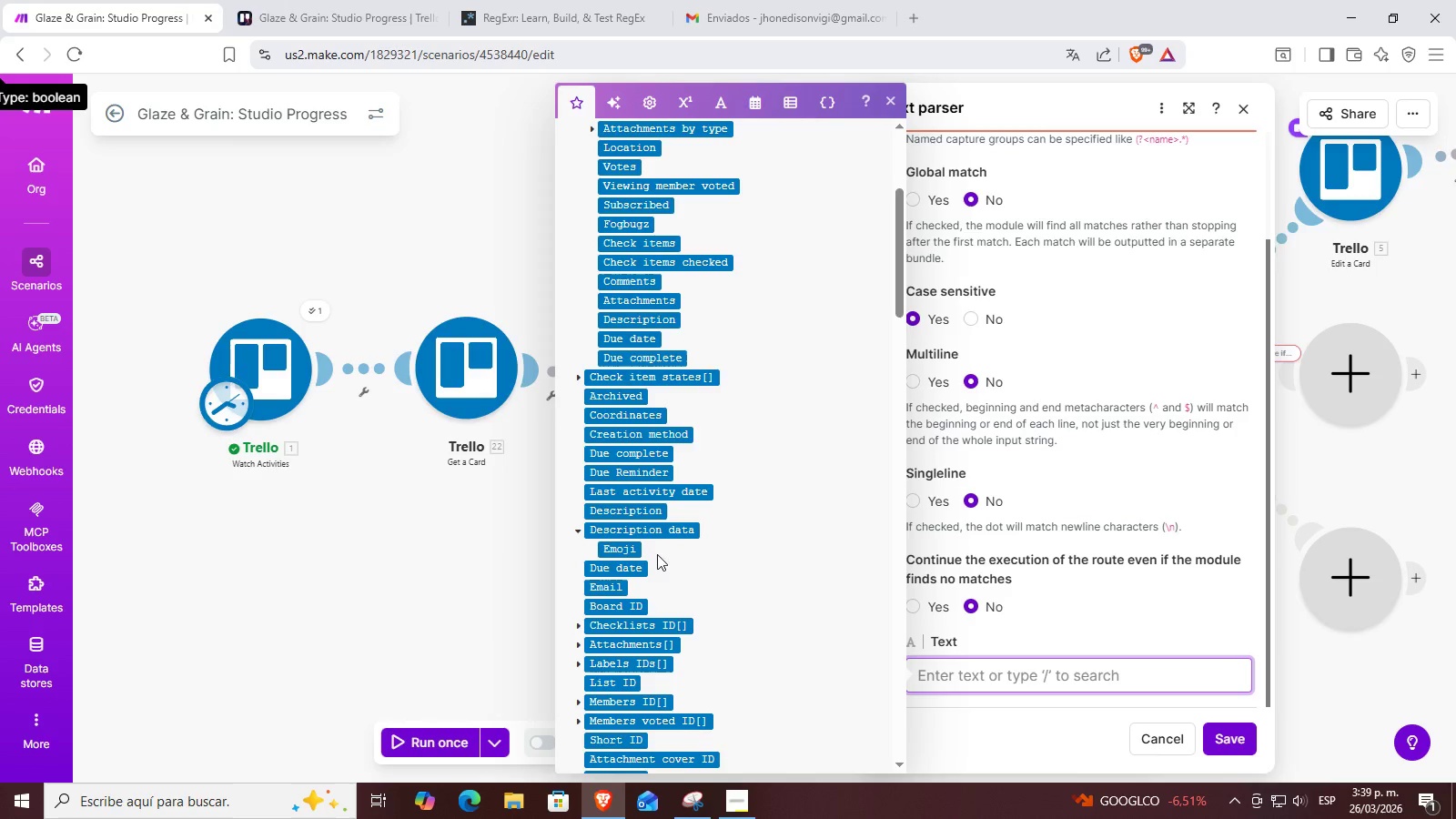 
left_click([643, 513])
 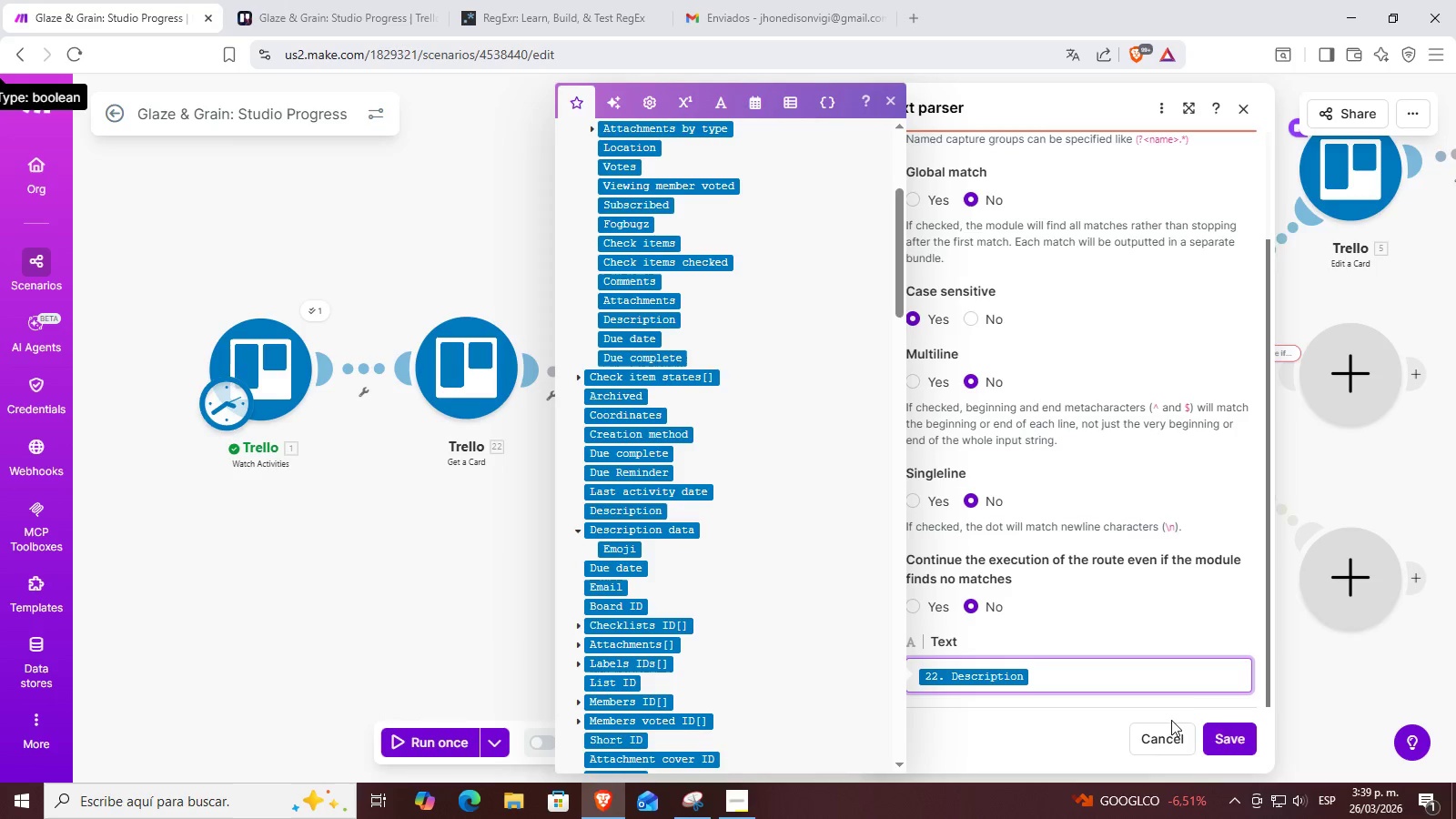 
left_click([1219, 731])
 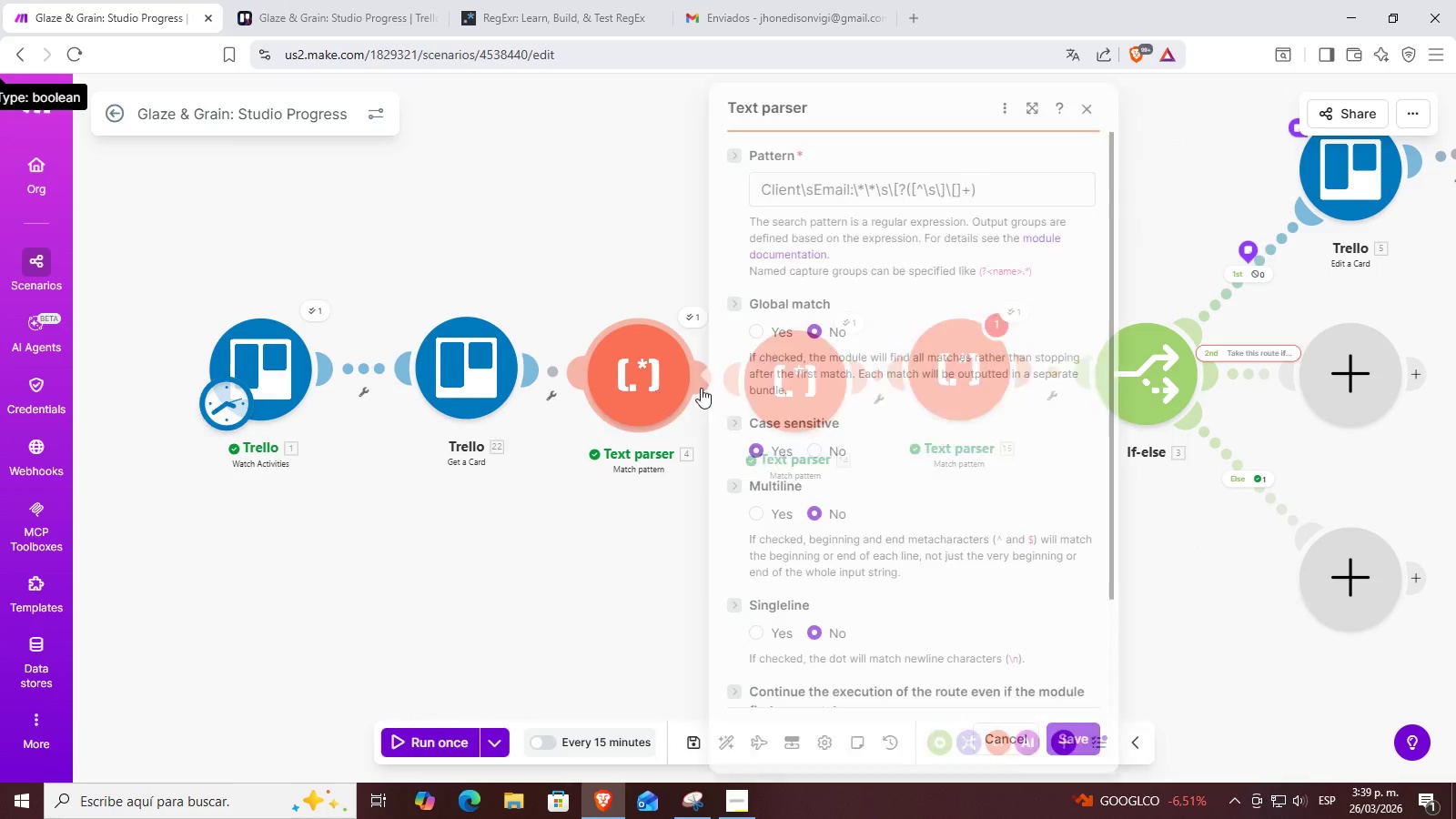 
left_click([1189, 664])
 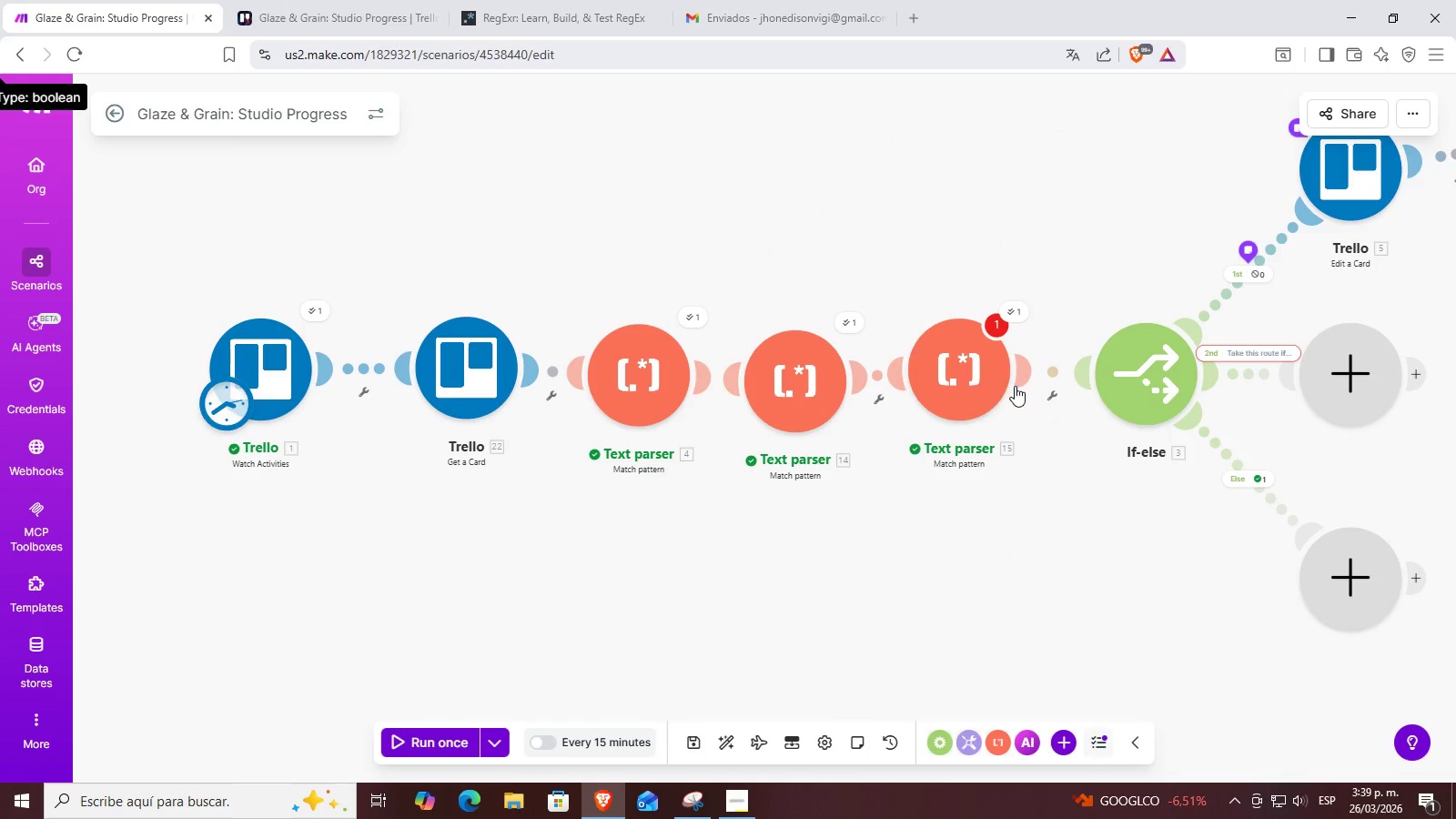 
scroll: coordinate [995, 524], scroll_direction: down, amount: 2.0
 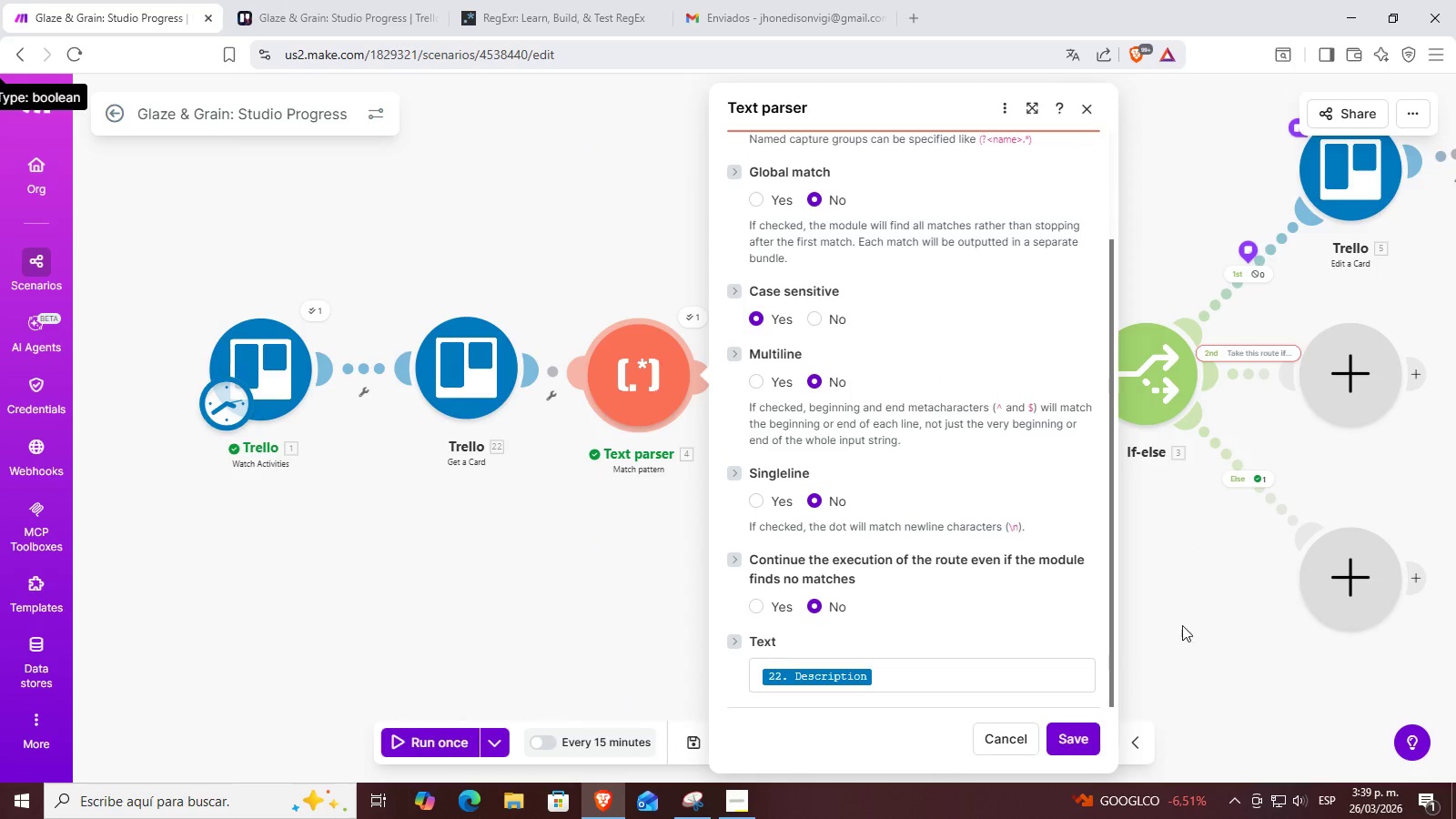 
left_click([967, 368])
 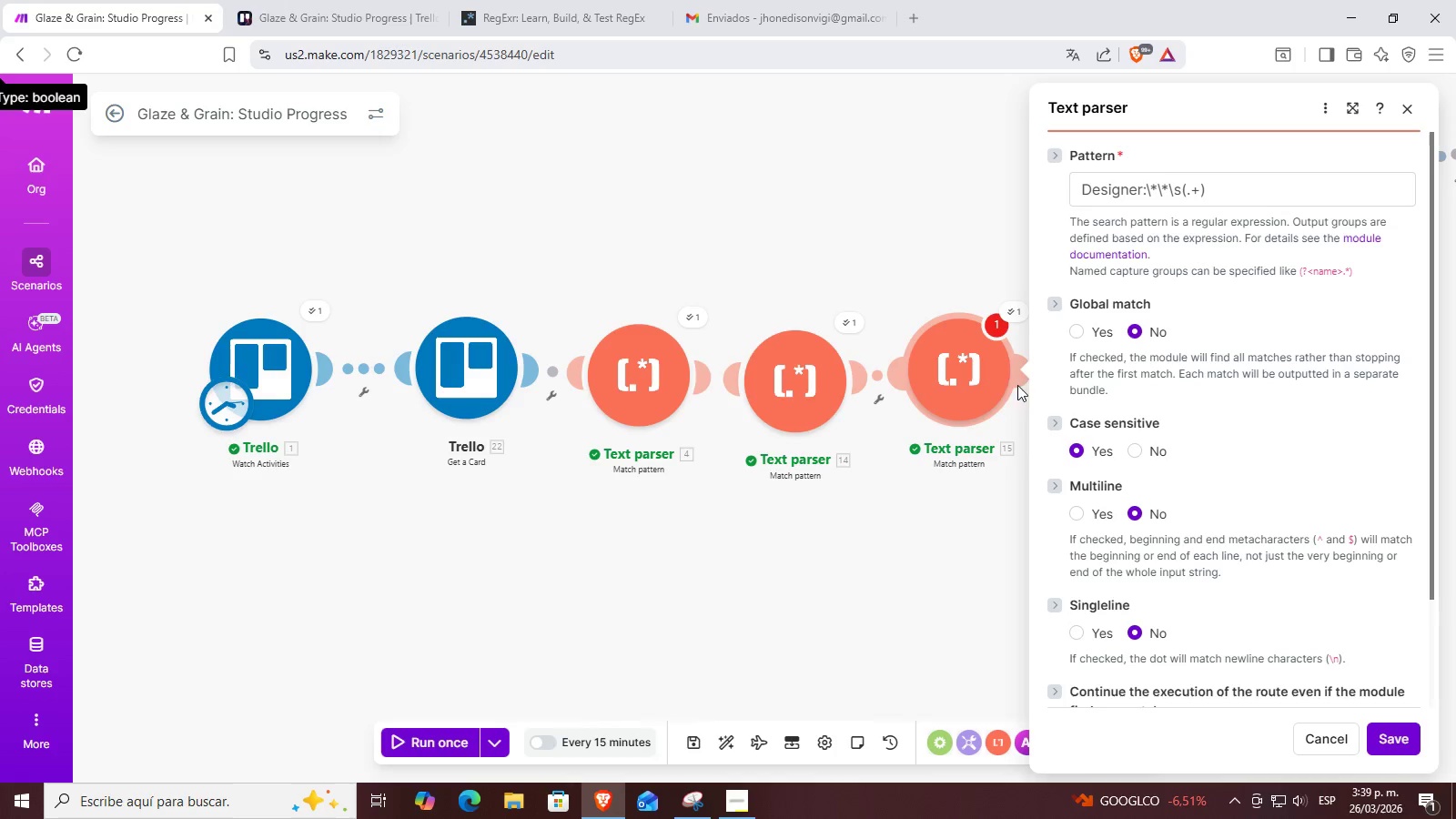 
left_click([825, 360])
 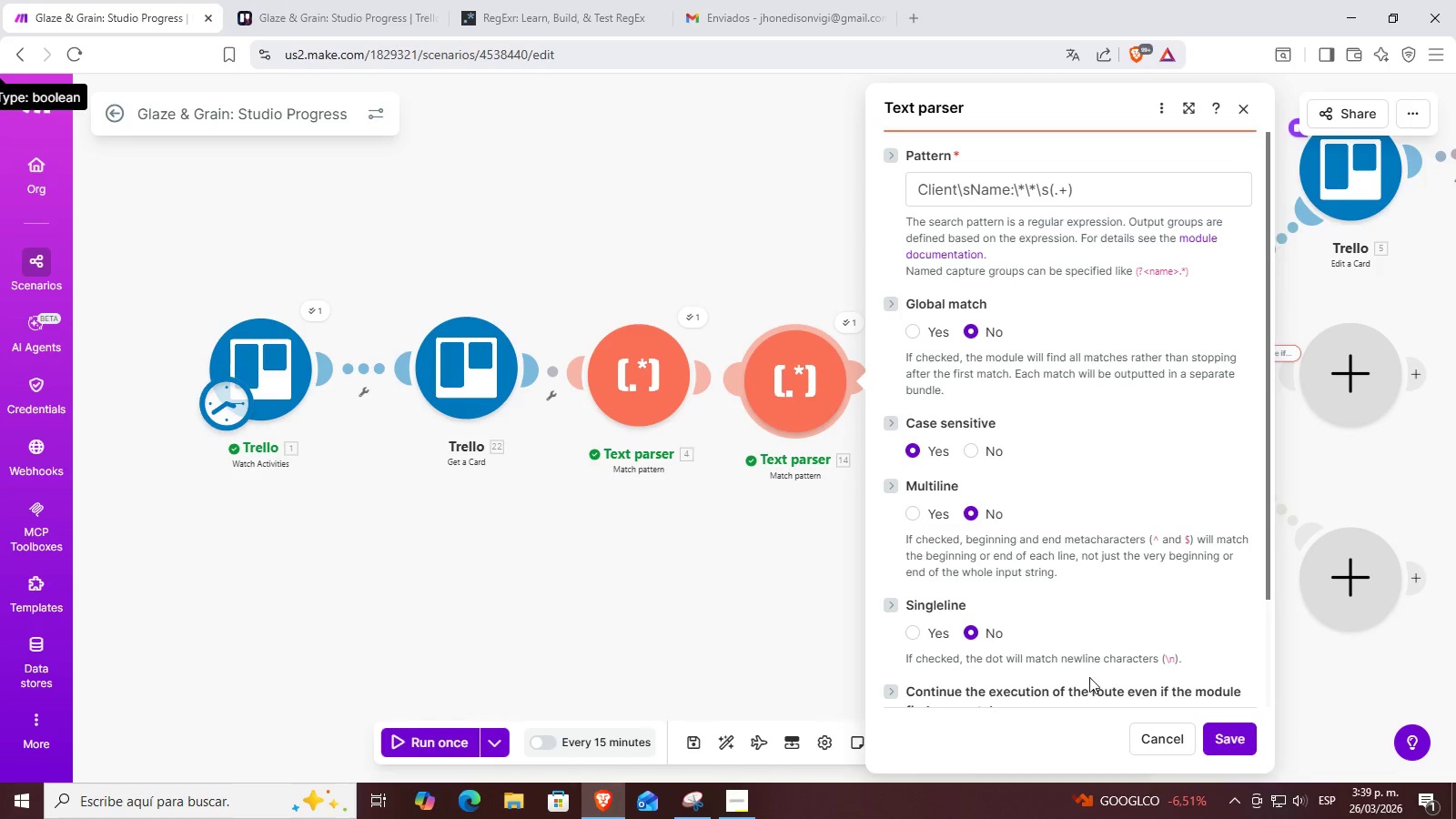 
scroll: coordinate [1212, 530], scroll_direction: down, amount: 3.0
 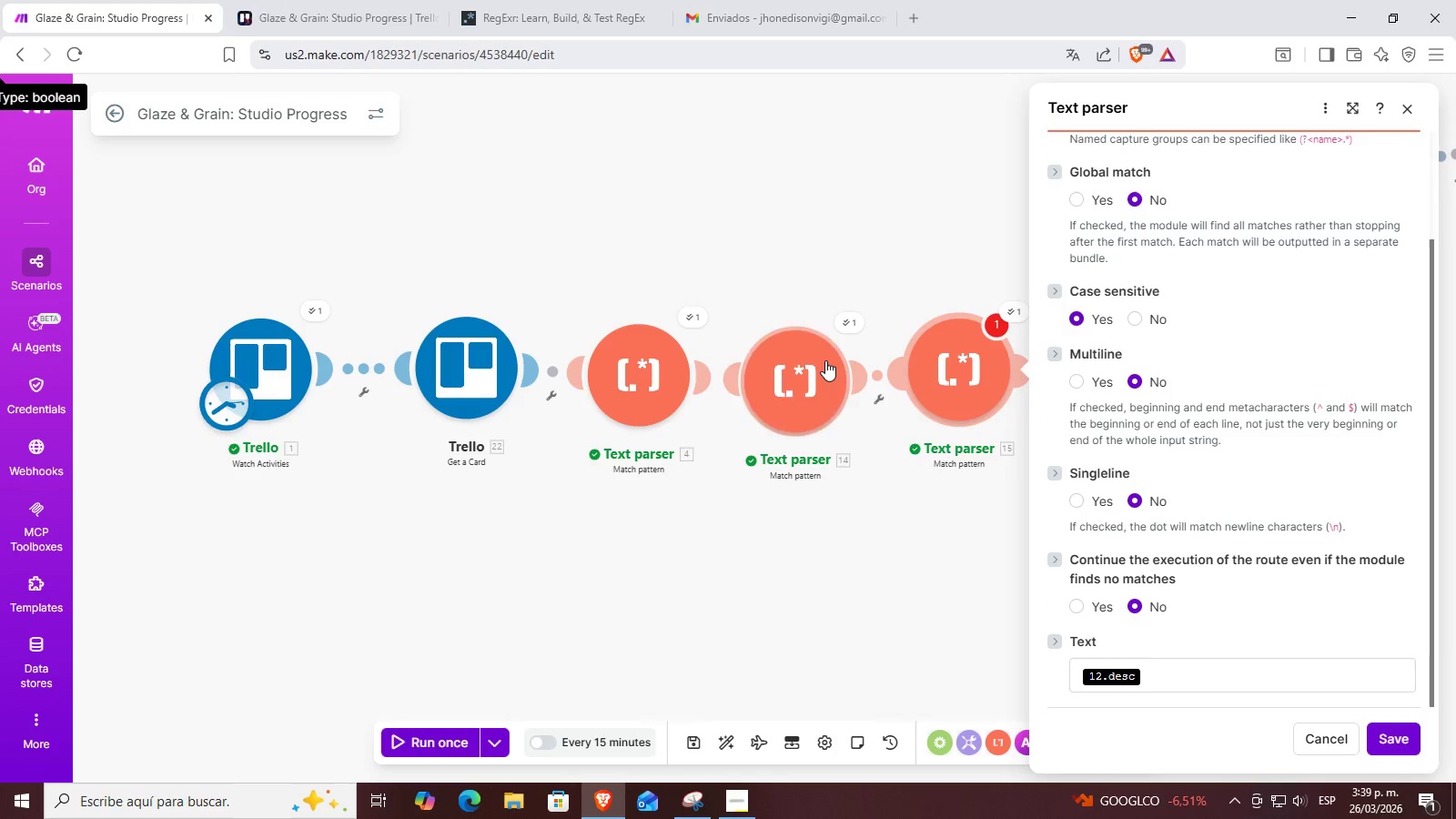 
left_click_drag(start_coordinate=[1067, 681], to_coordinate=[713, 652])
 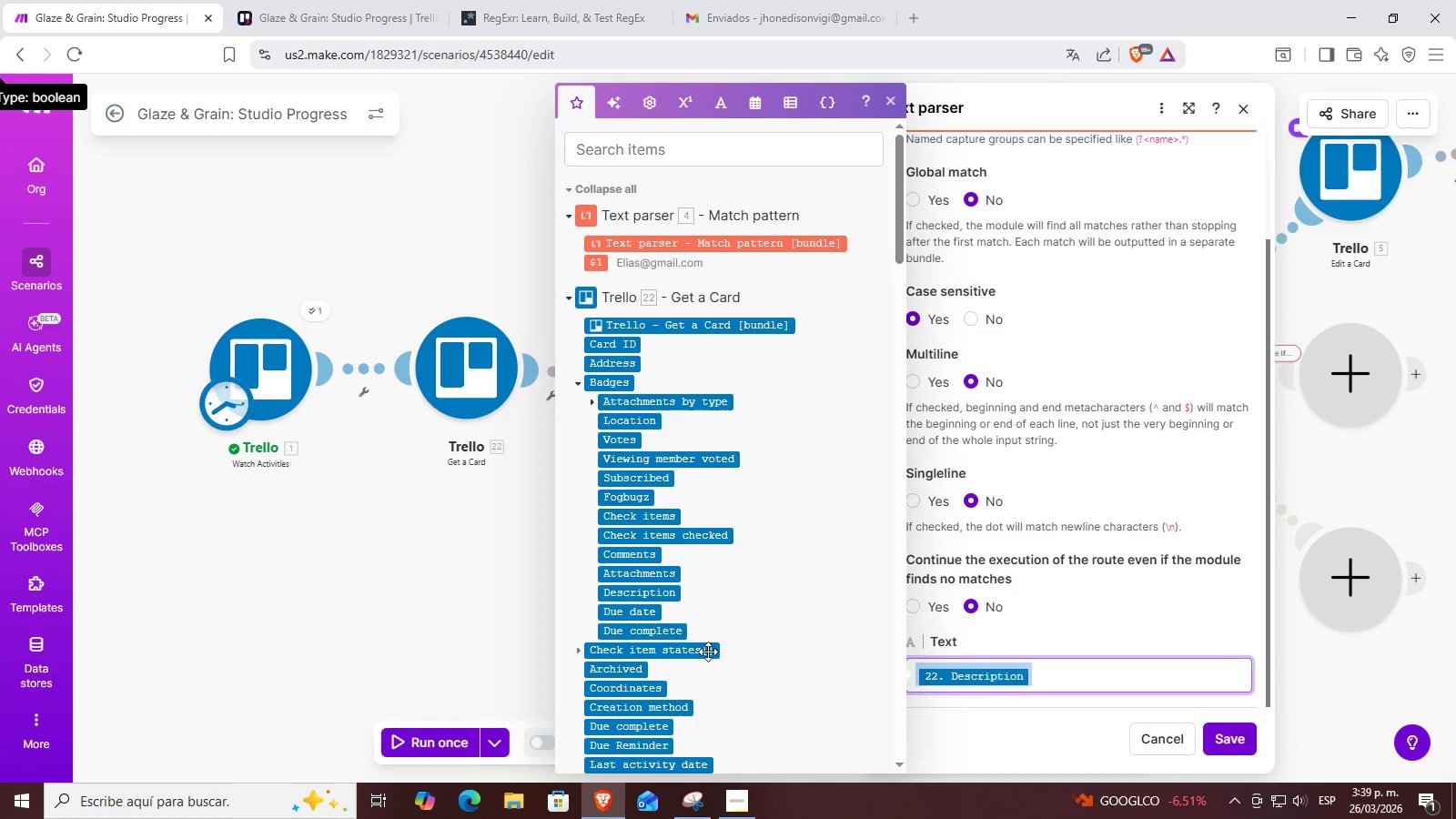 
scroll: coordinate [1051, 632], scroll_direction: down, amount: 5.0
 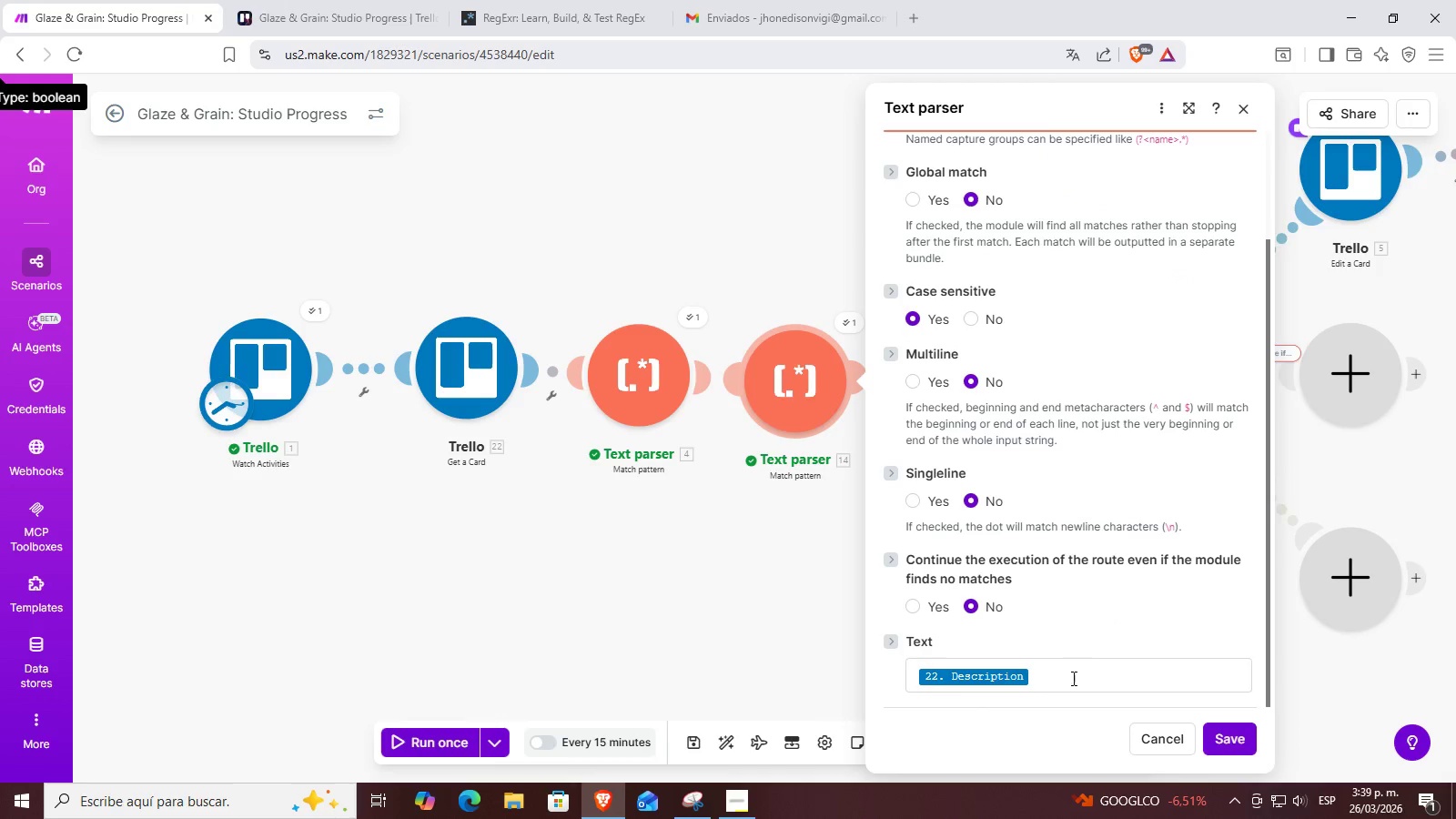 
key(Control+ControlLeft)
 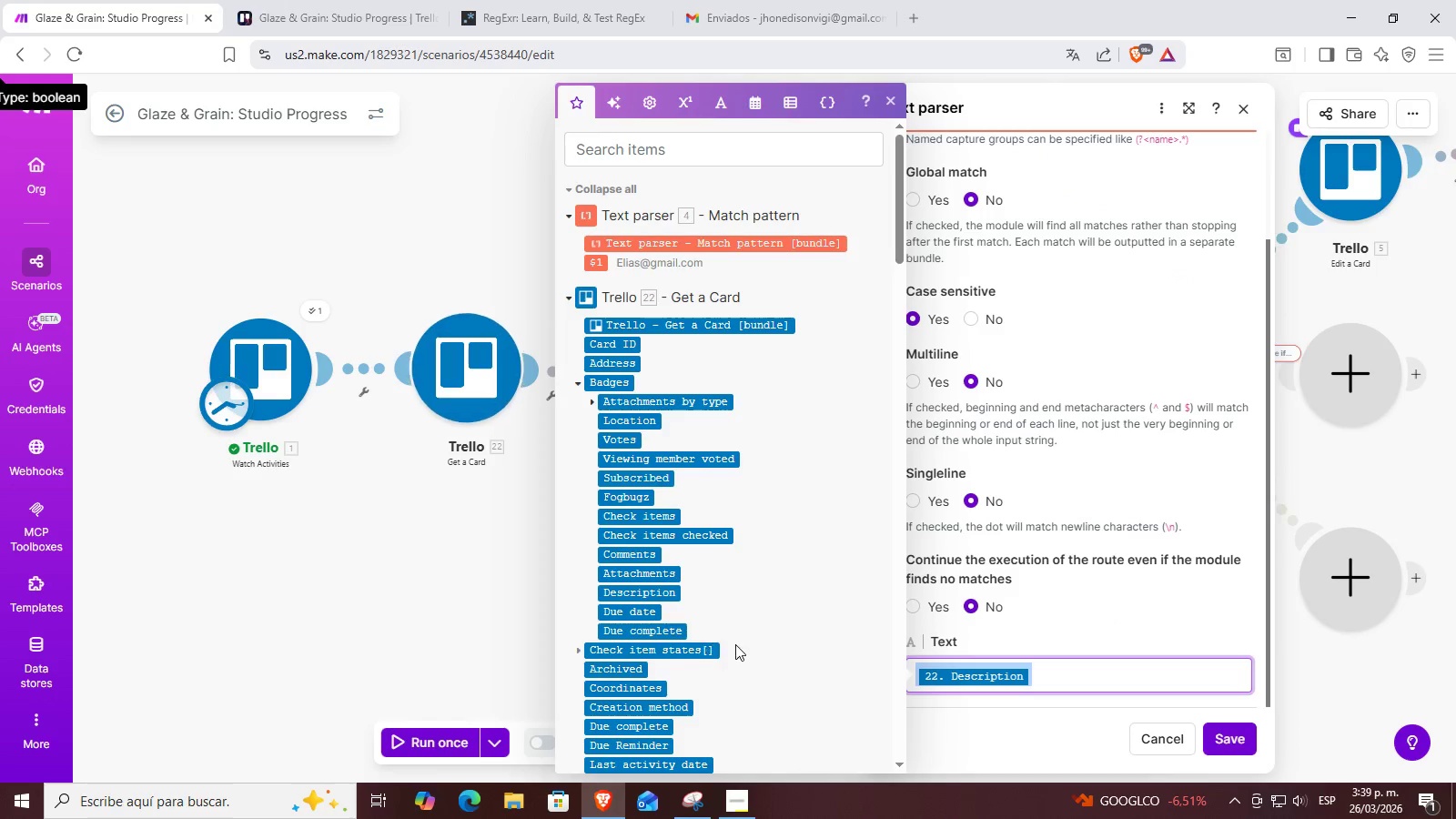 
key(Control+C)
 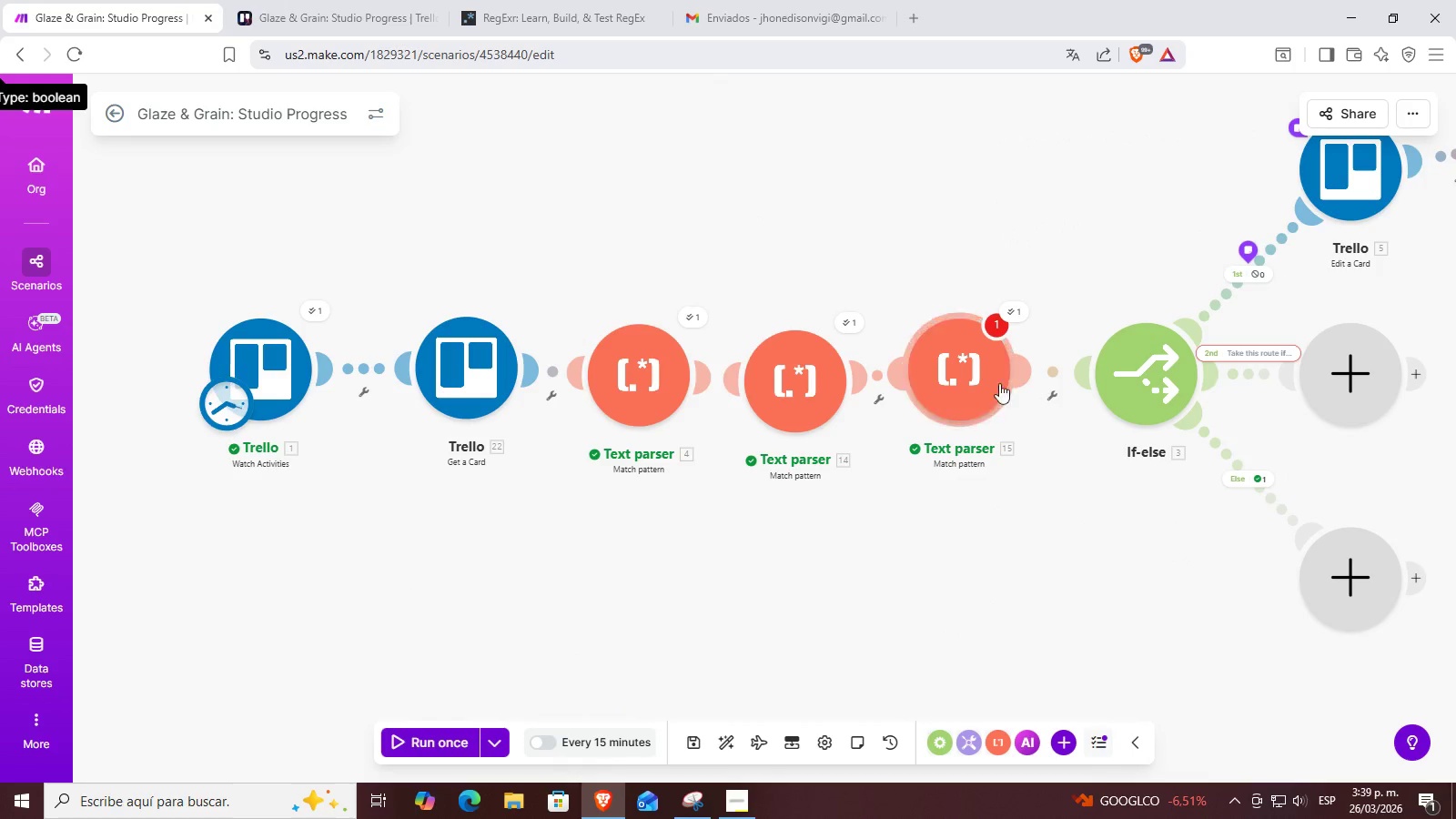 
left_click([964, 376])
 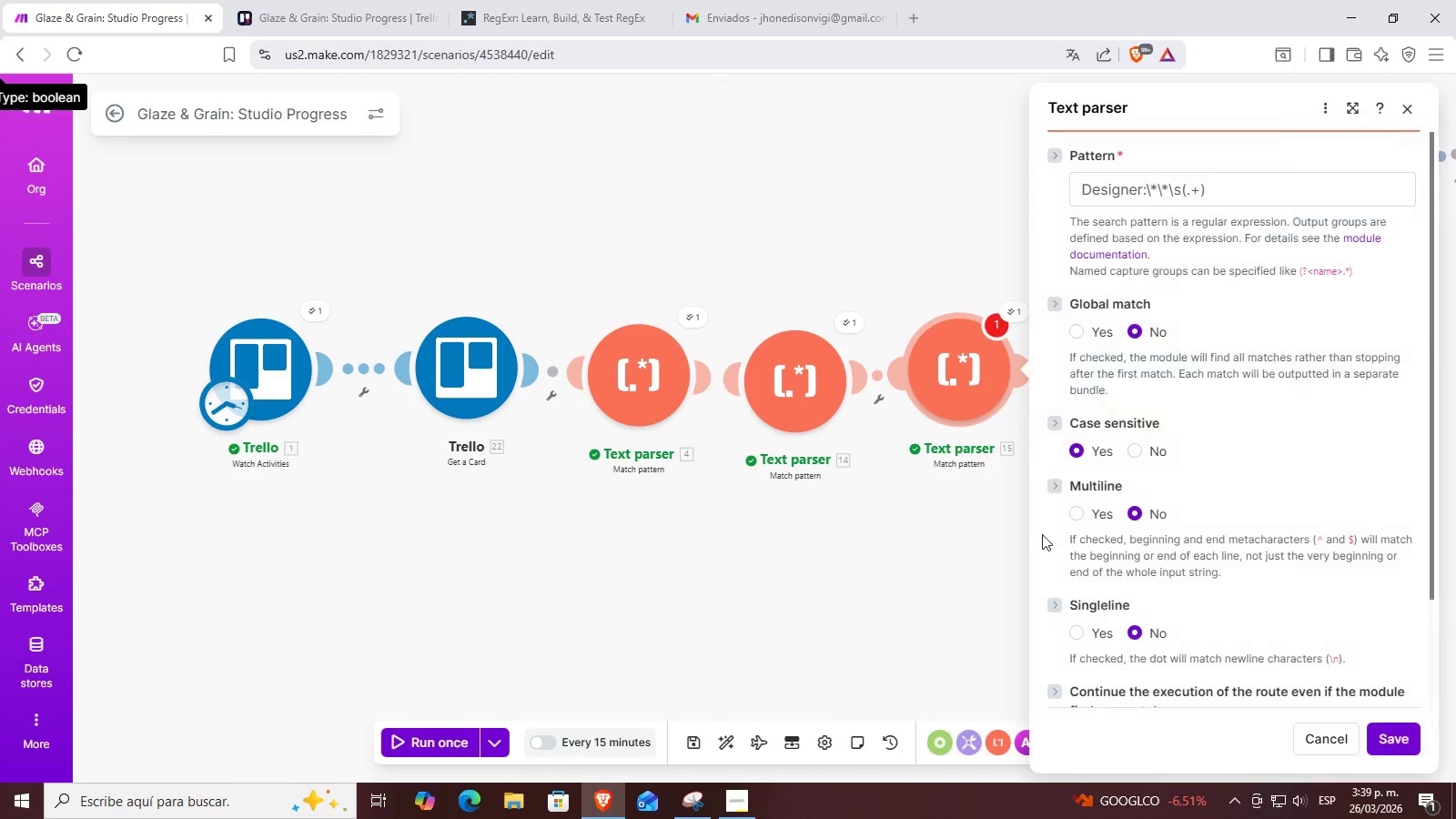 
scroll: coordinate [1188, 632], scroll_direction: down, amount: 4.0
 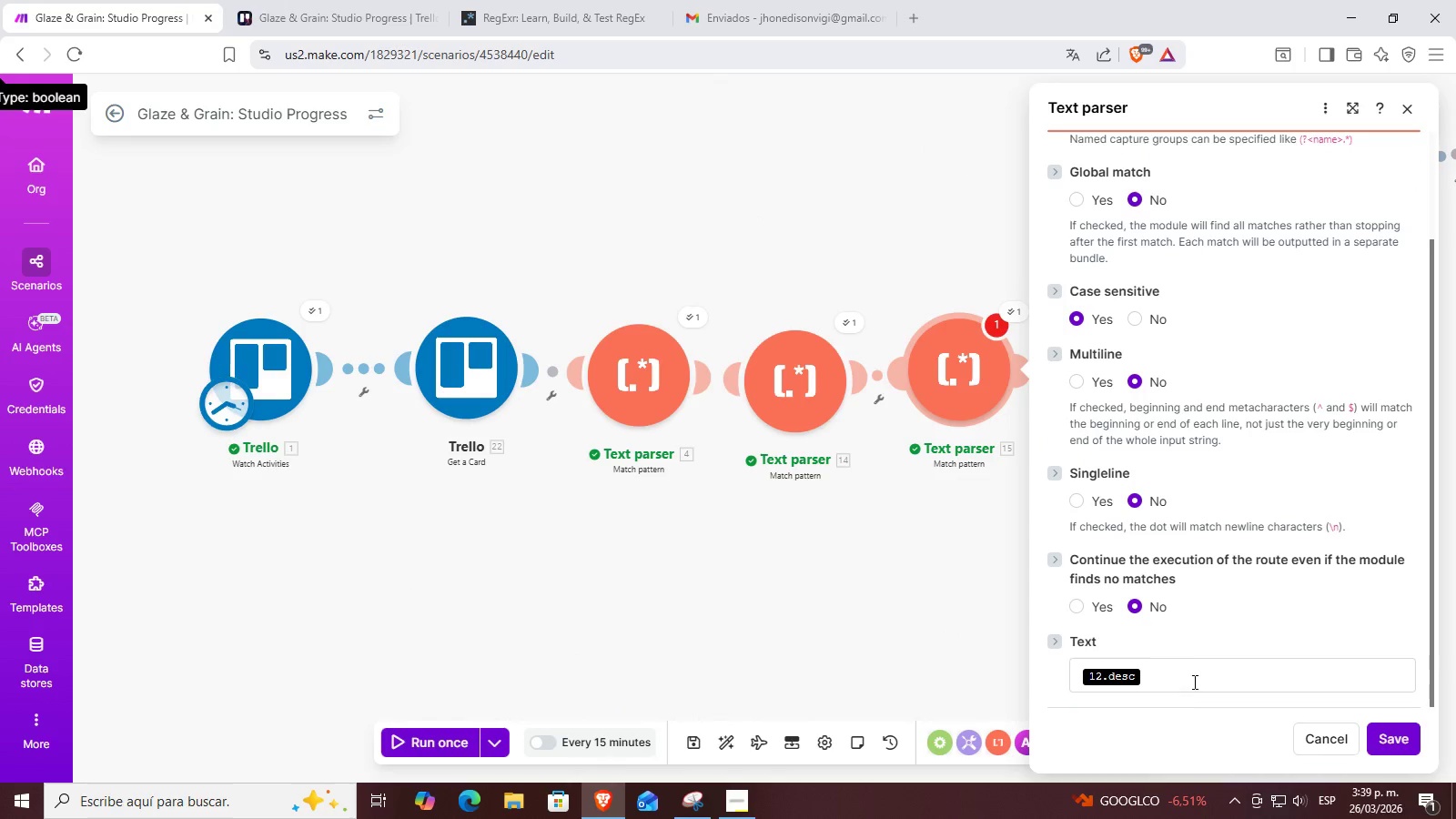 
left_click_drag(start_coordinate=[1190, 663], to_coordinate=[1035, 666])
 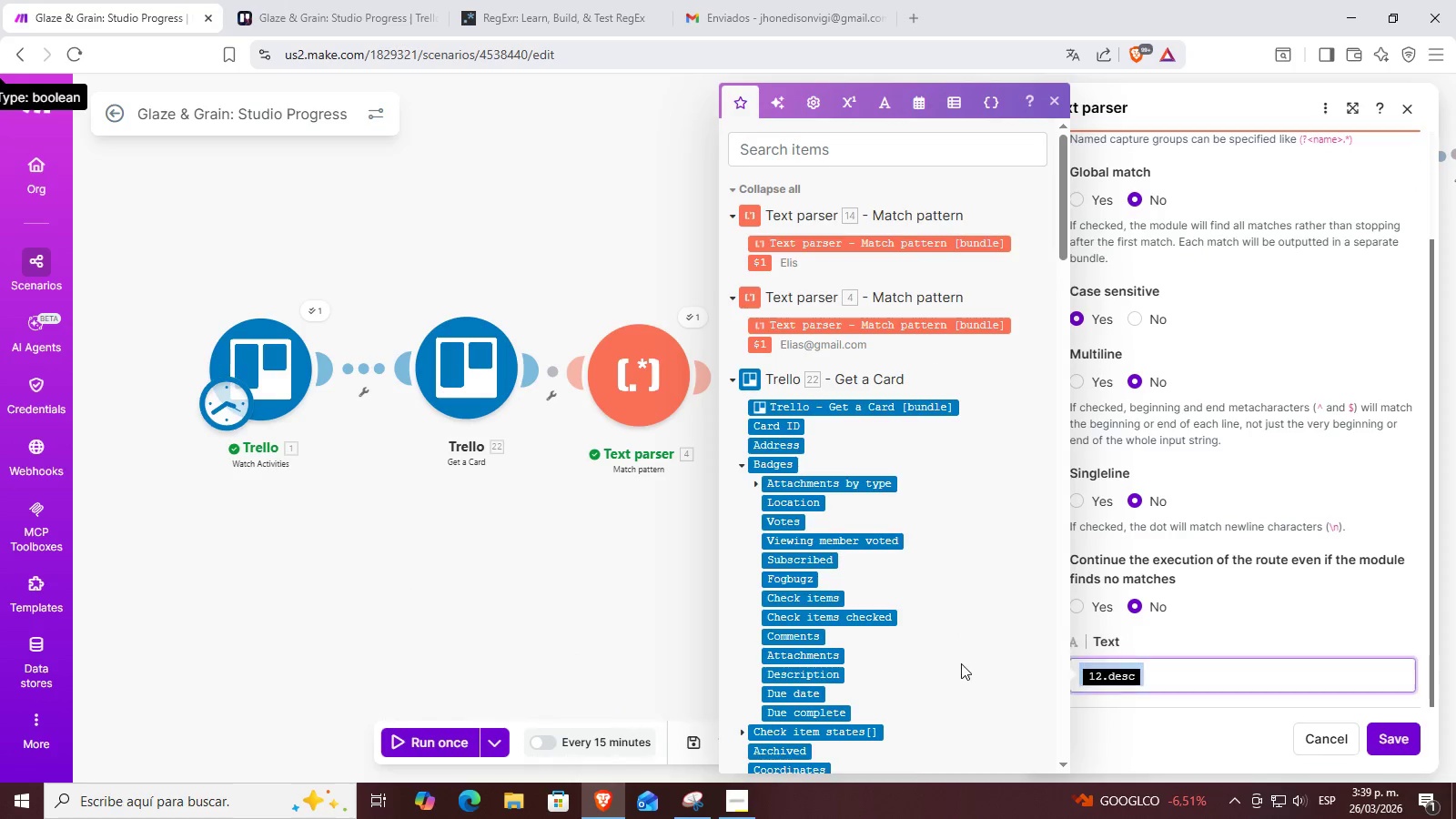 
key(Control+ControlLeft)
 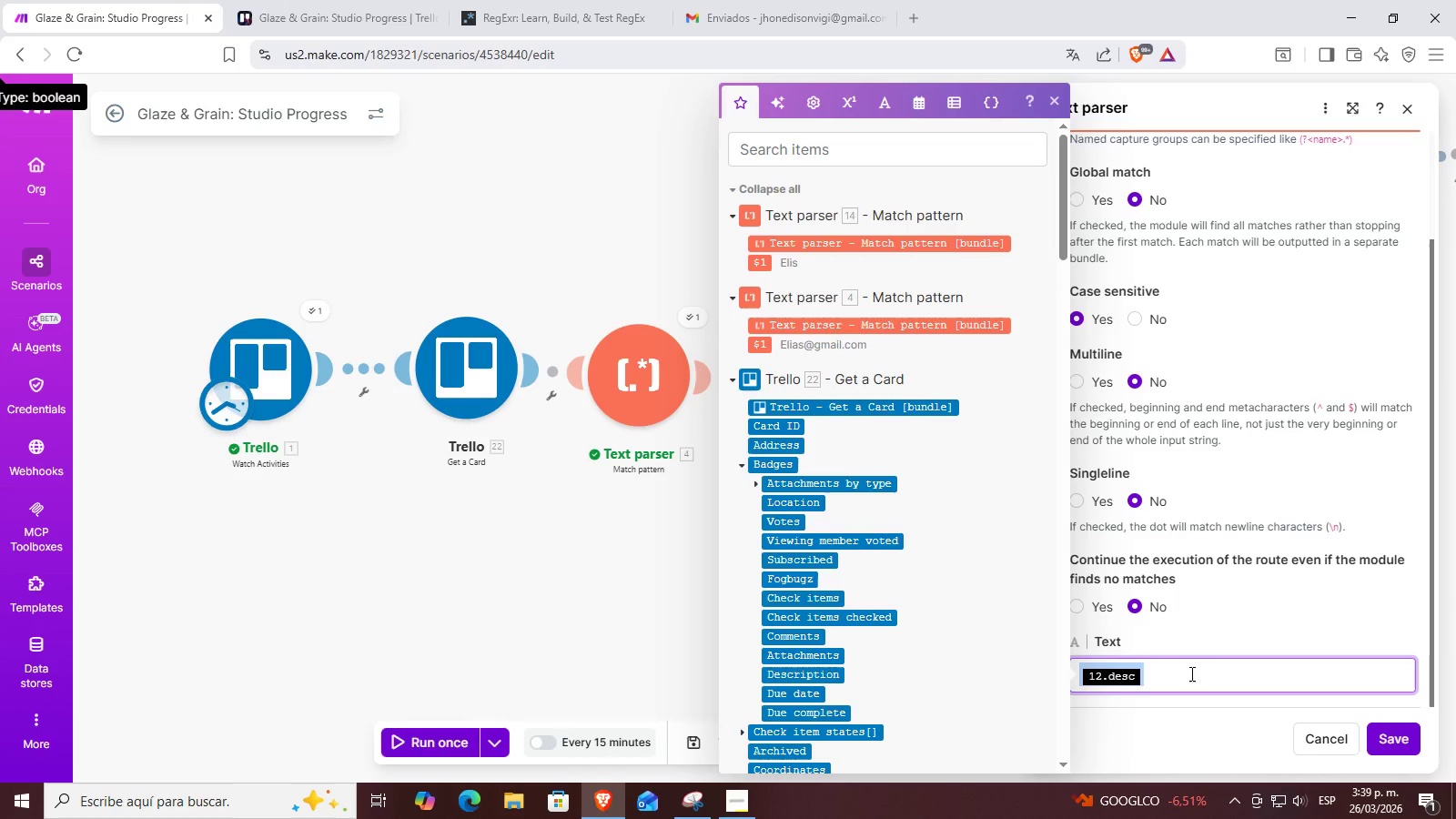 
key(Control+ControlLeft)
 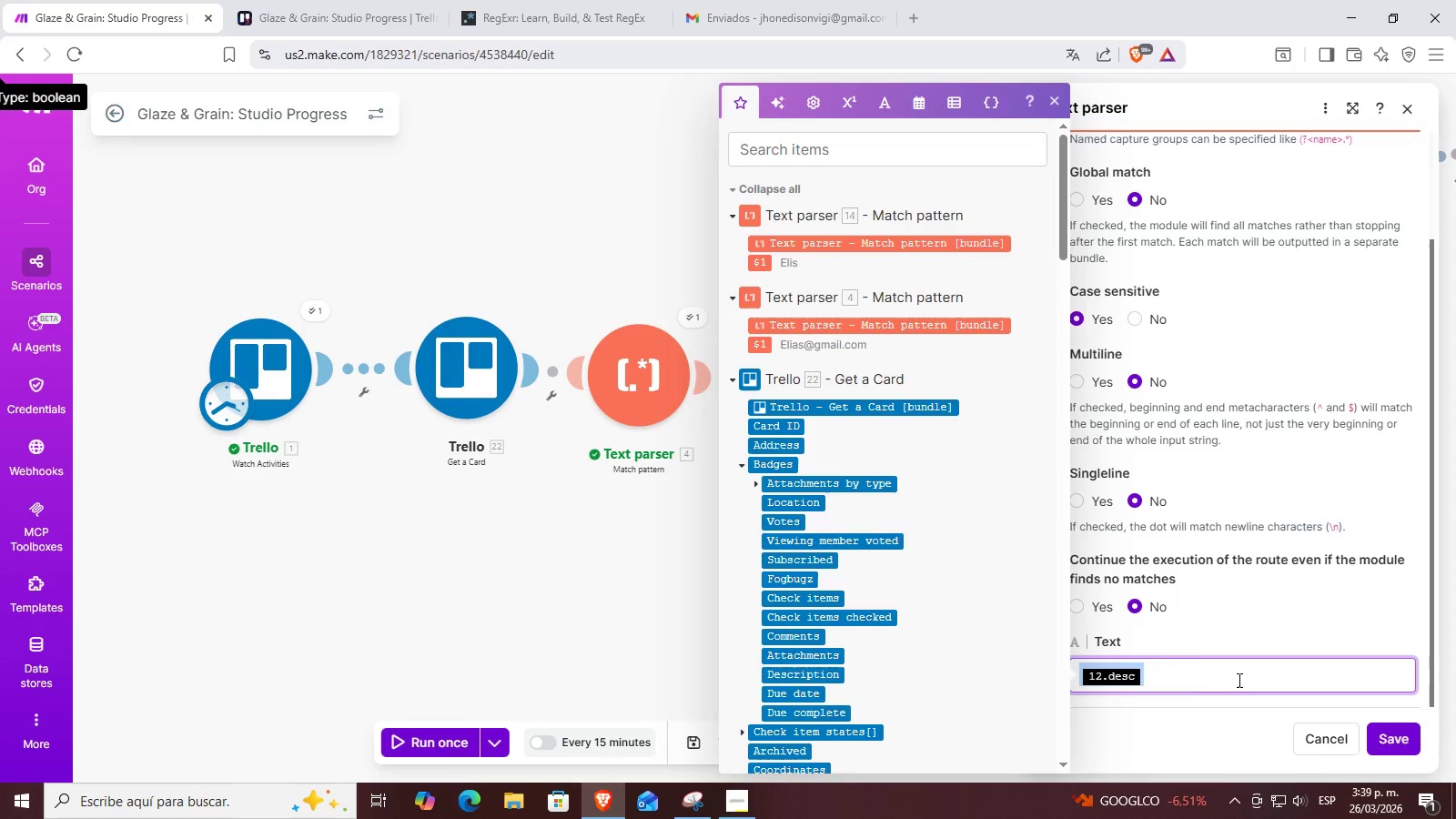 
key(Control+V)
 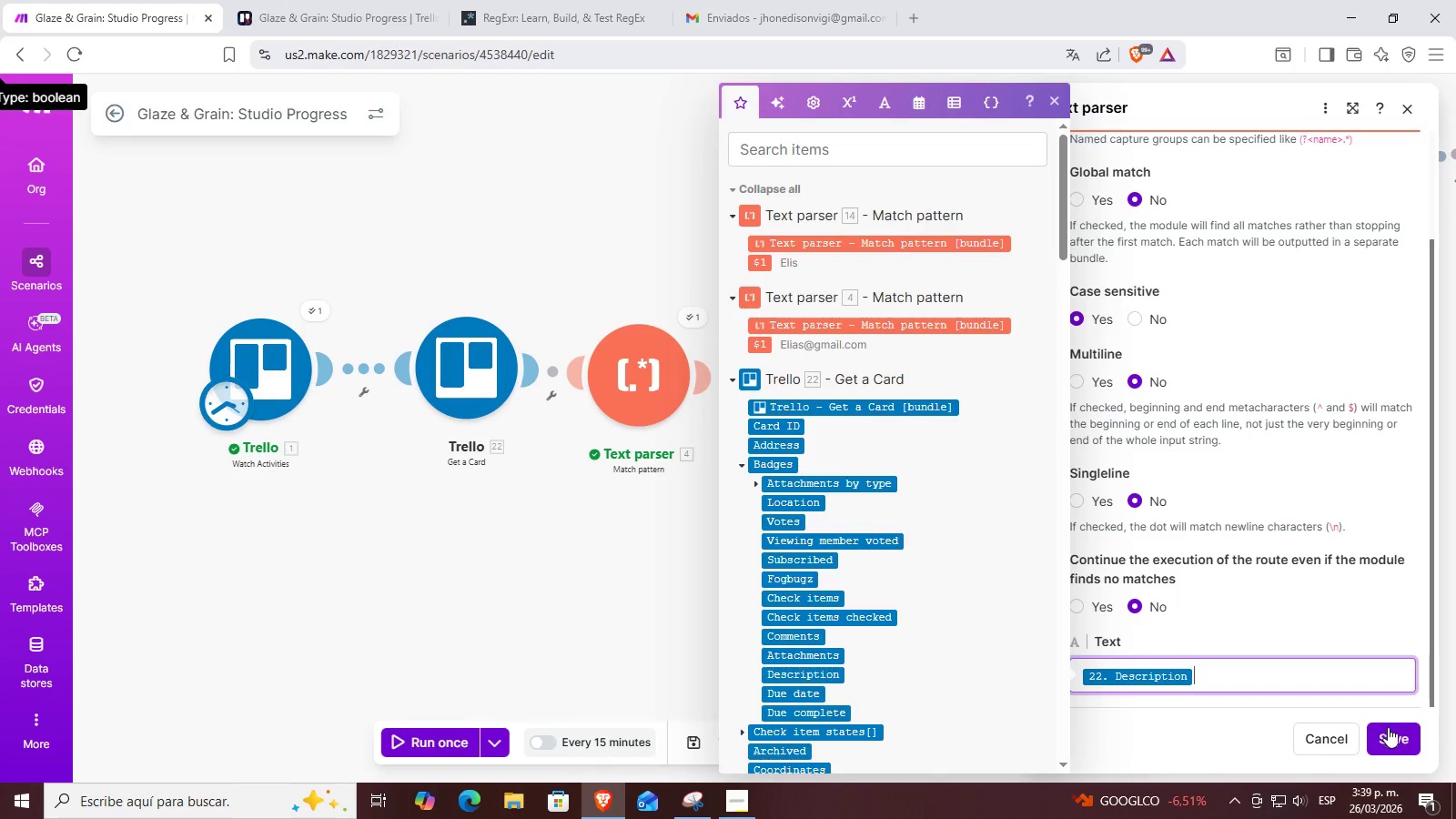 
left_click([1396, 733])
 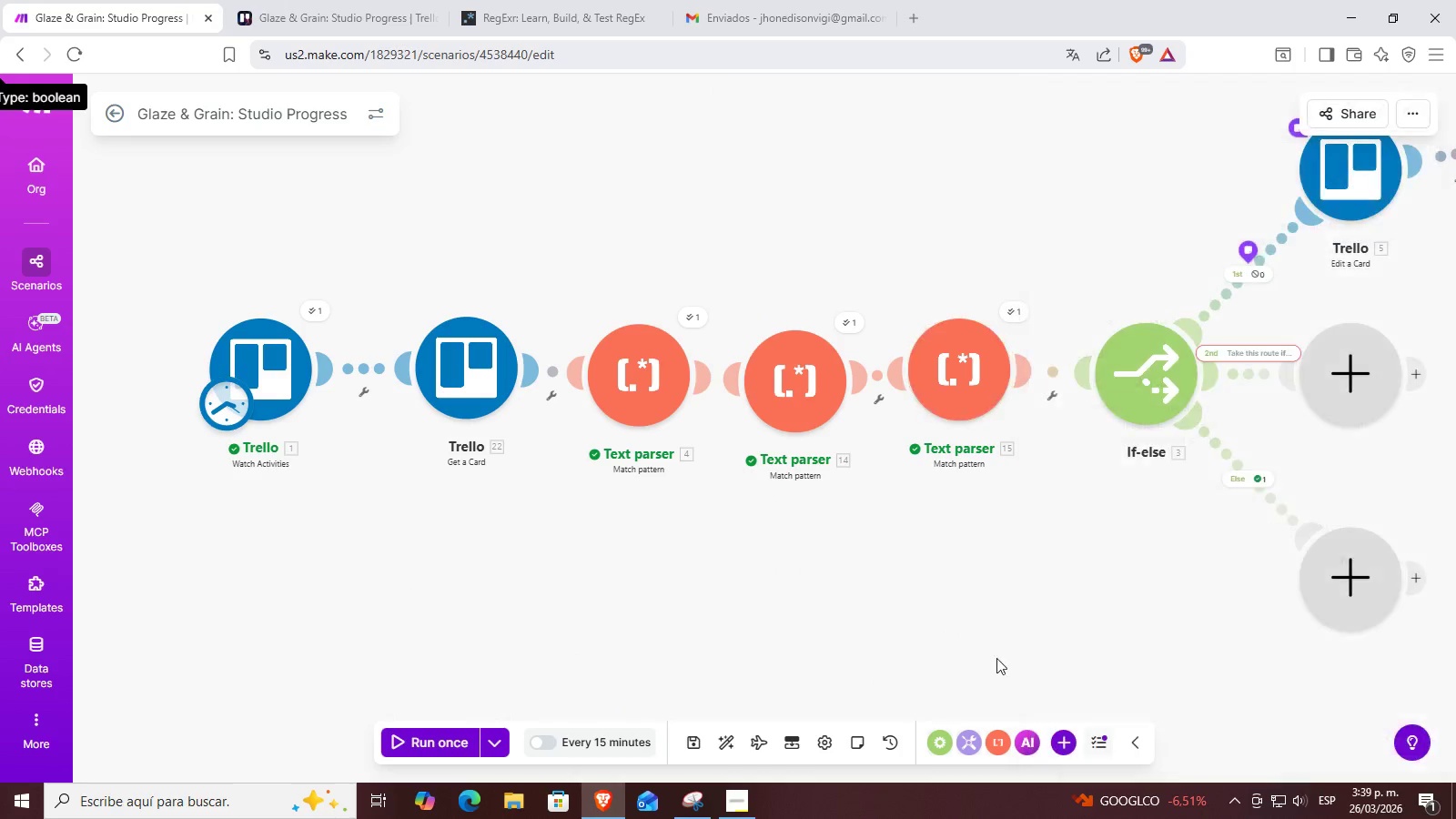 
left_click_drag(start_coordinate=[794, 635], to_coordinate=[400, 608])
 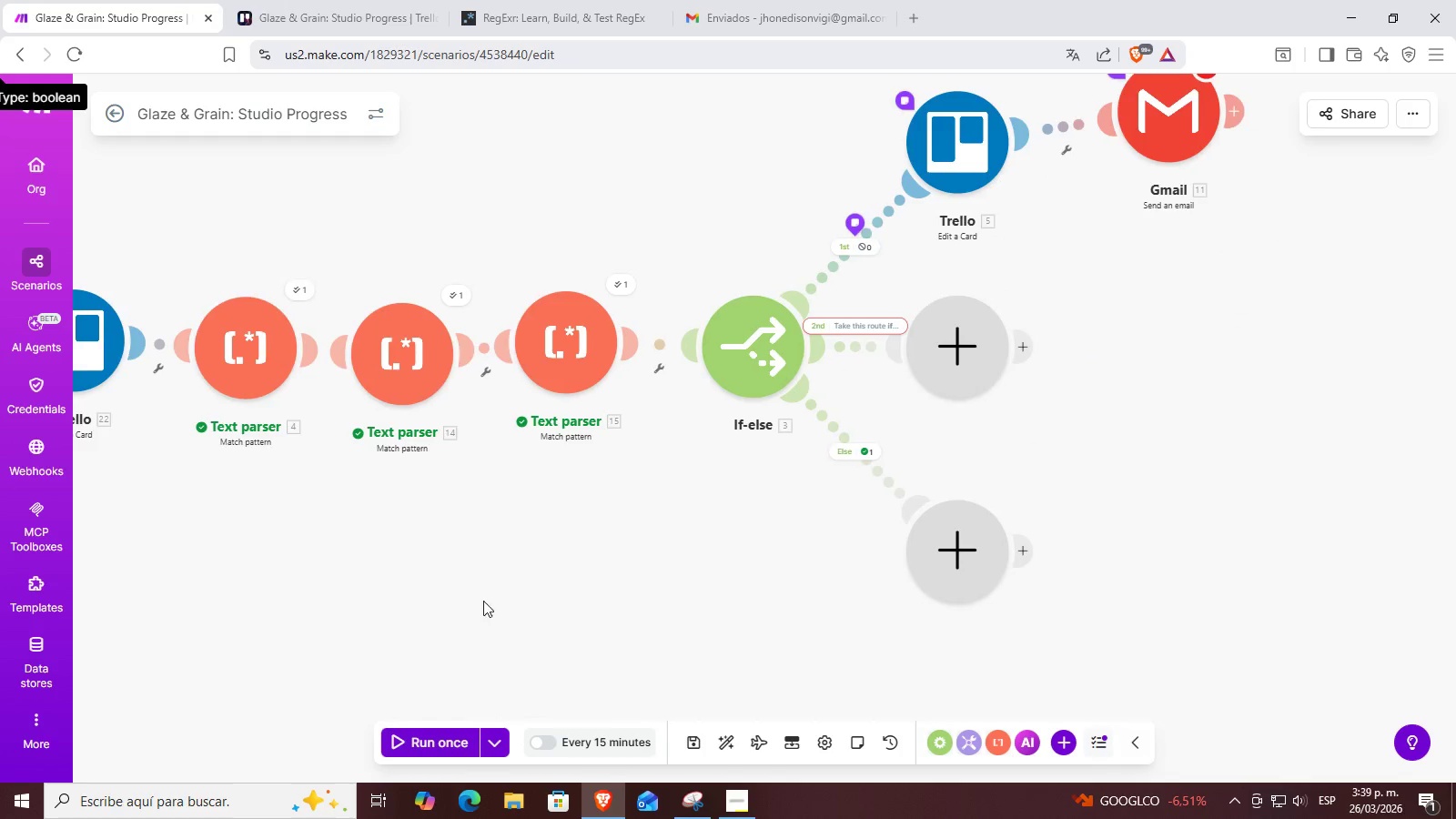 
left_click_drag(start_coordinate=[863, 450], to_coordinate=[990, 472])
 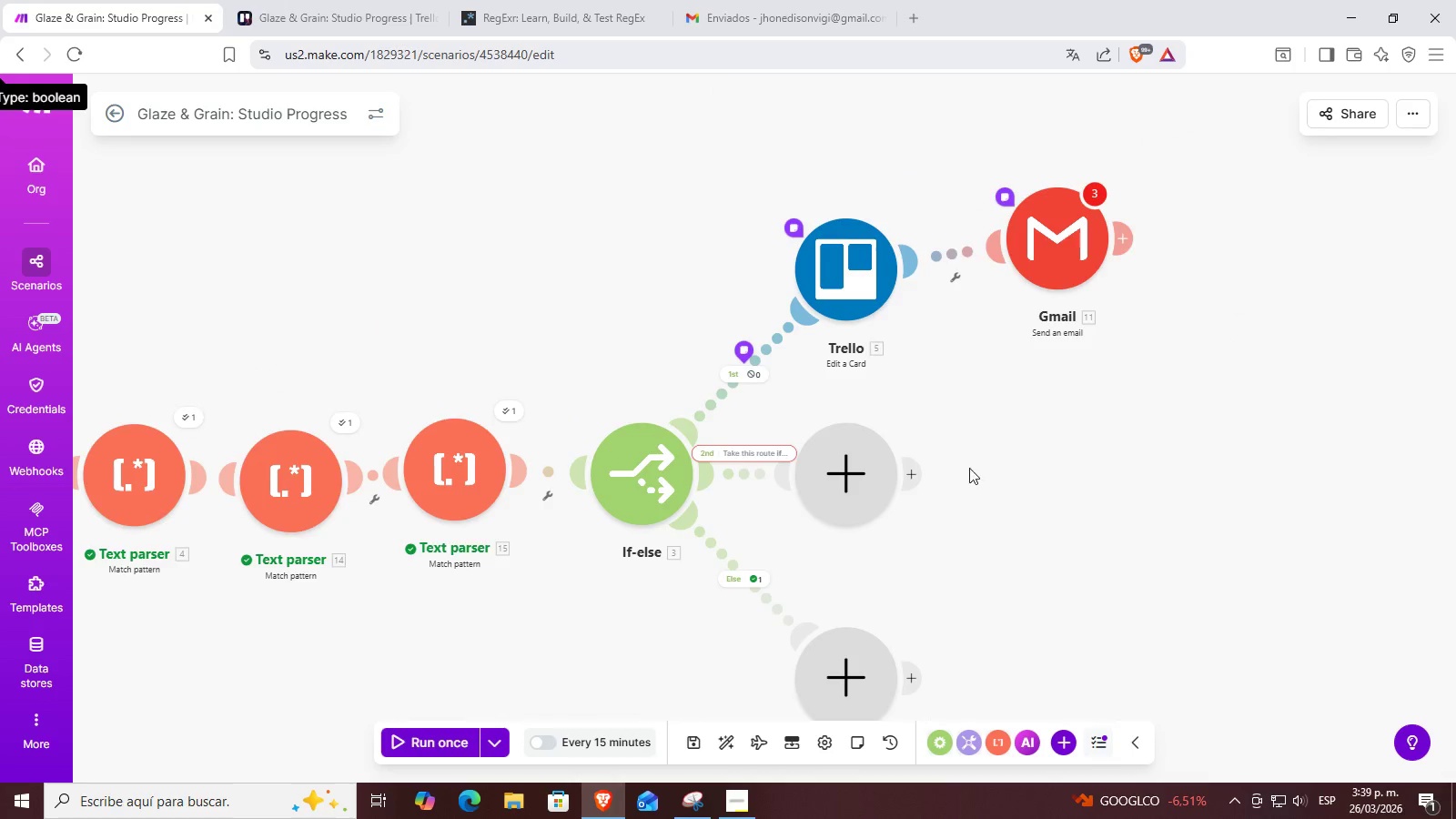 
scroll: coordinate [860, 470], scroll_direction: none, amount: 0.0
 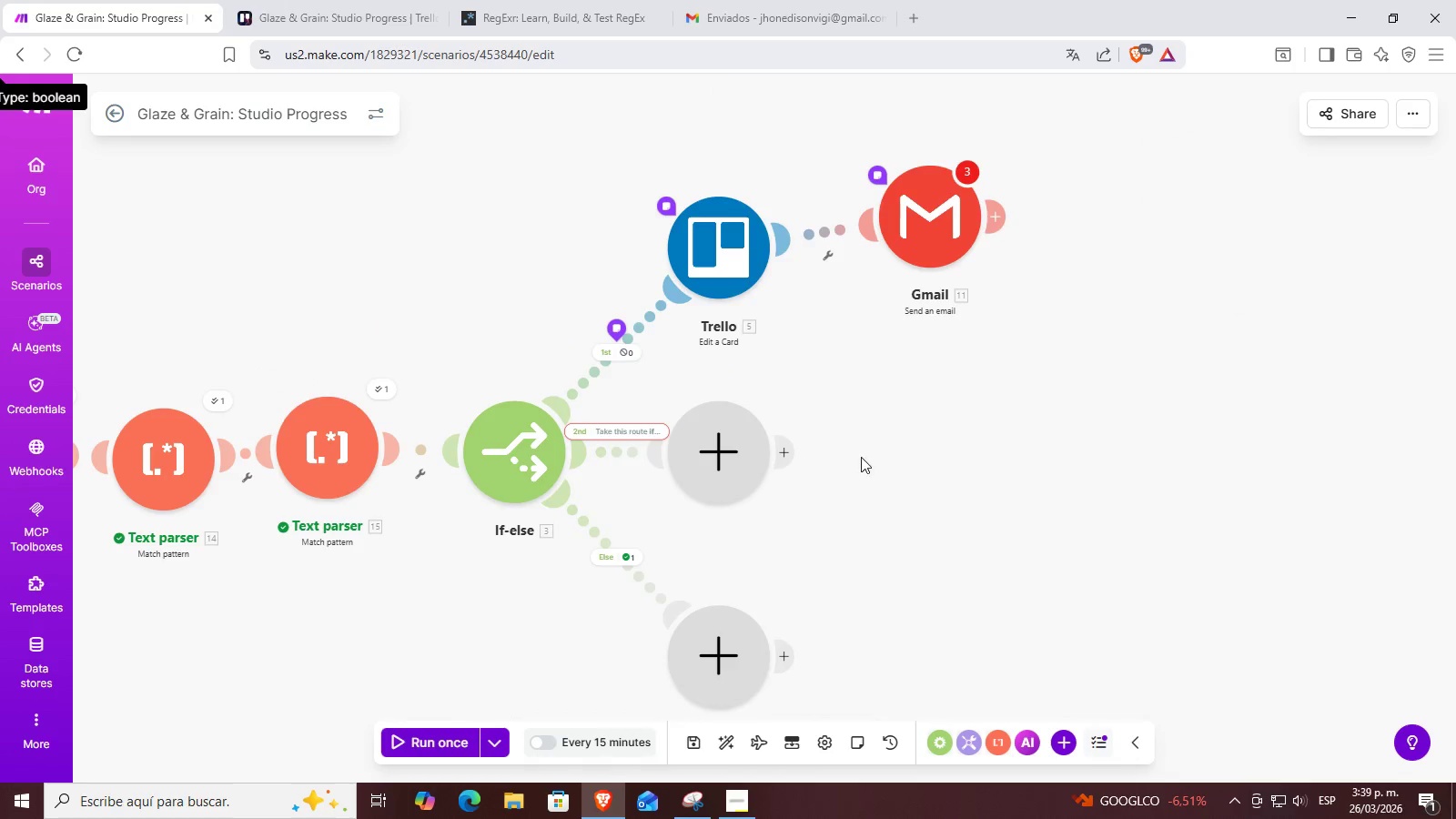 
left_click([834, 222])
 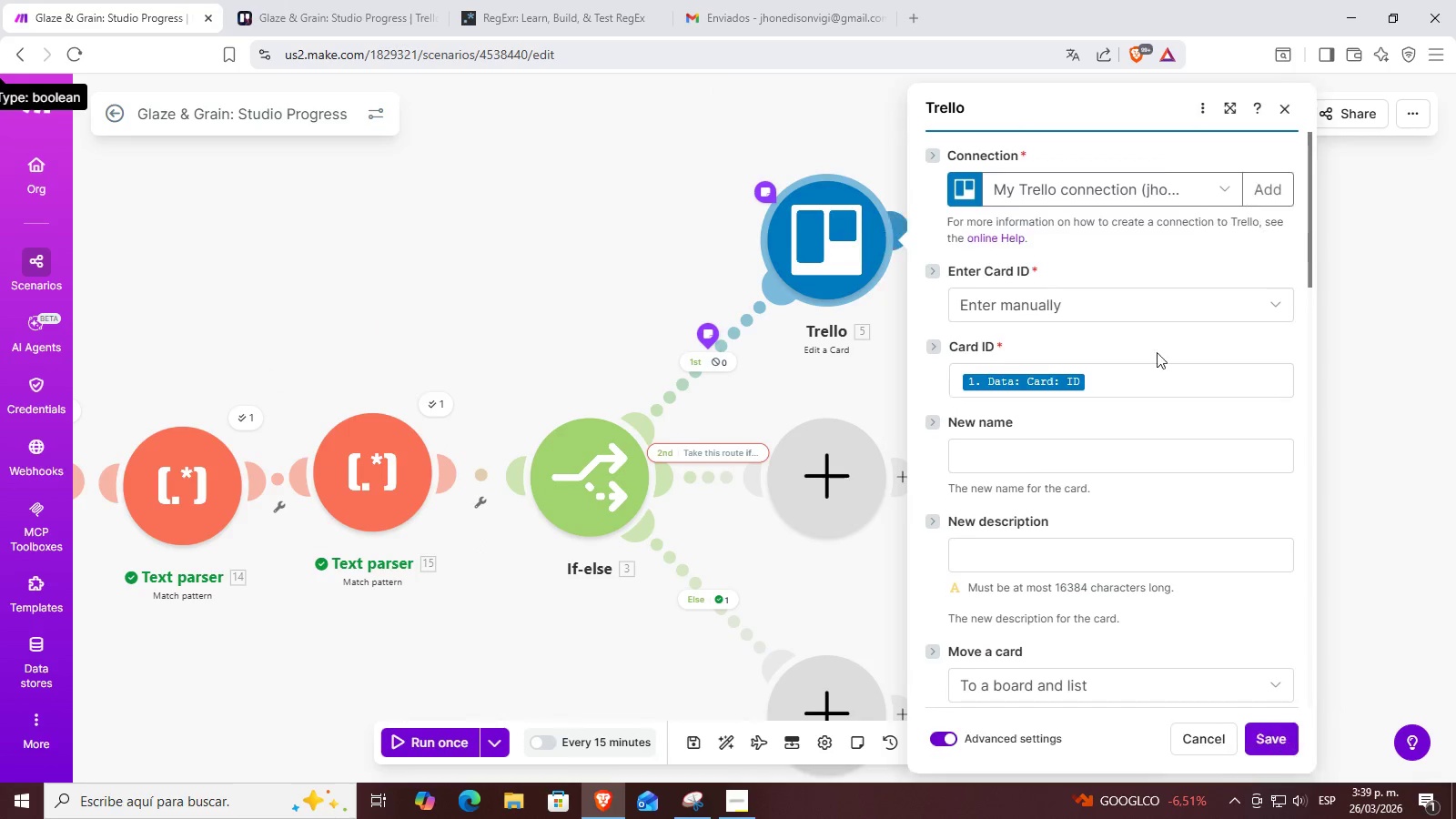 
scroll: coordinate [967, 452], scroll_direction: up, amount: 1.0
 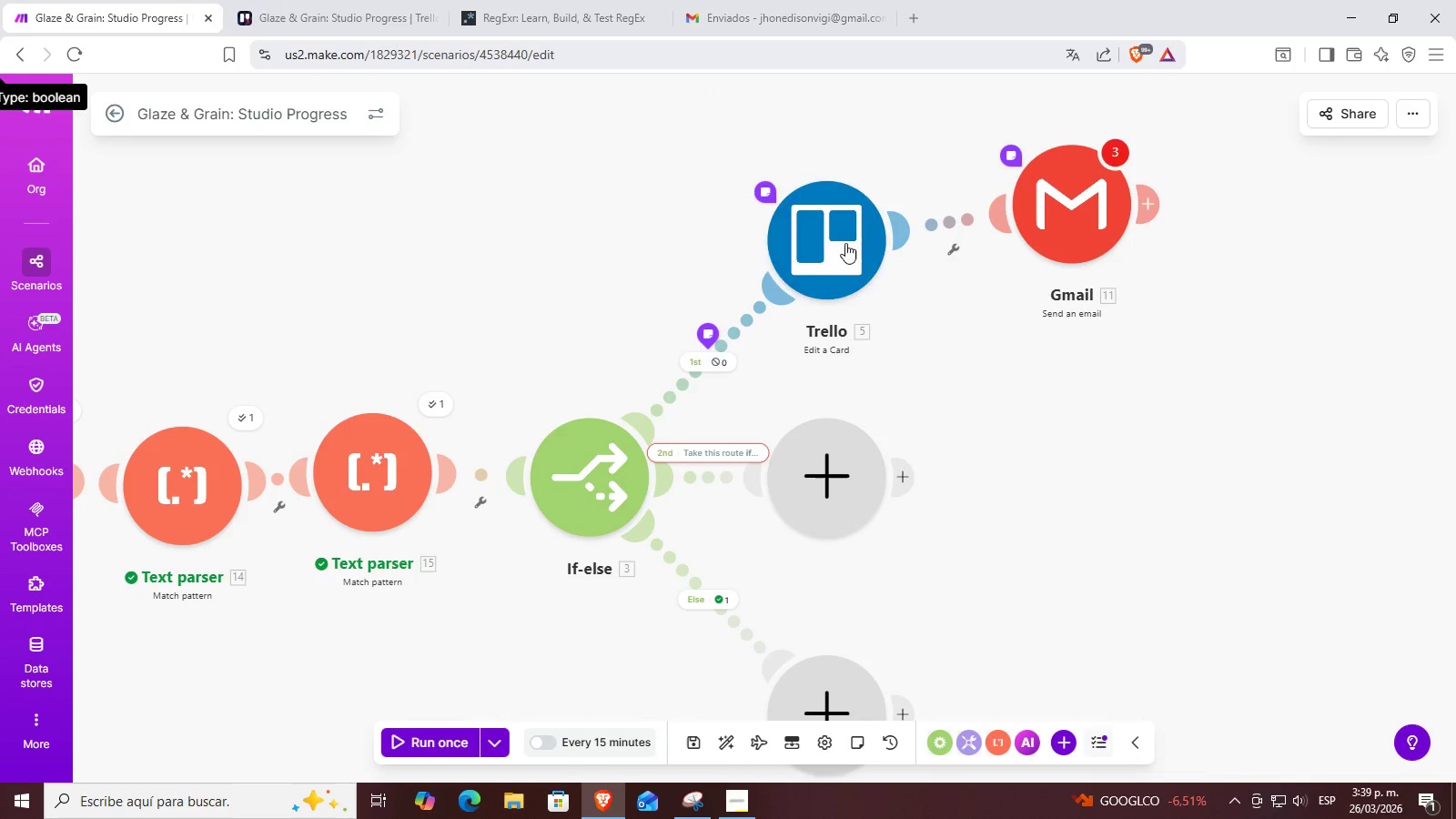 
scroll: coordinate [1213, 586], scroll_direction: down, amount: 19.0
 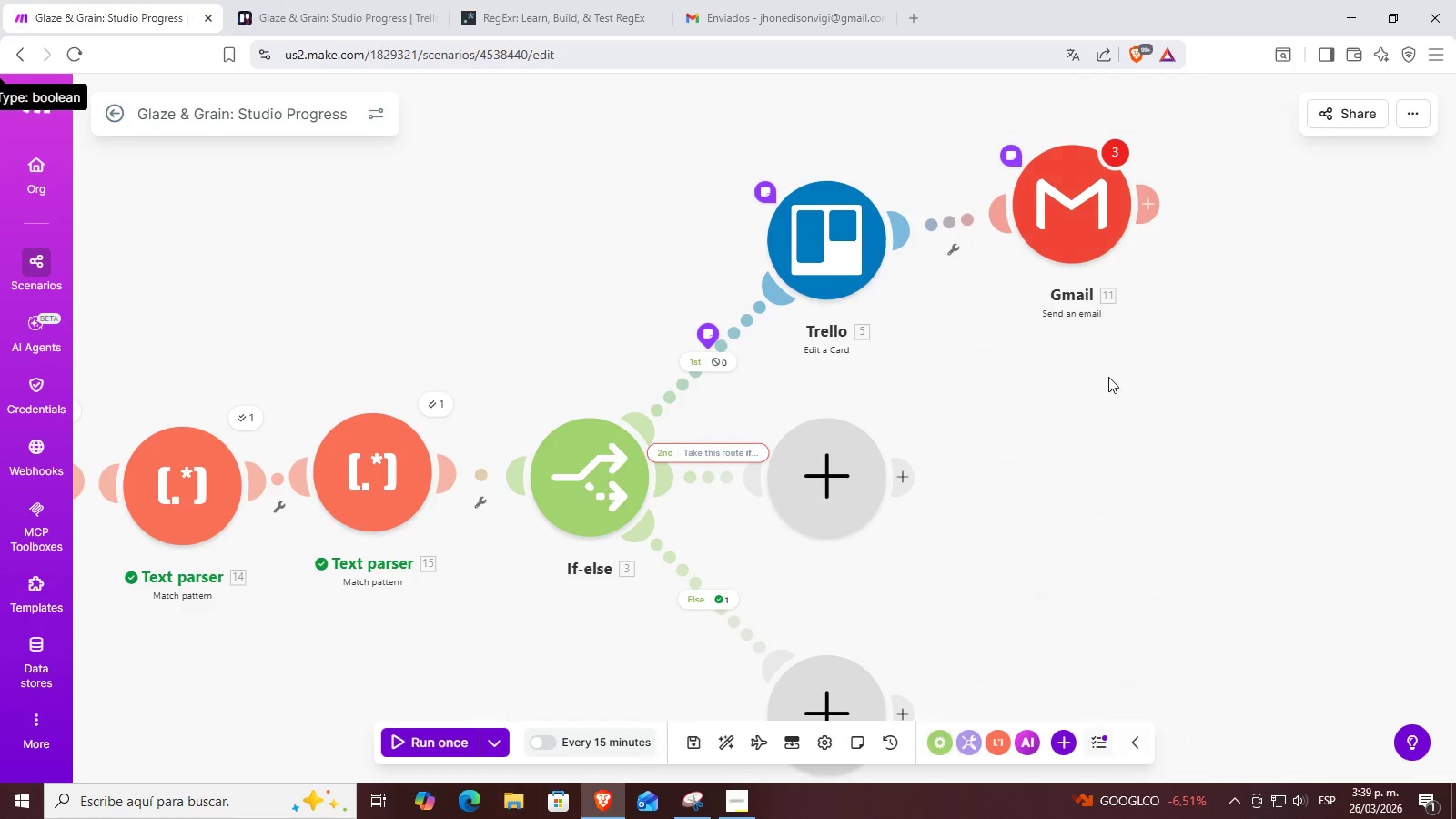 
left_click([1047, 218])
 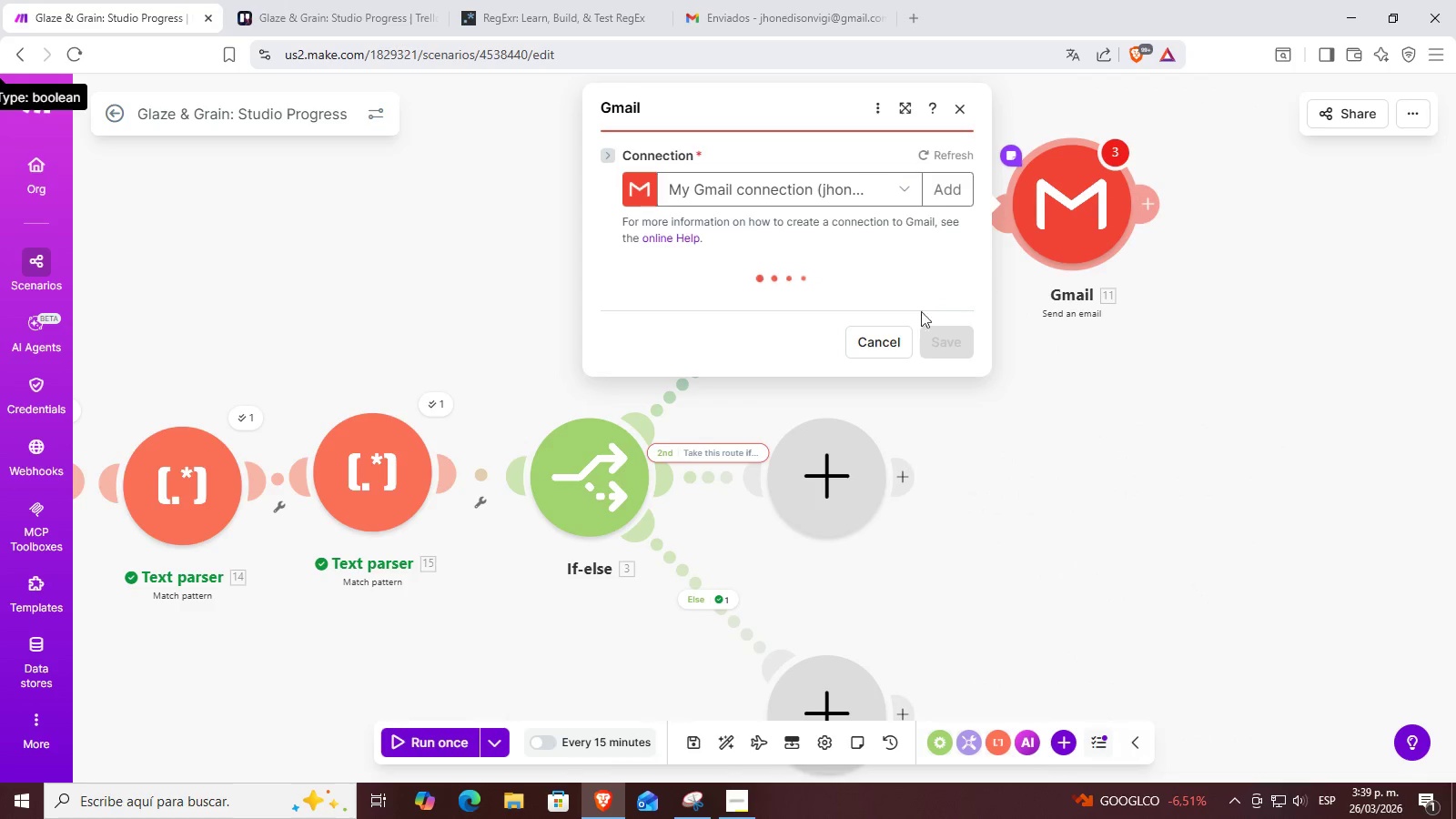 
left_click_drag(start_coordinate=[1080, 443], to_coordinate=[1173, 423])
 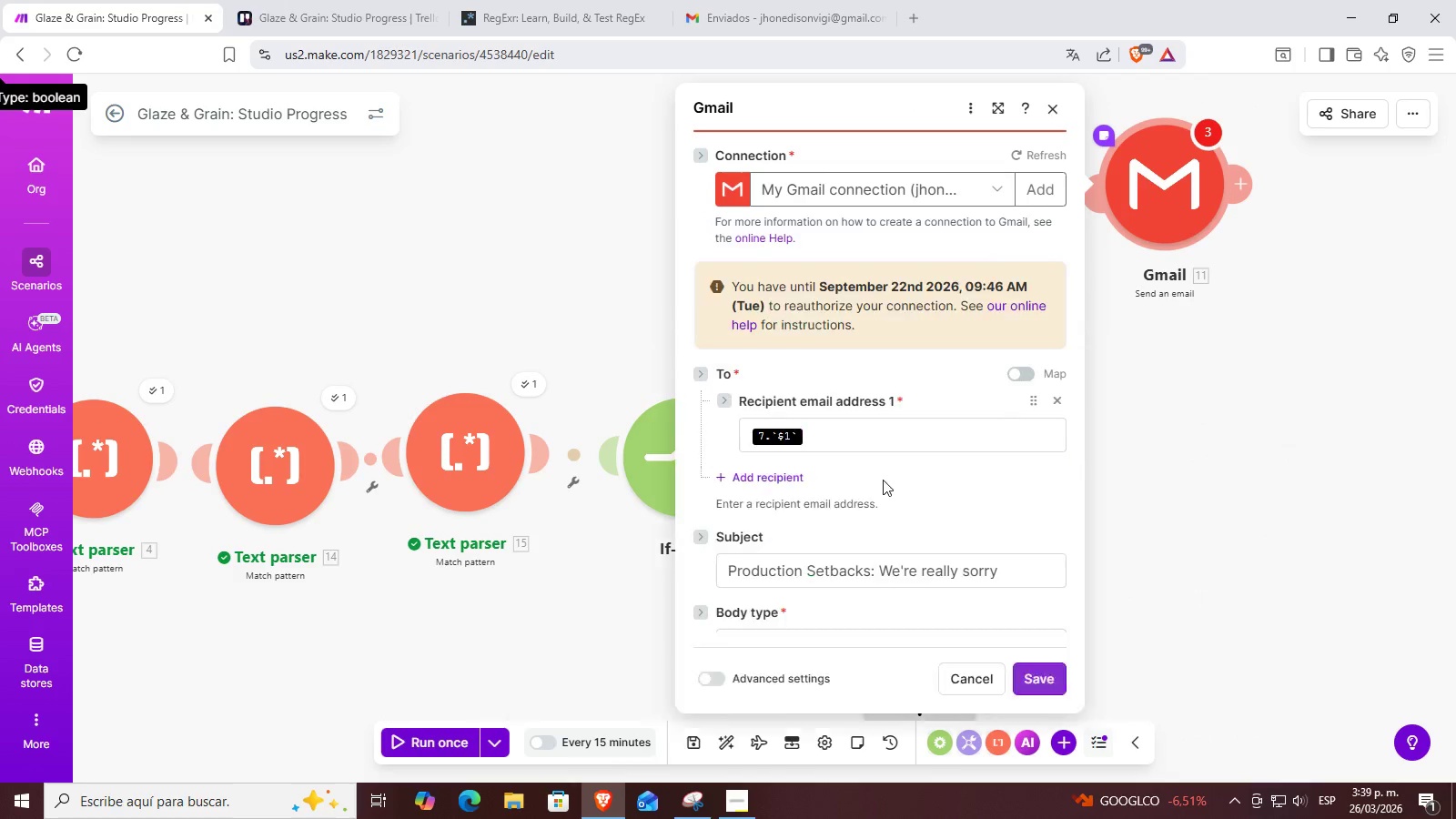 
left_click_drag(start_coordinate=[891, 478], to_coordinate=[985, 467])
 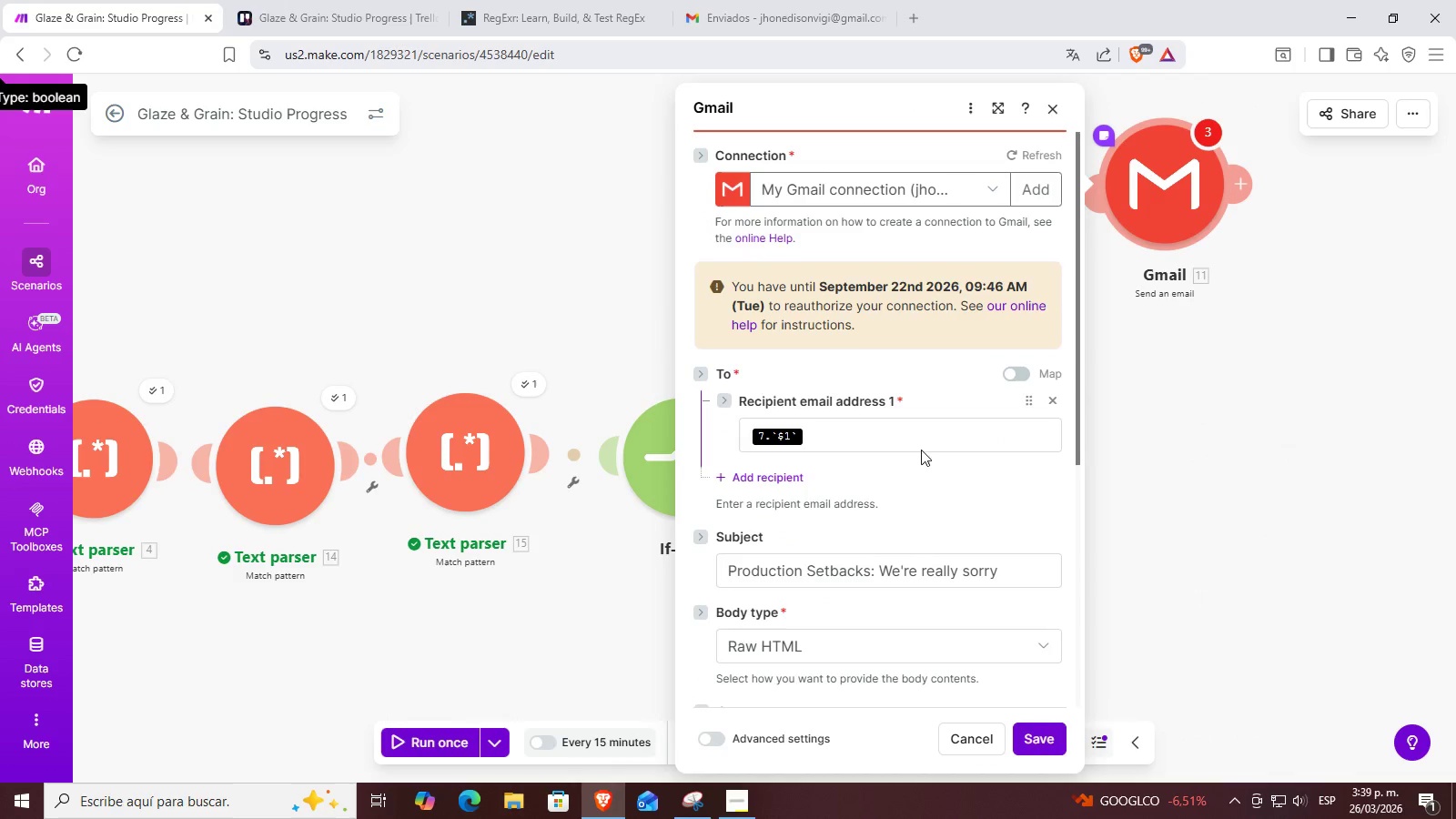 
left_click([909, 445])
 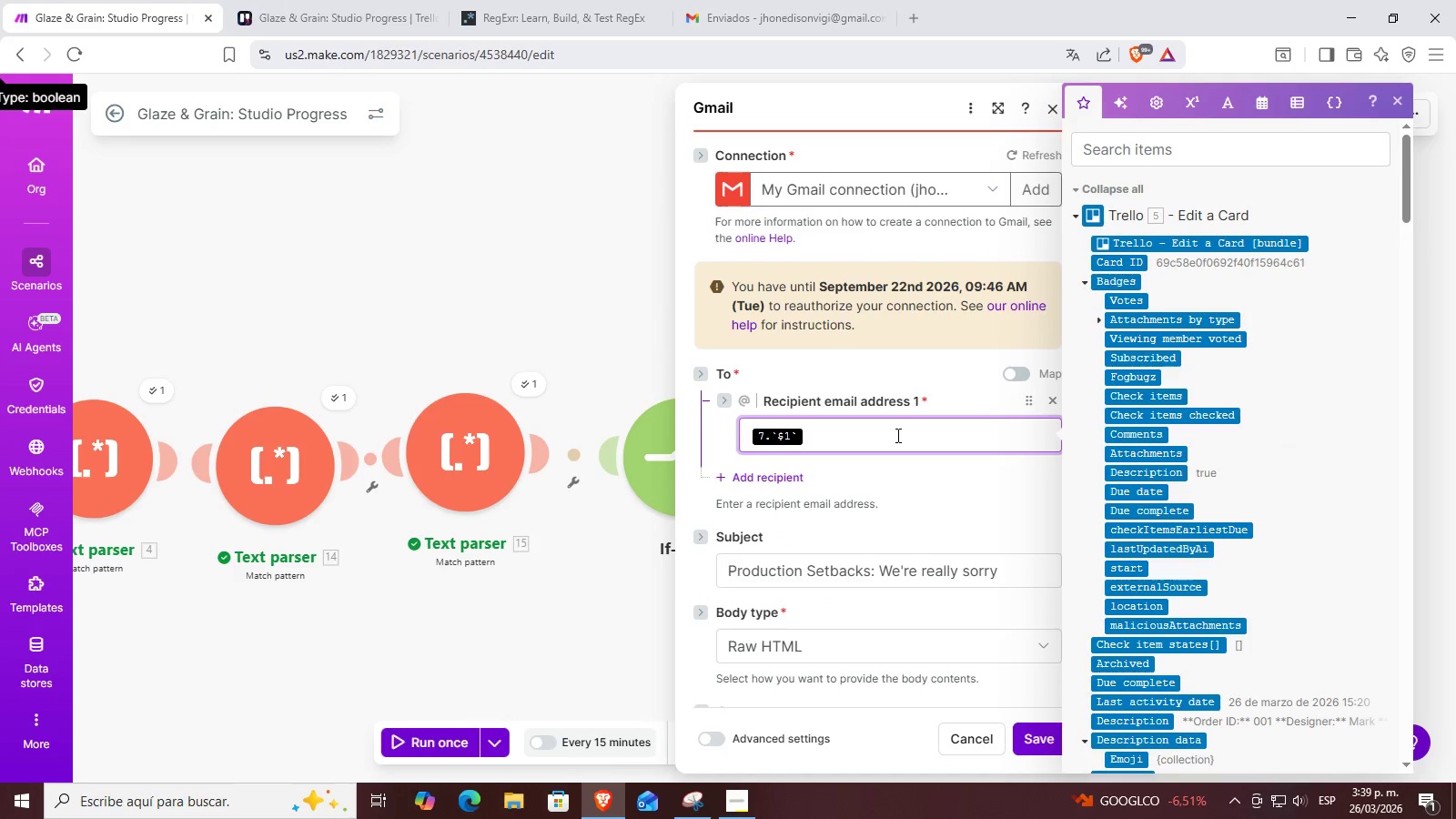 
key(Backspace)
 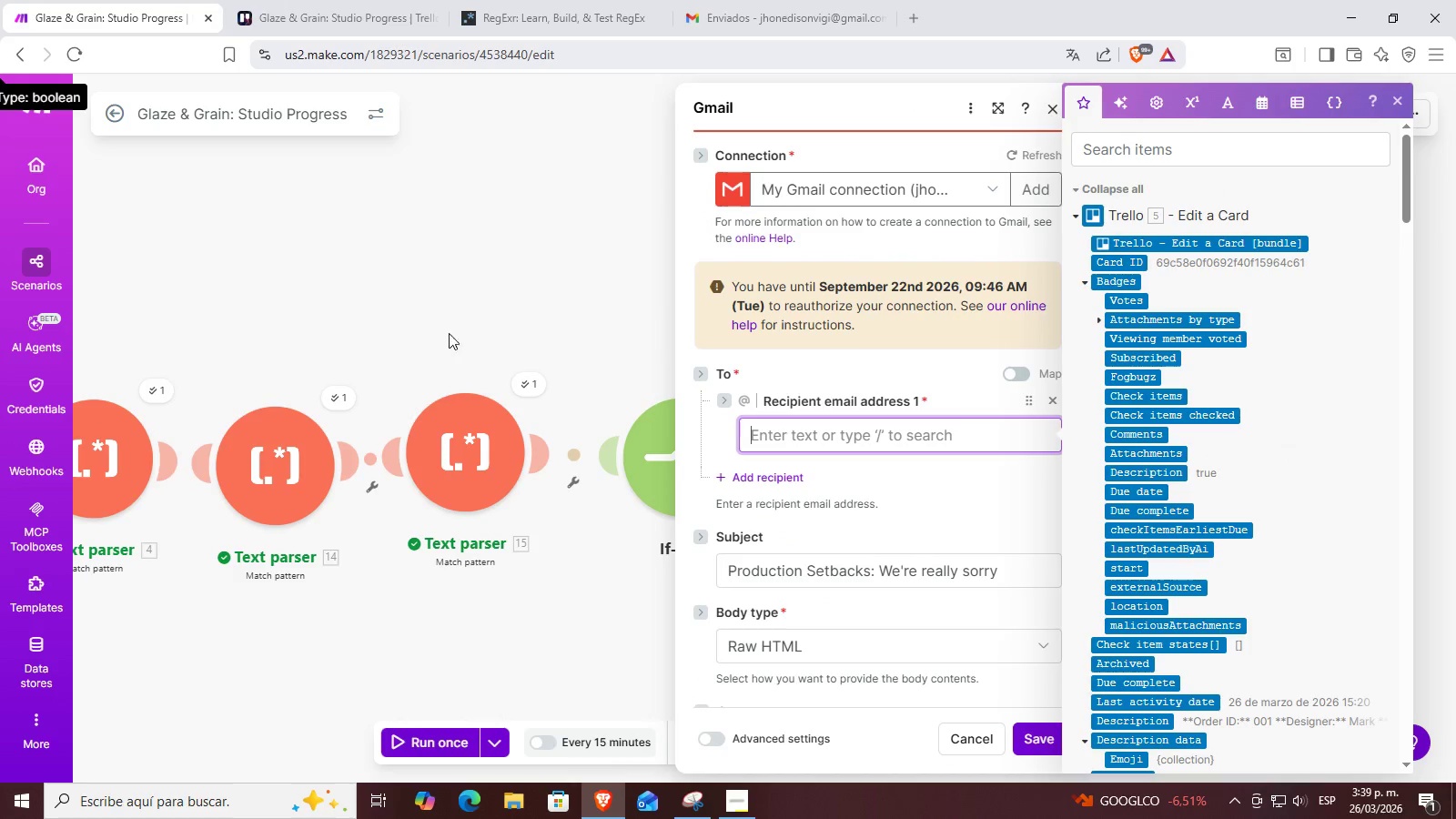 
left_click_drag(start_coordinate=[426, 330], to_coordinate=[592, 285])
 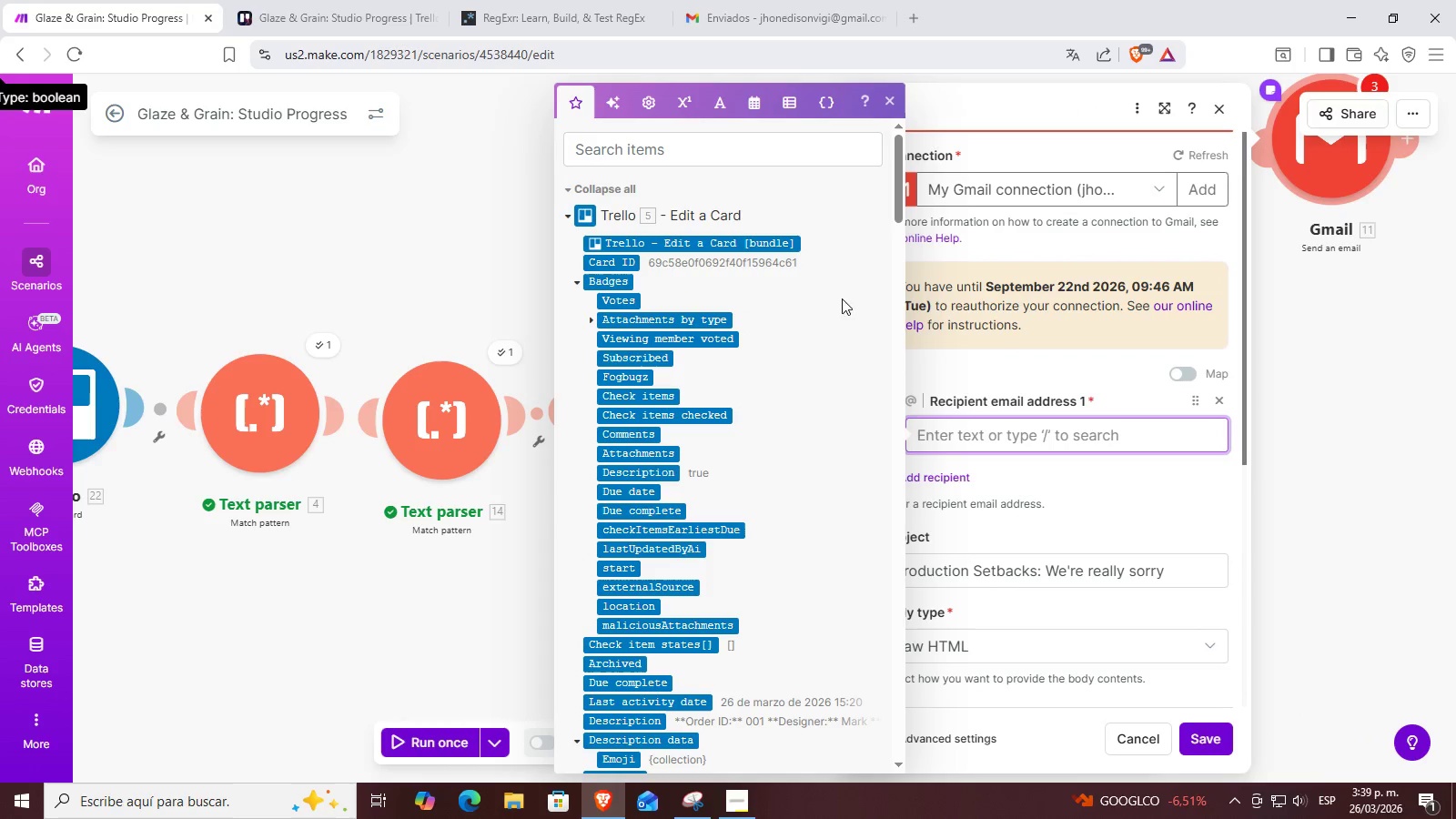 
scroll: coordinate [782, 282], scroll_direction: down, amount: 13.0
 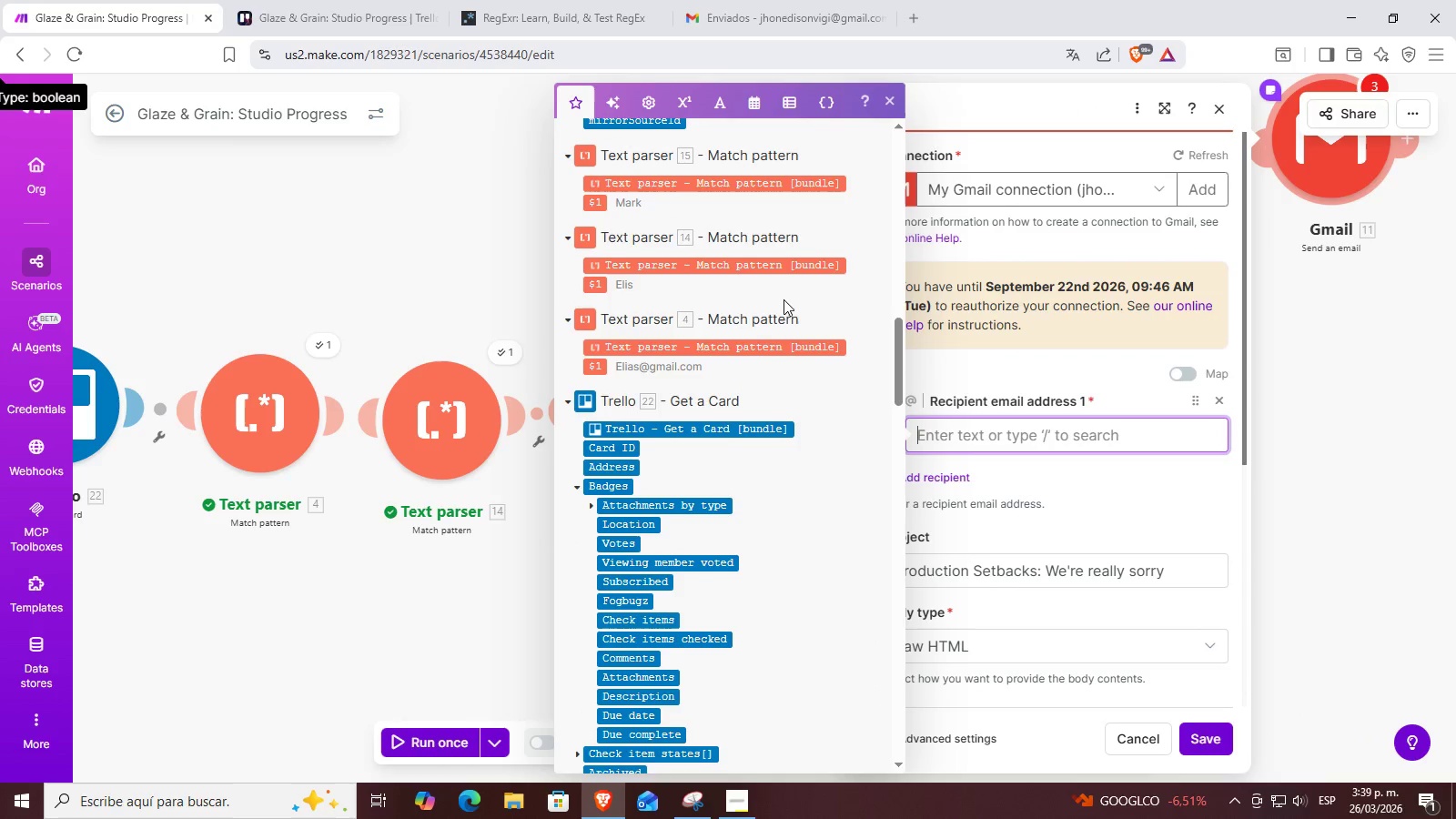 
scroll: coordinate [788, 298], scroll_direction: up, amount: 2.0
 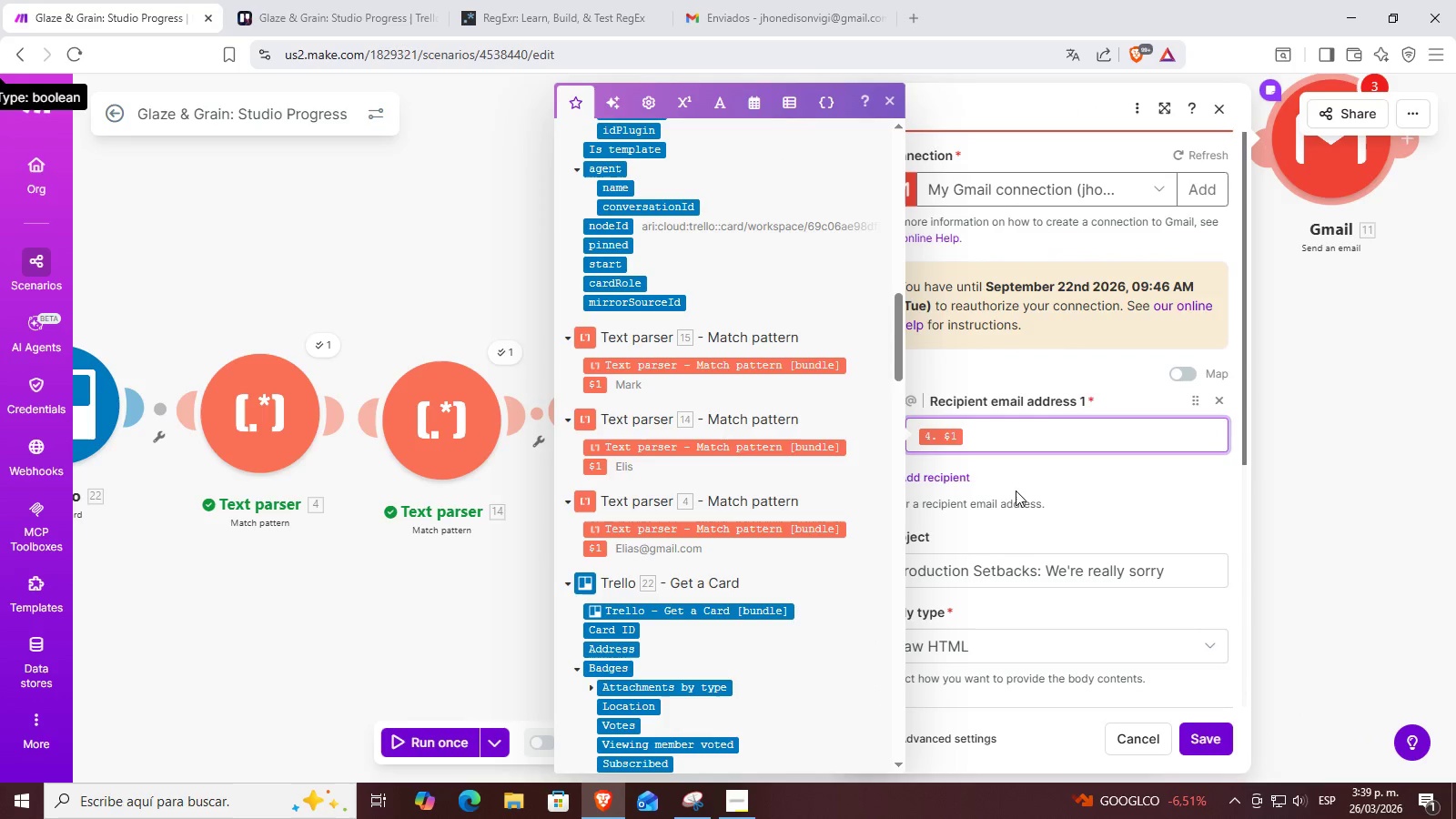 
wait(7.86)
 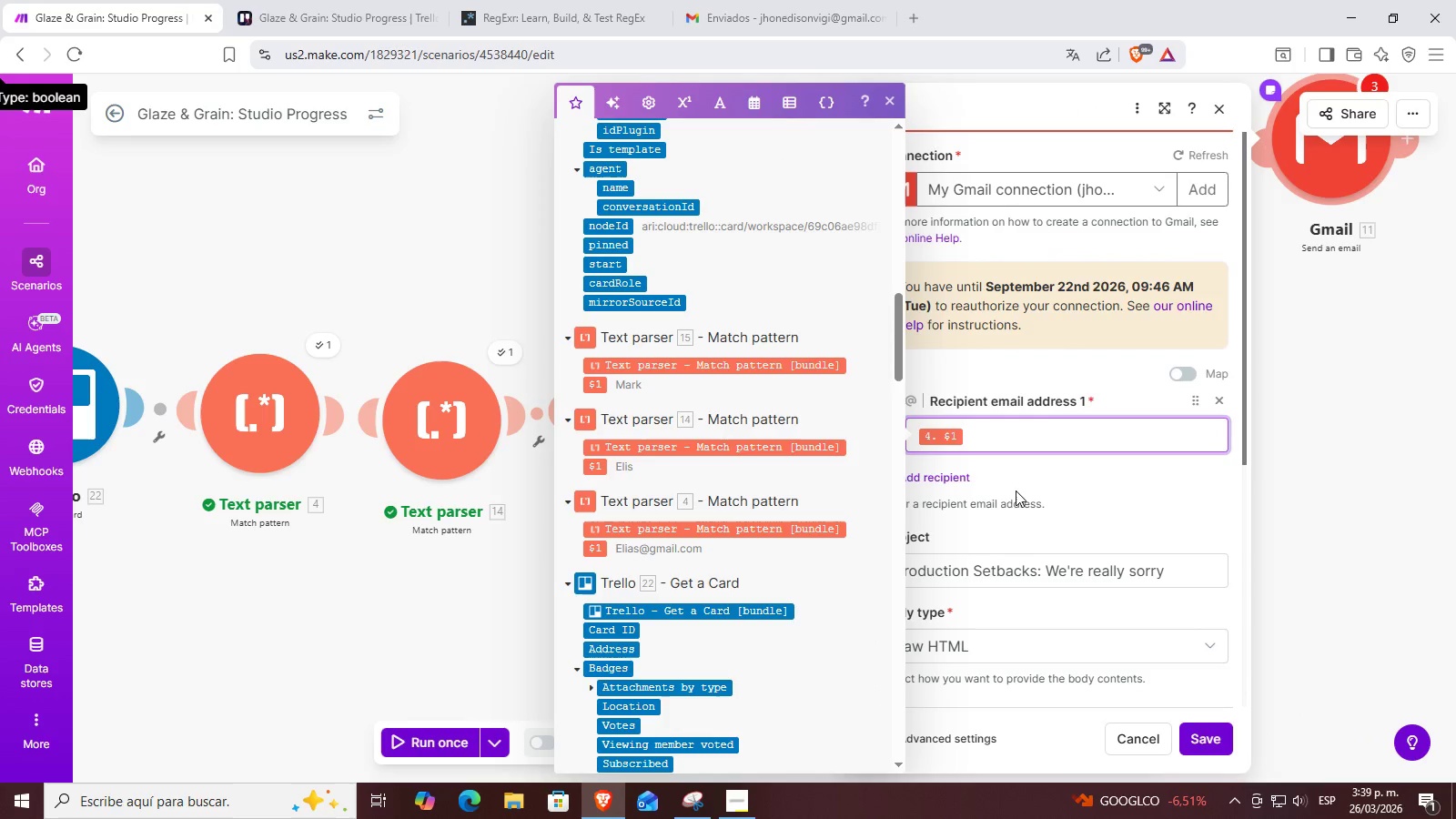 
left_click([1131, 491])
 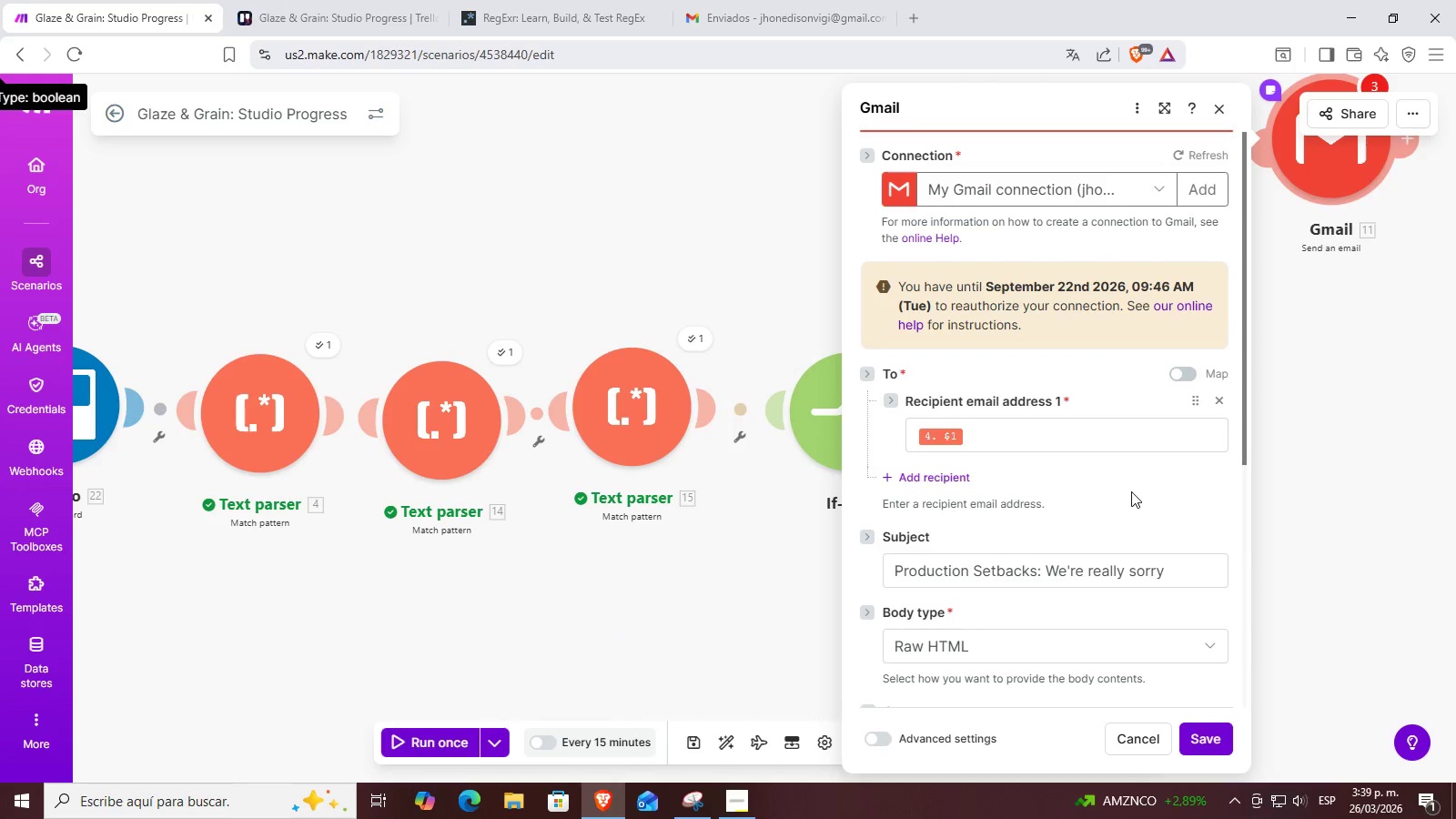 
scroll: coordinate [1129, 389], scroll_direction: down, amount: 4.0
 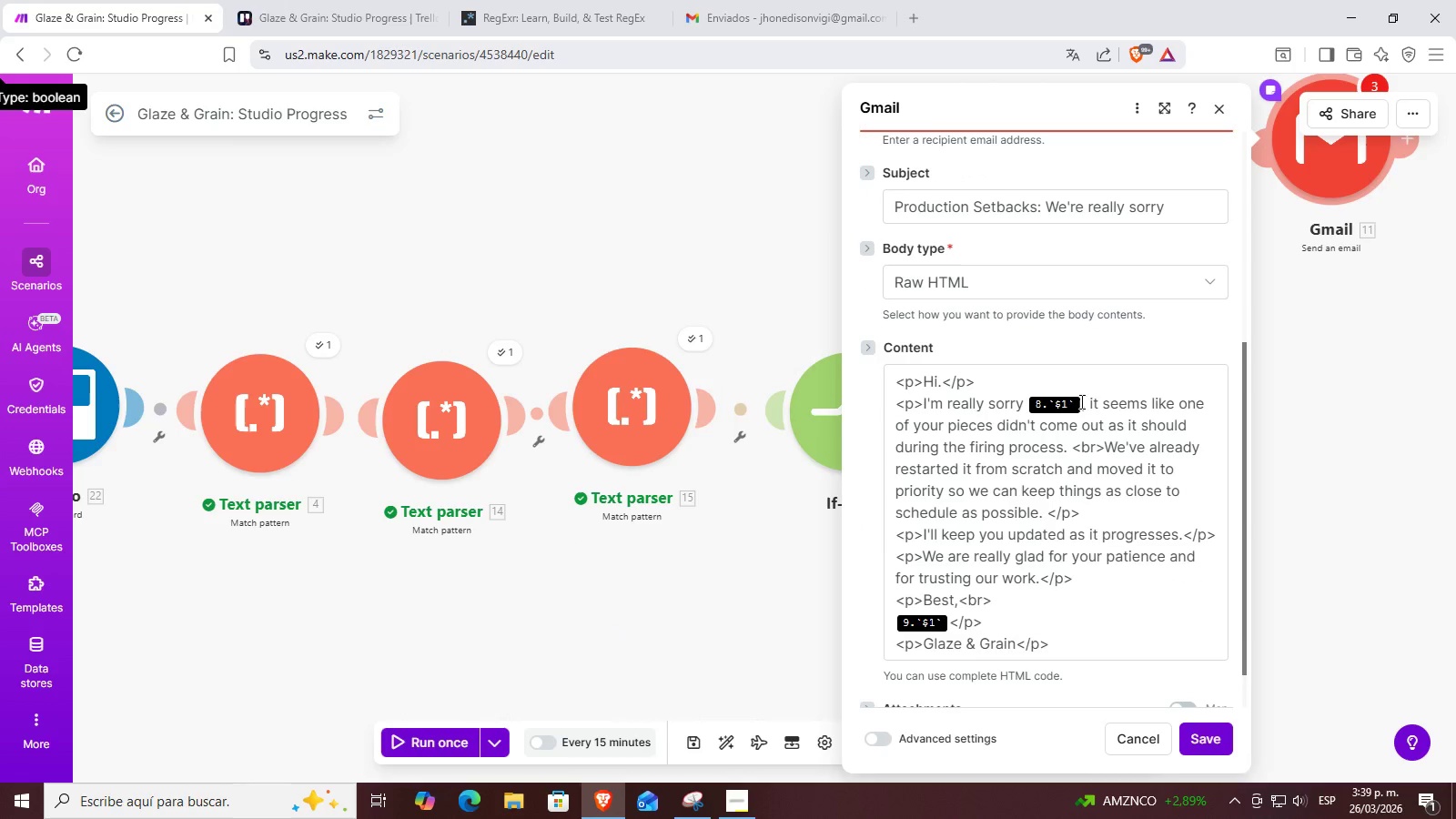 
left_click([1077, 401])
 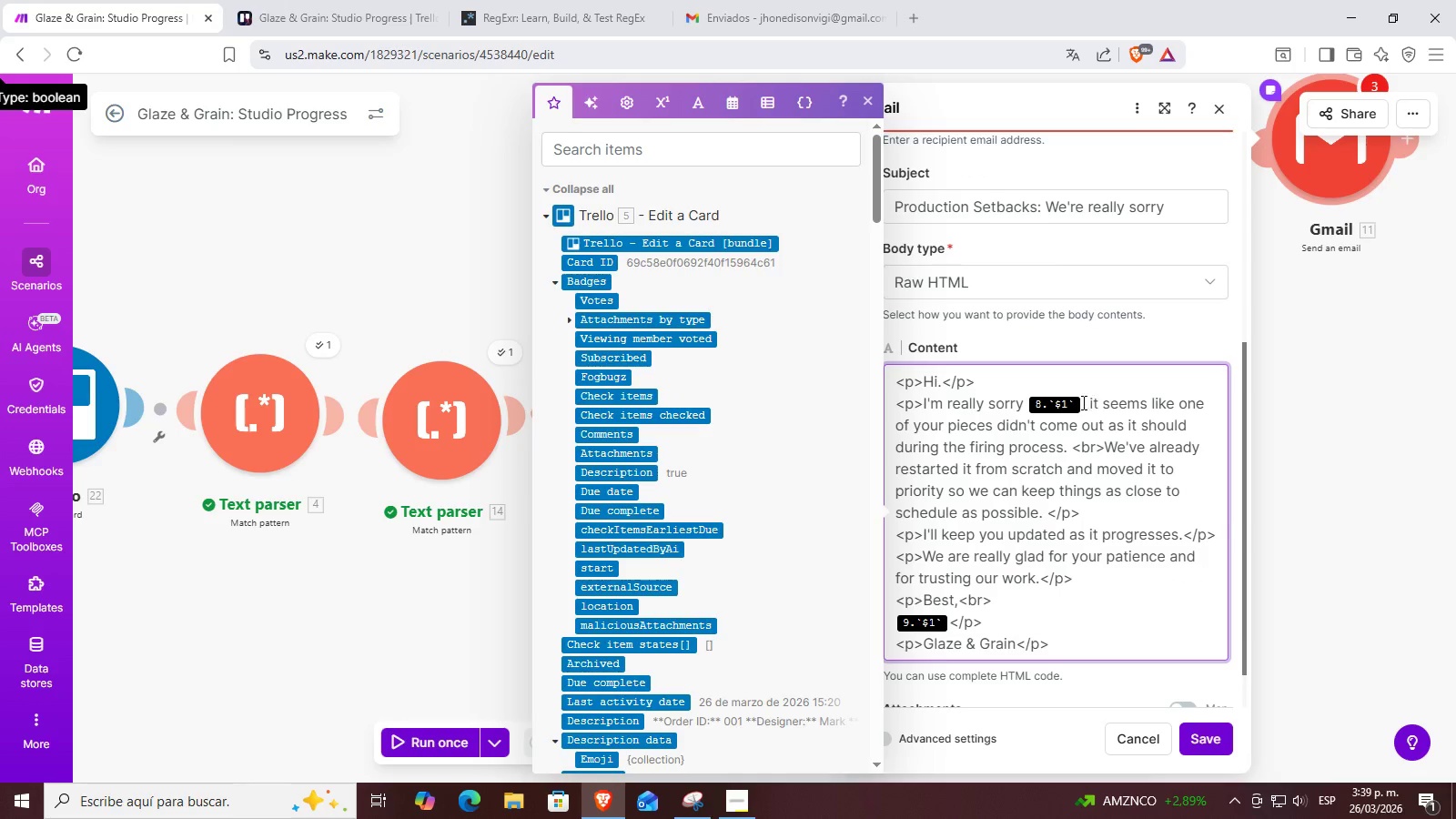 
left_click([1081, 402])
 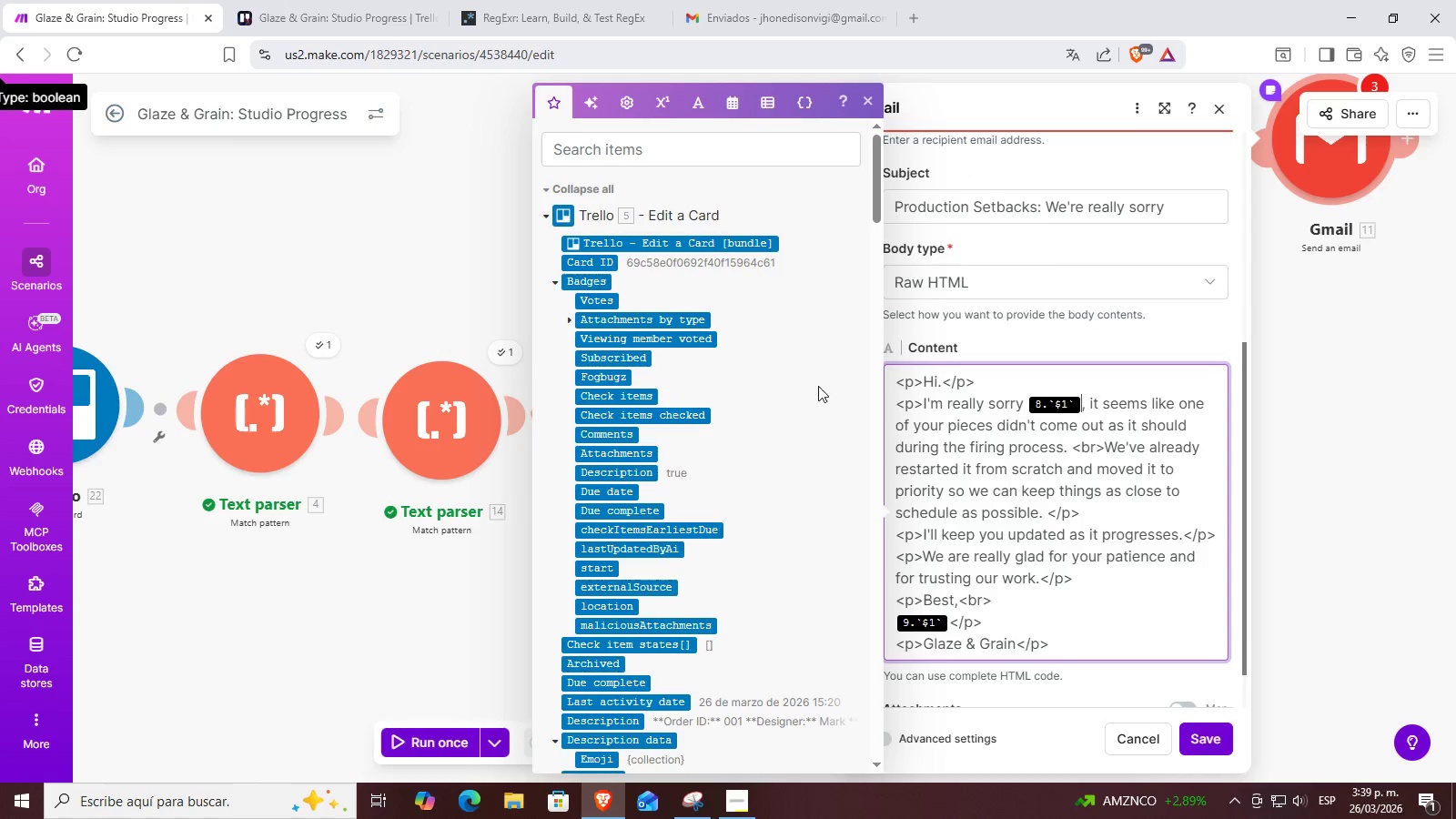 
key(Backspace)
 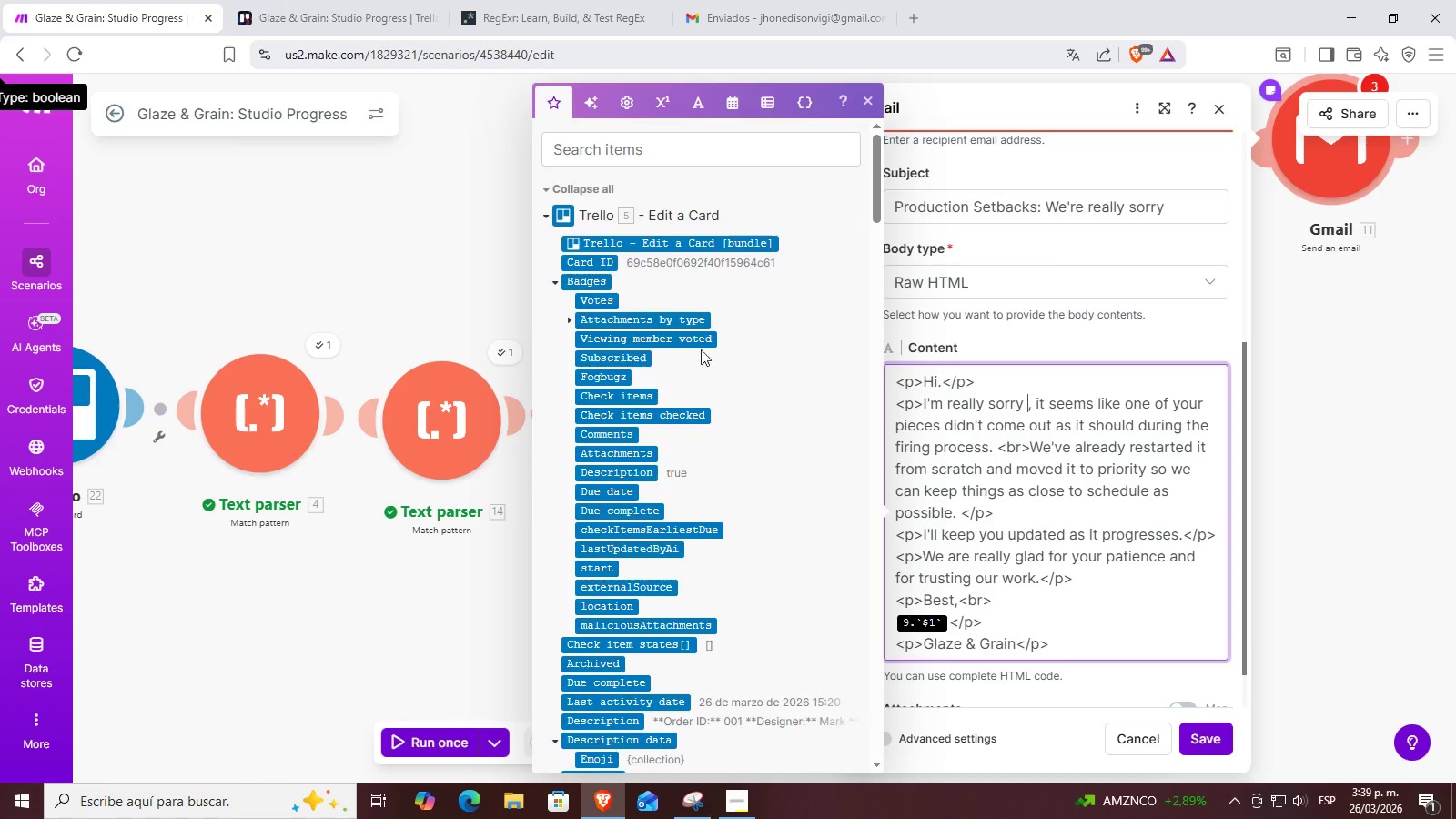 
scroll: coordinate [632, 278], scroll_direction: up, amount: 2.0
 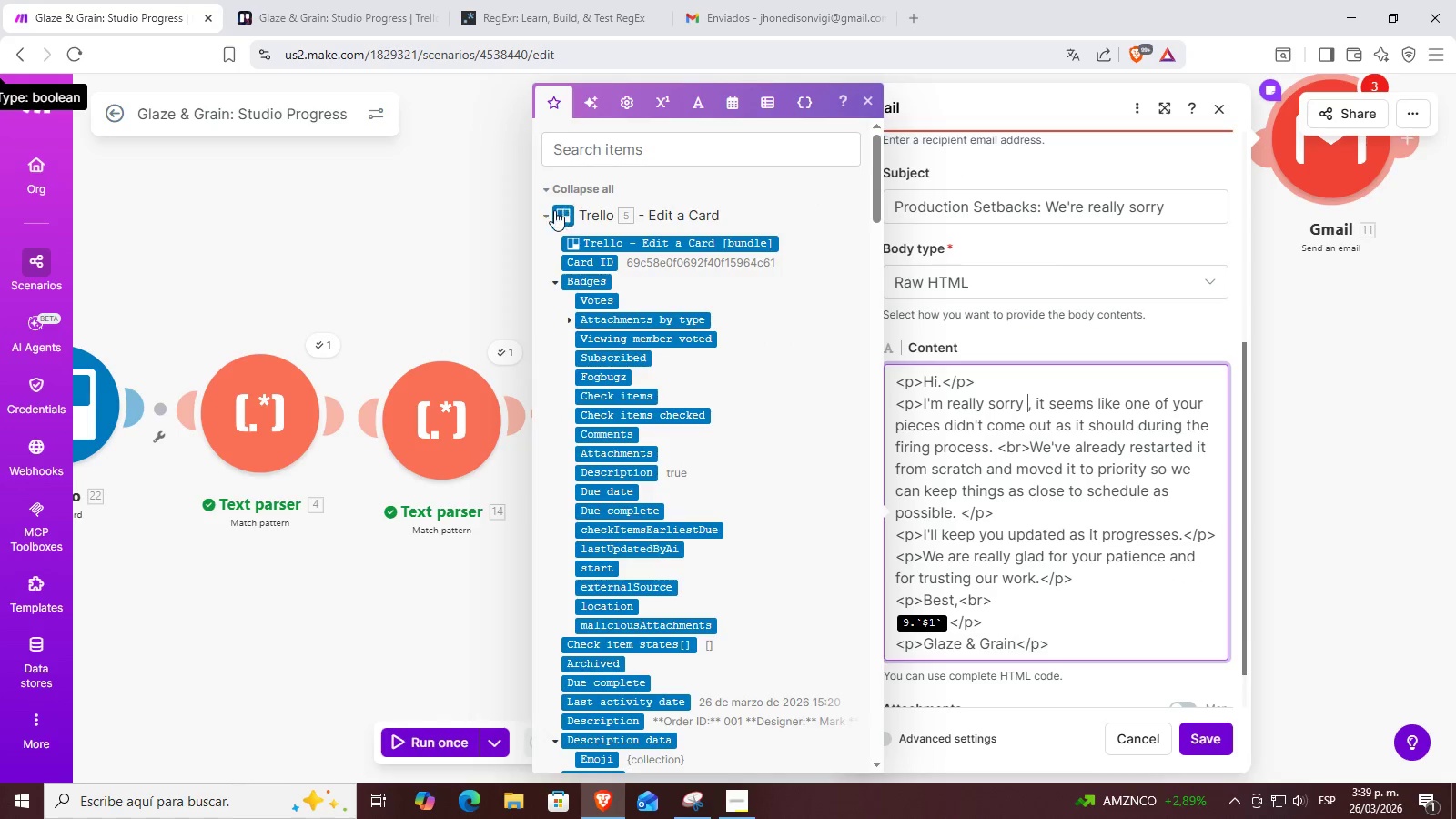 
left_click([546, 211])
 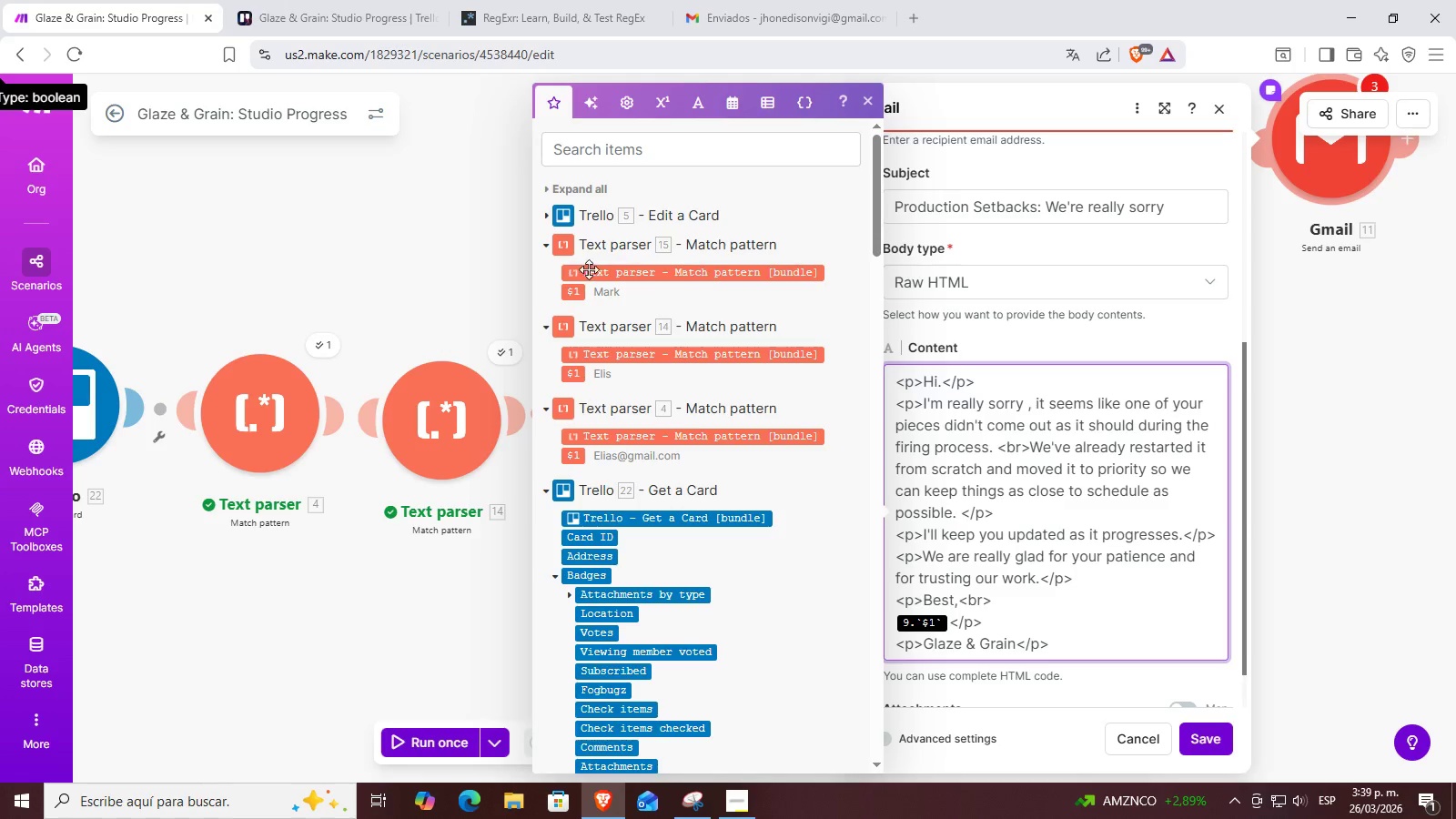 
left_click([578, 184])
 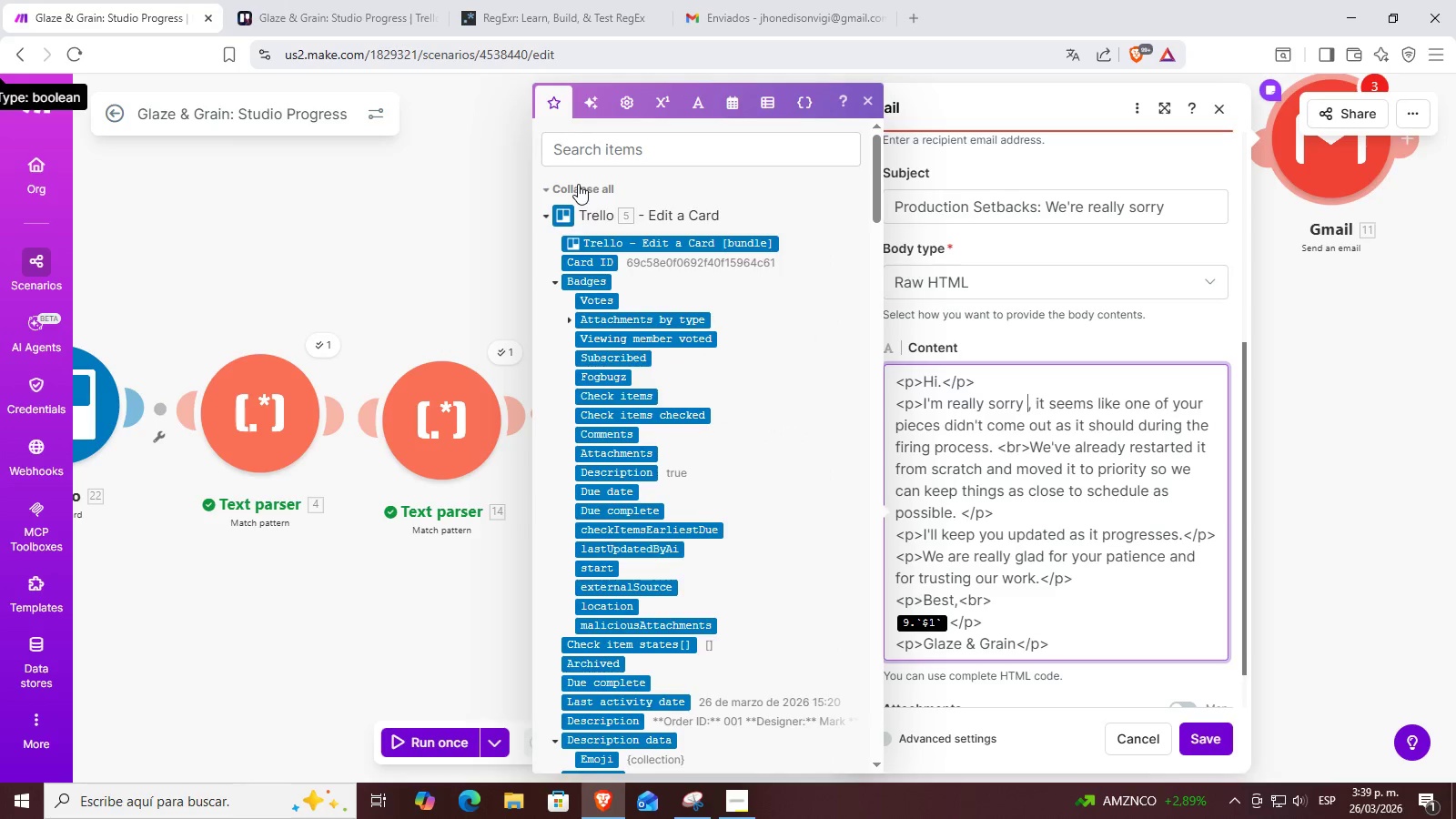 
left_click([578, 184])
 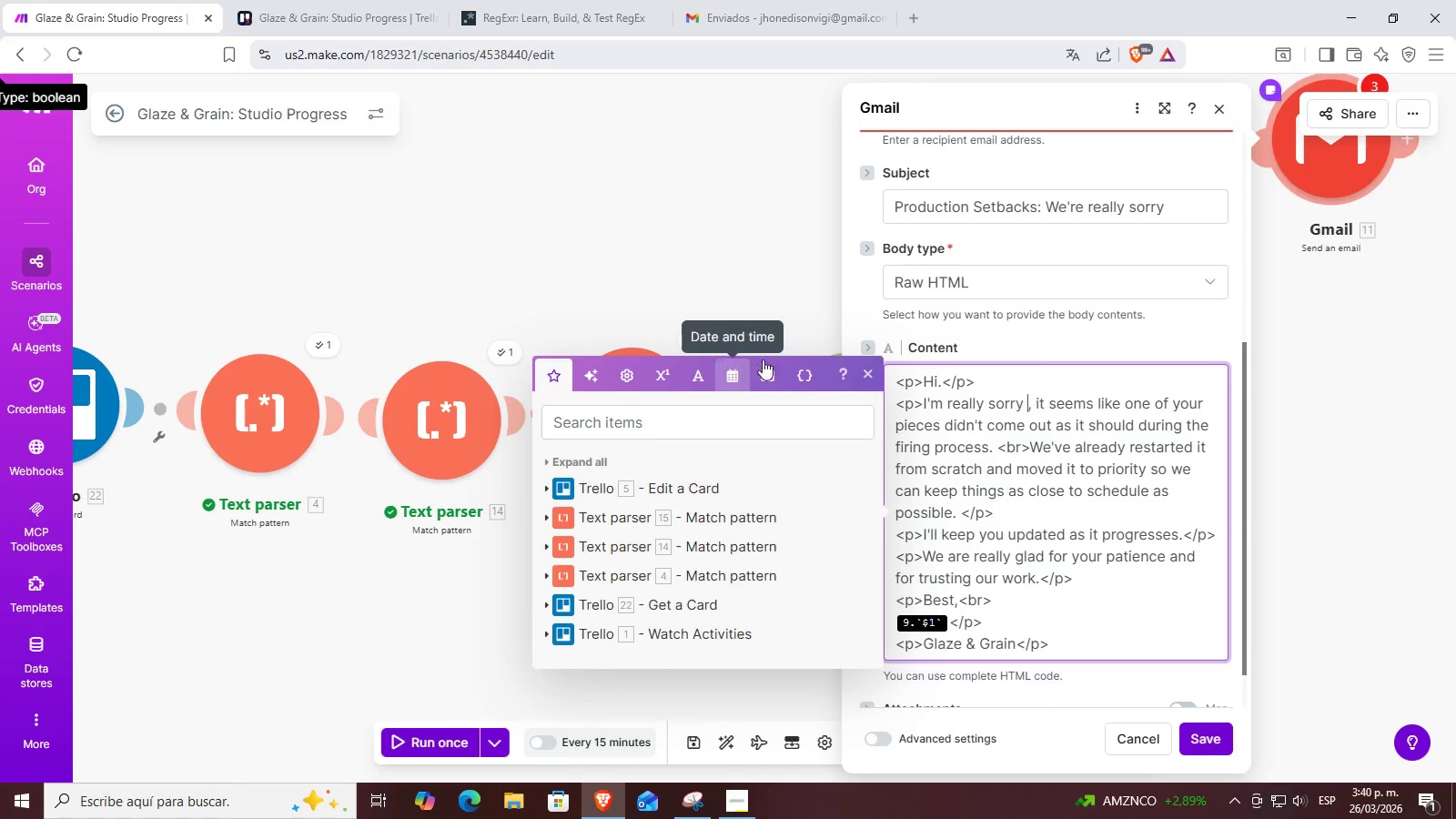 
left_click_drag(start_coordinate=[826, 360], to_coordinate=[648, 222])
 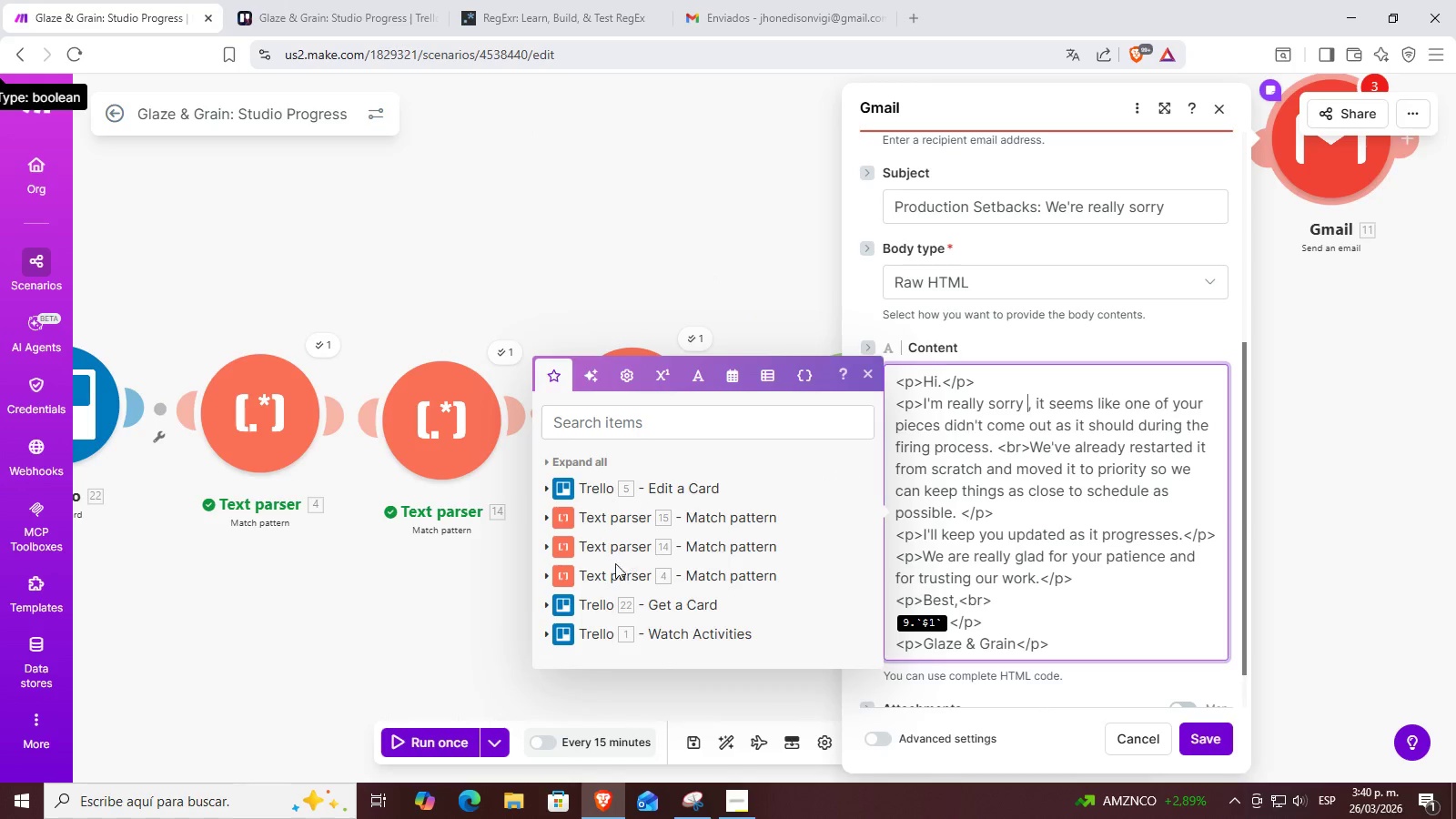 
left_click([544, 514])
 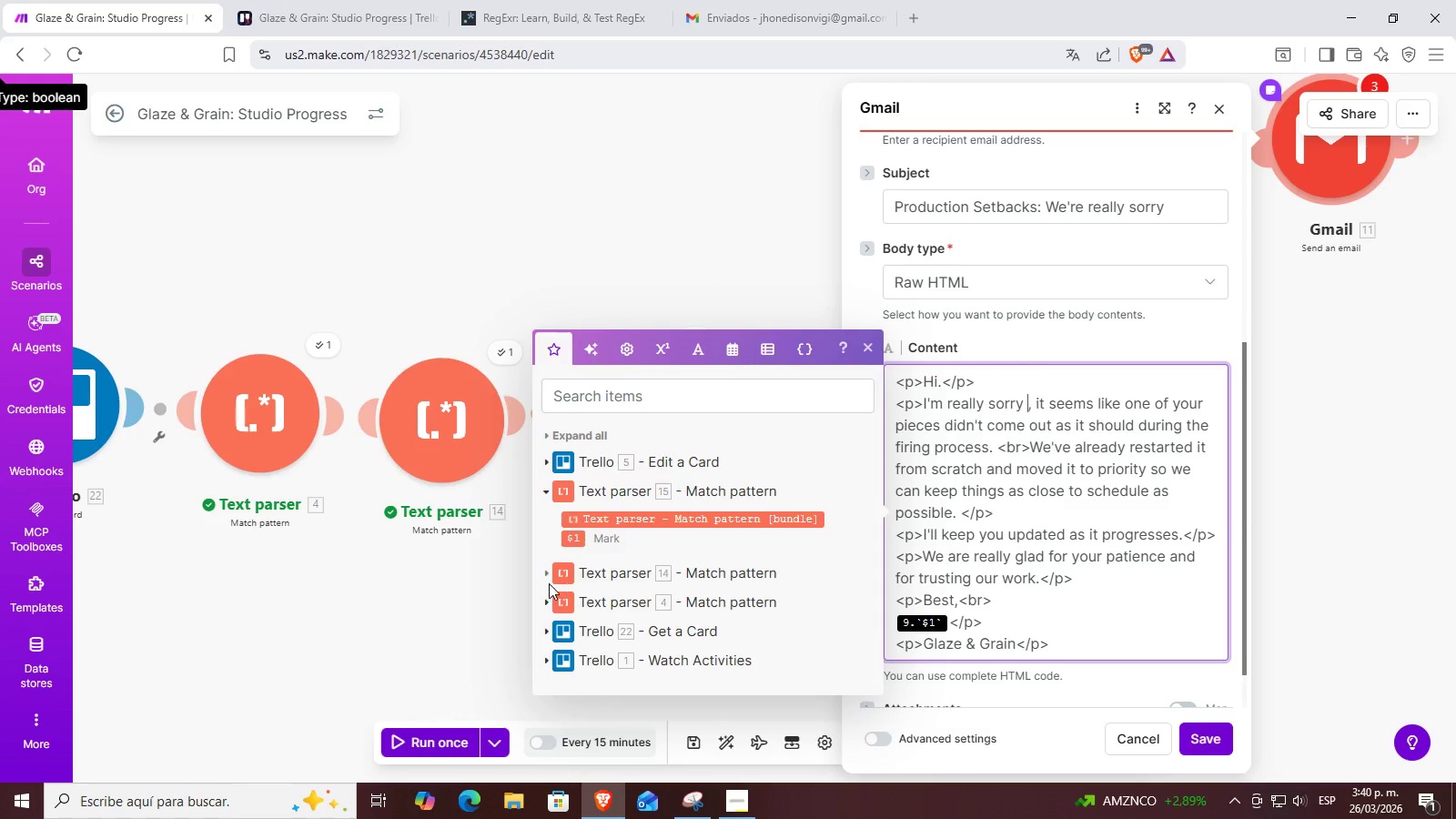 
left_click([551, 601])
 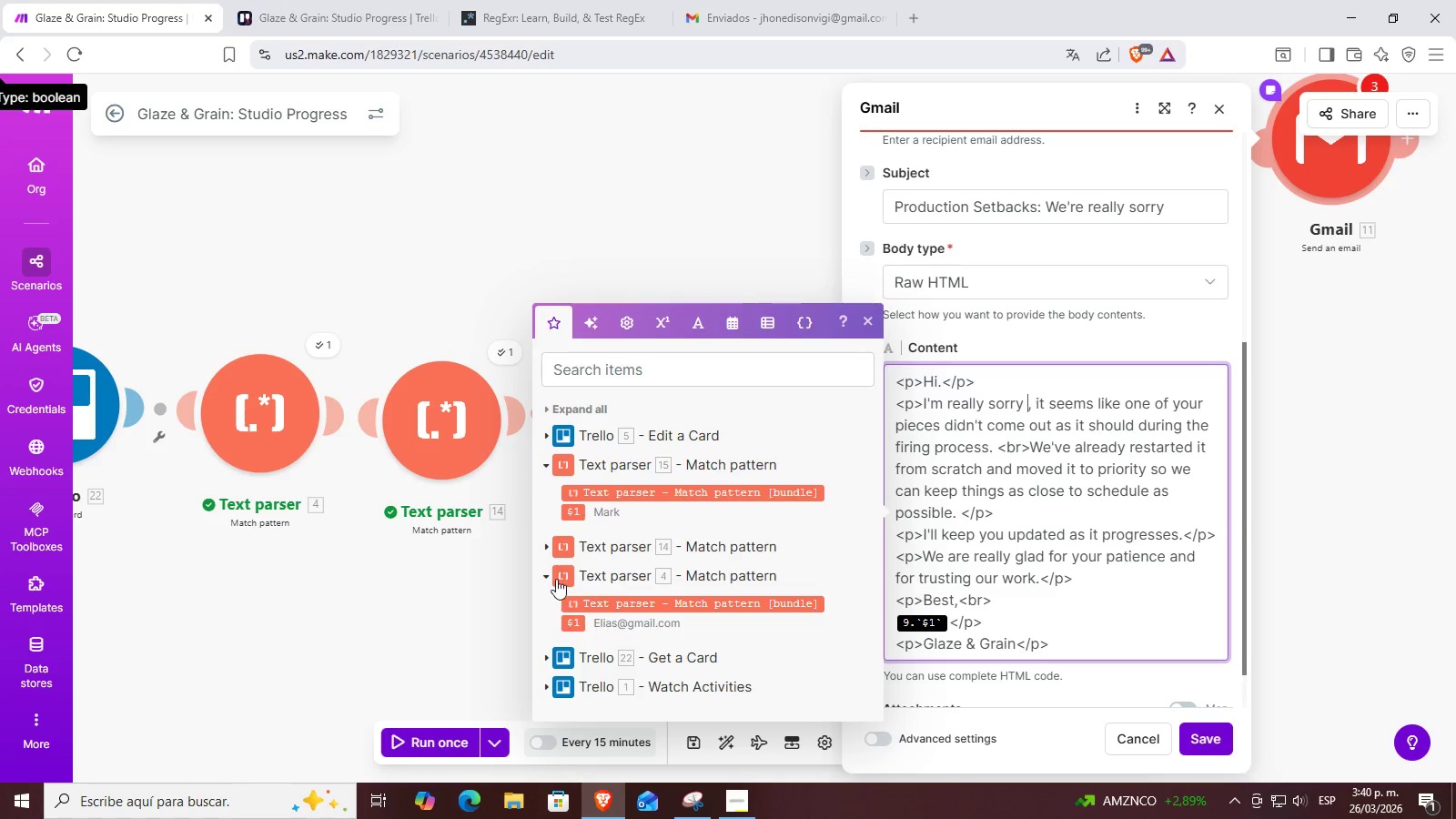 
left_click([545, 575])
 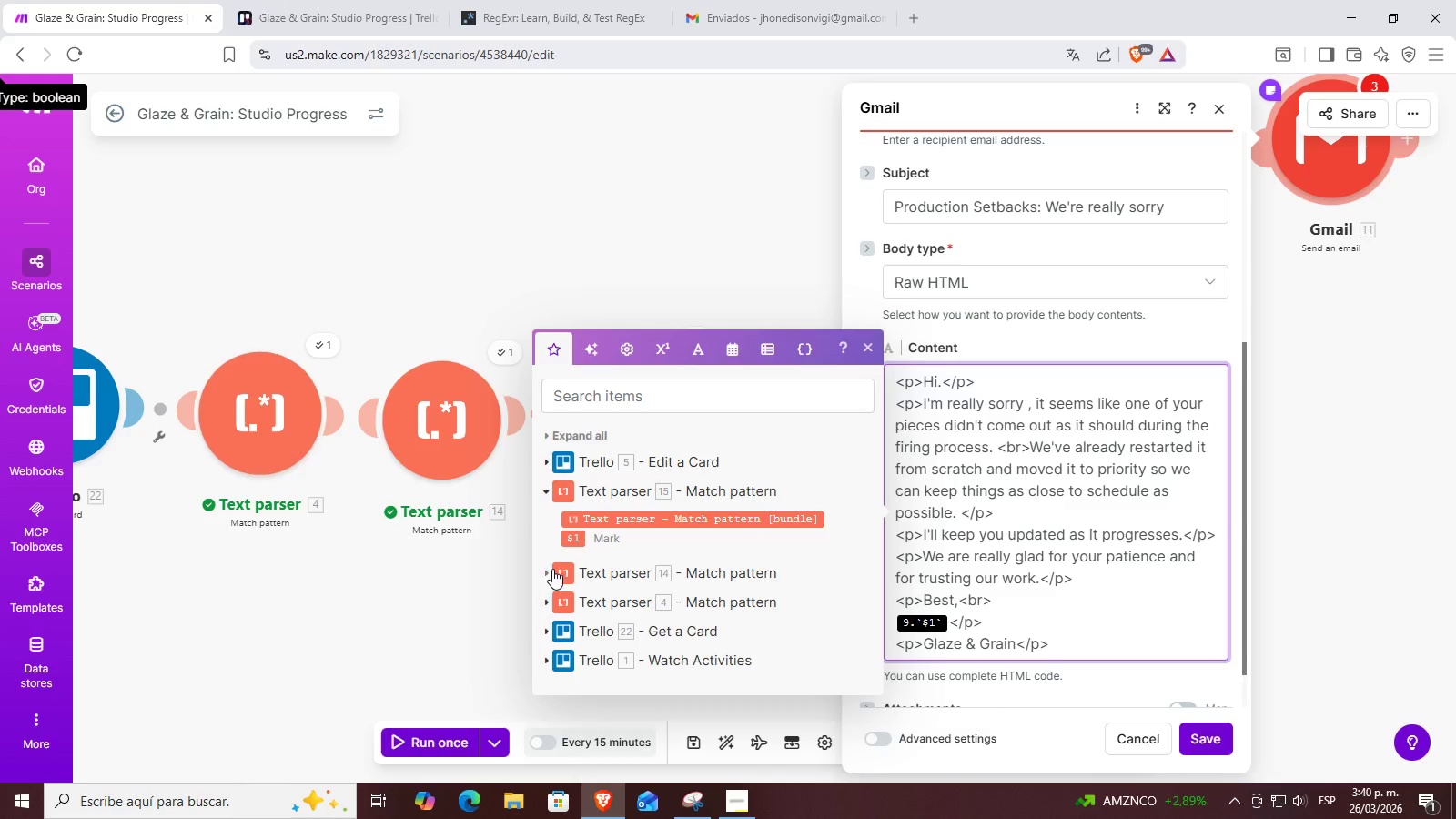 
left_click([550, 568])
 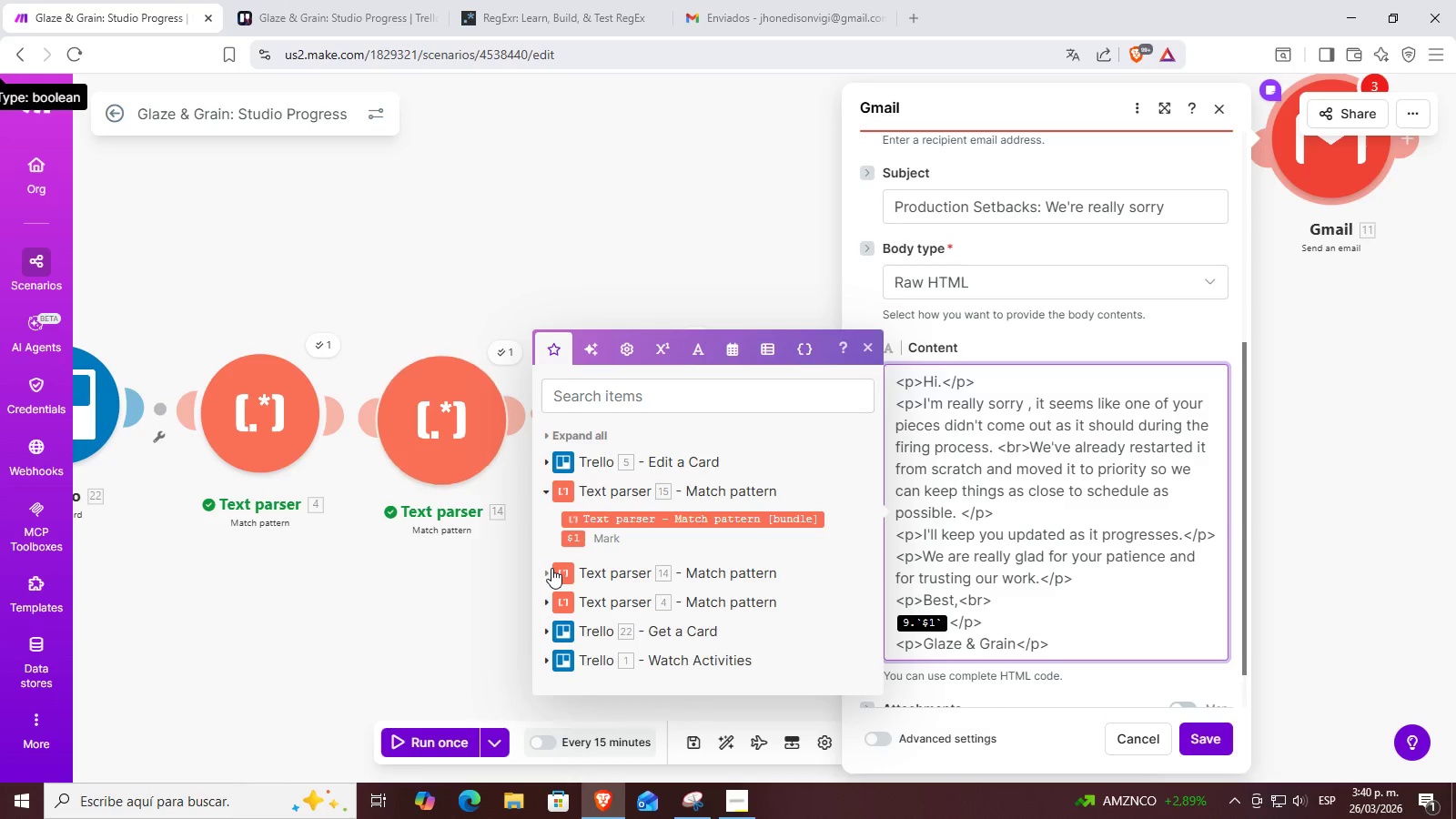 
left_click([551, 568])
 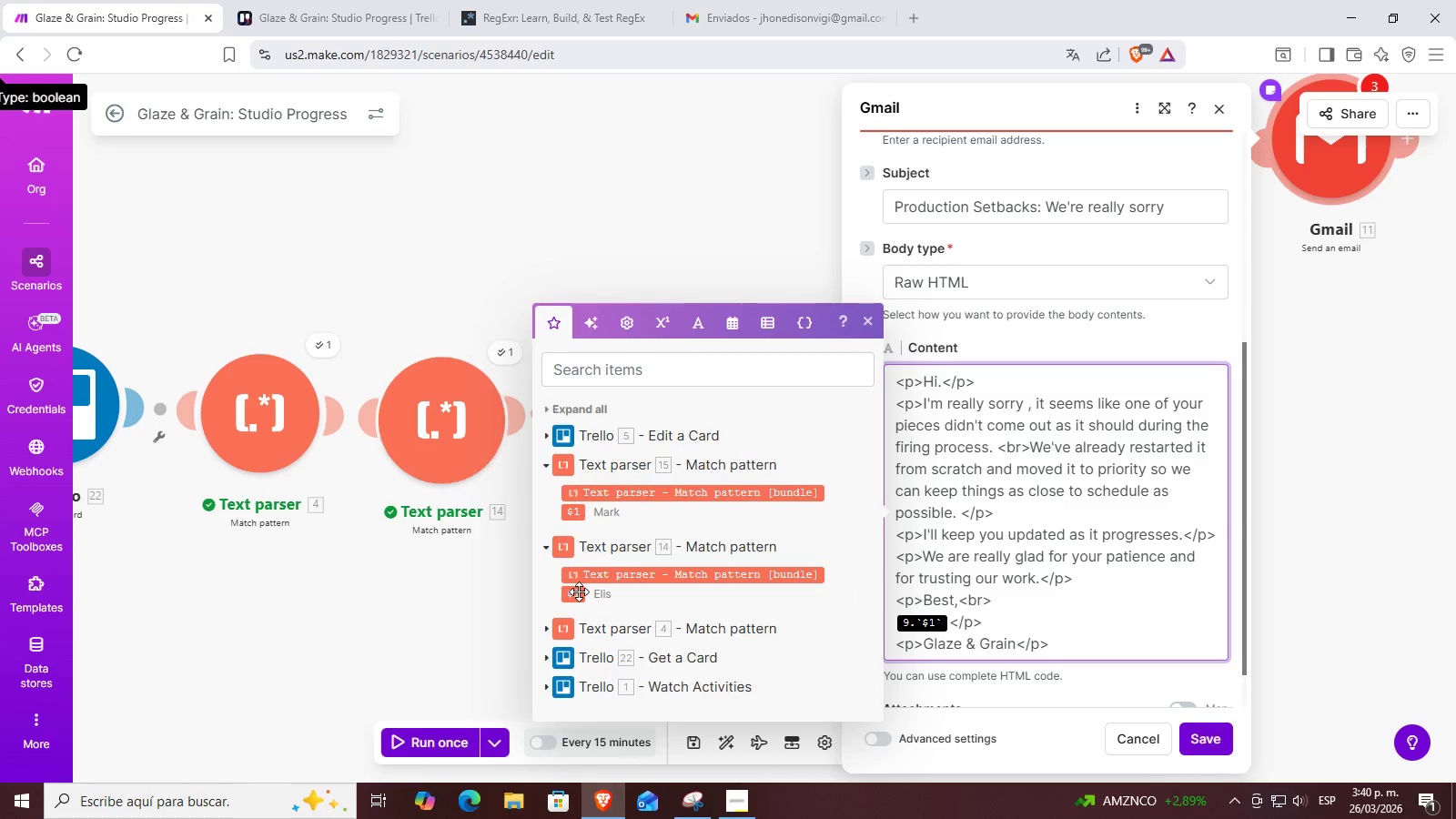 
left_click([579, 592])
 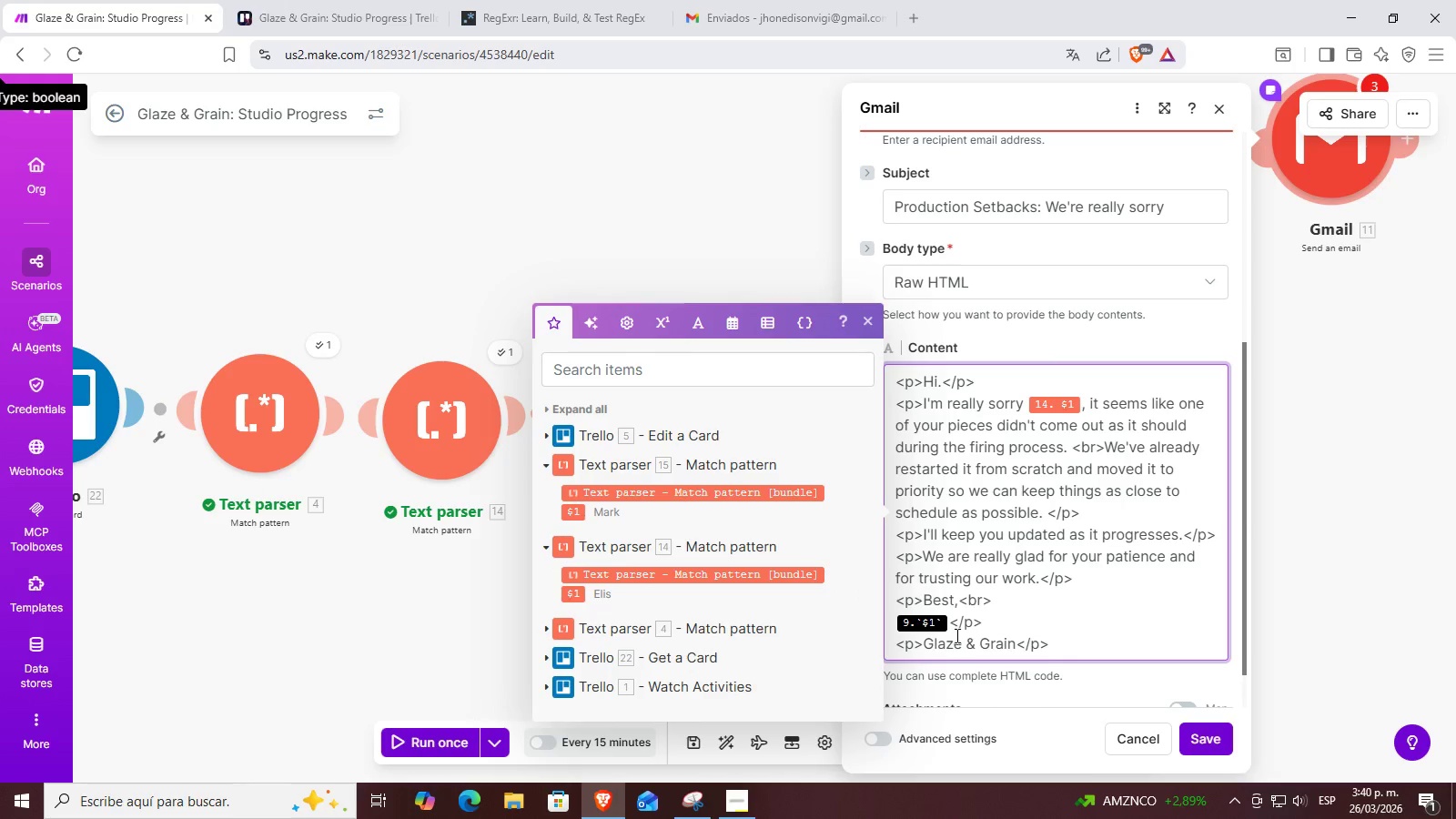 
left_click([946, 622])
 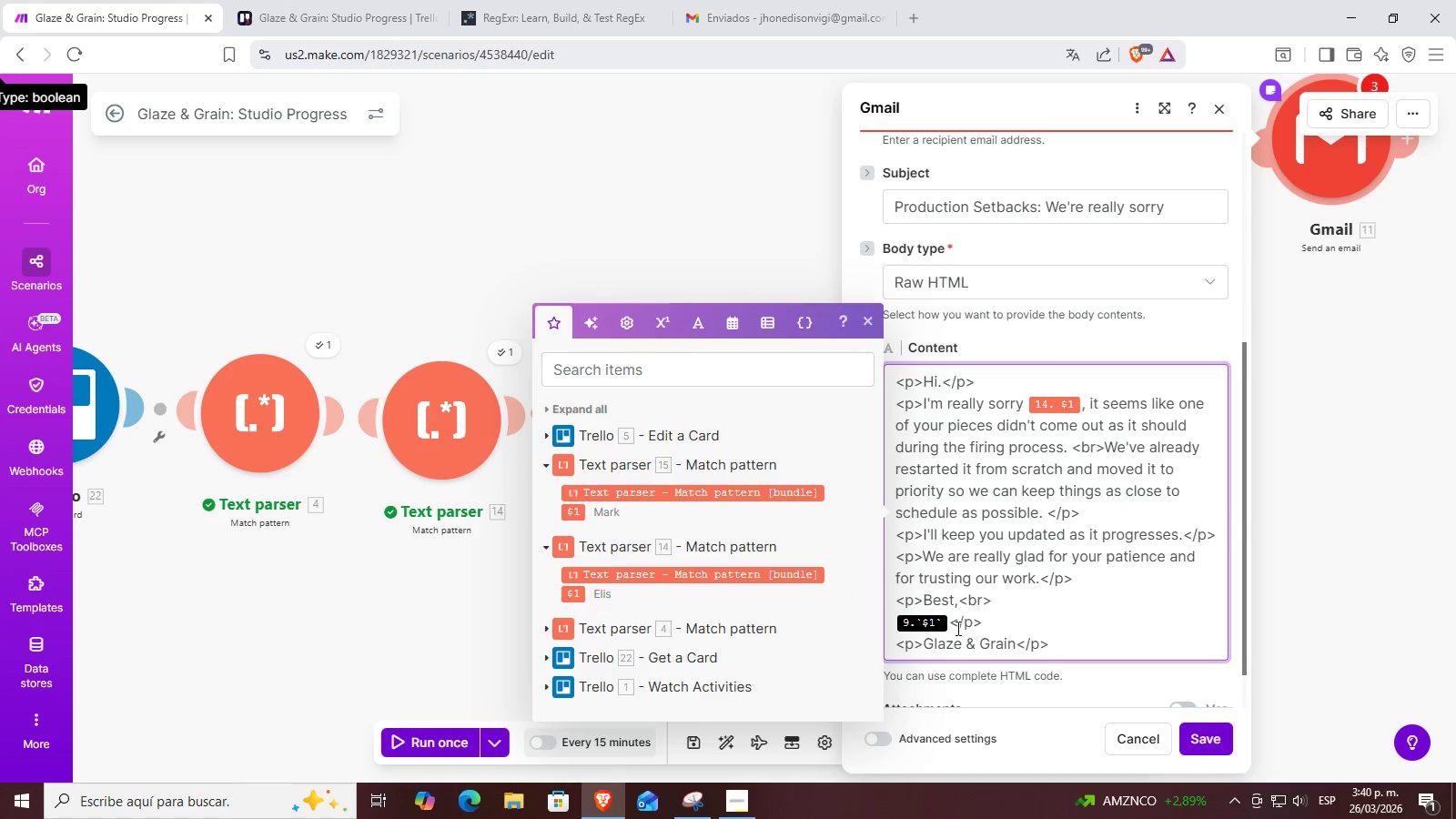 
left_click([956, 628])
 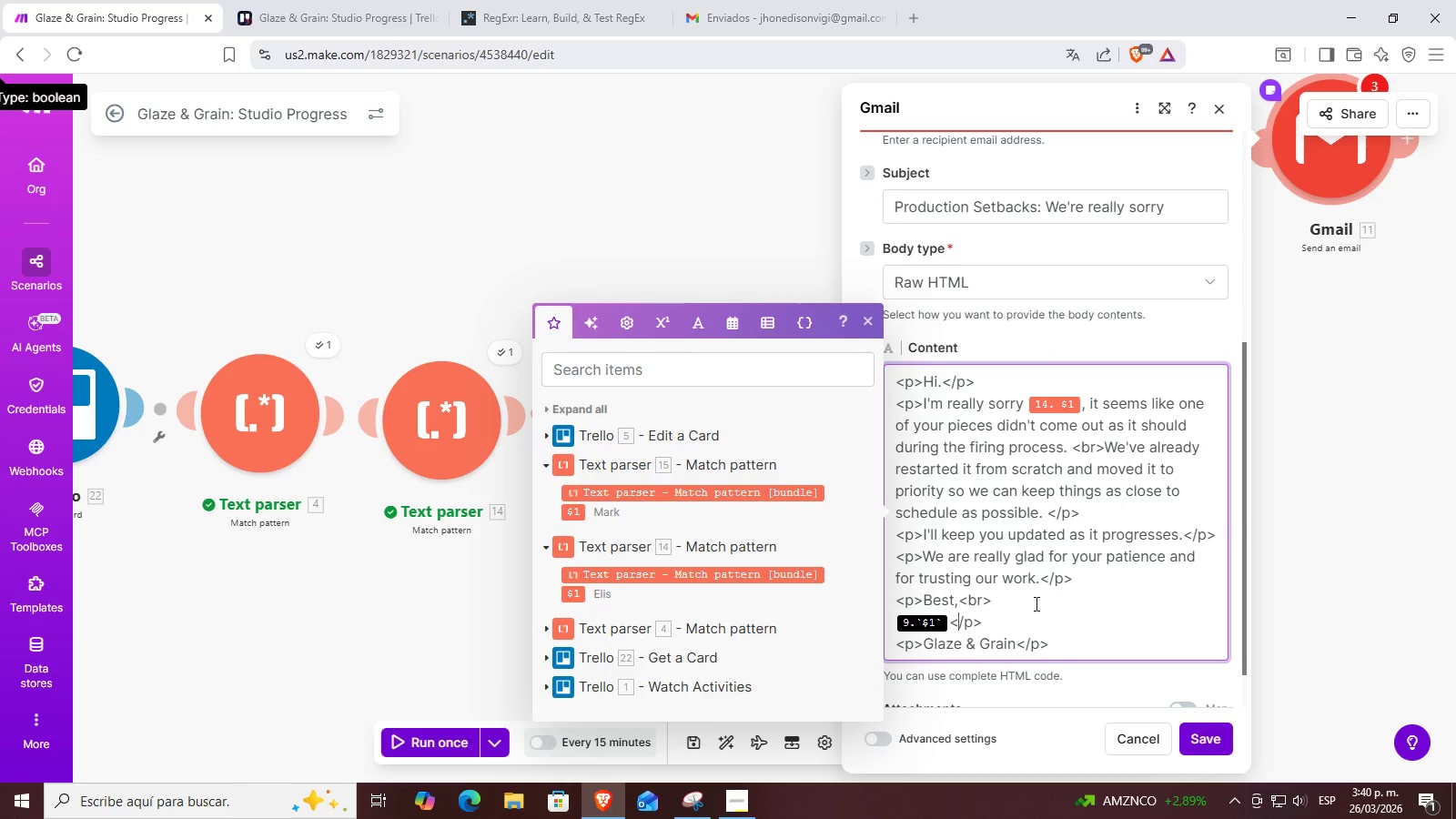 
key(ArrowLeft)
 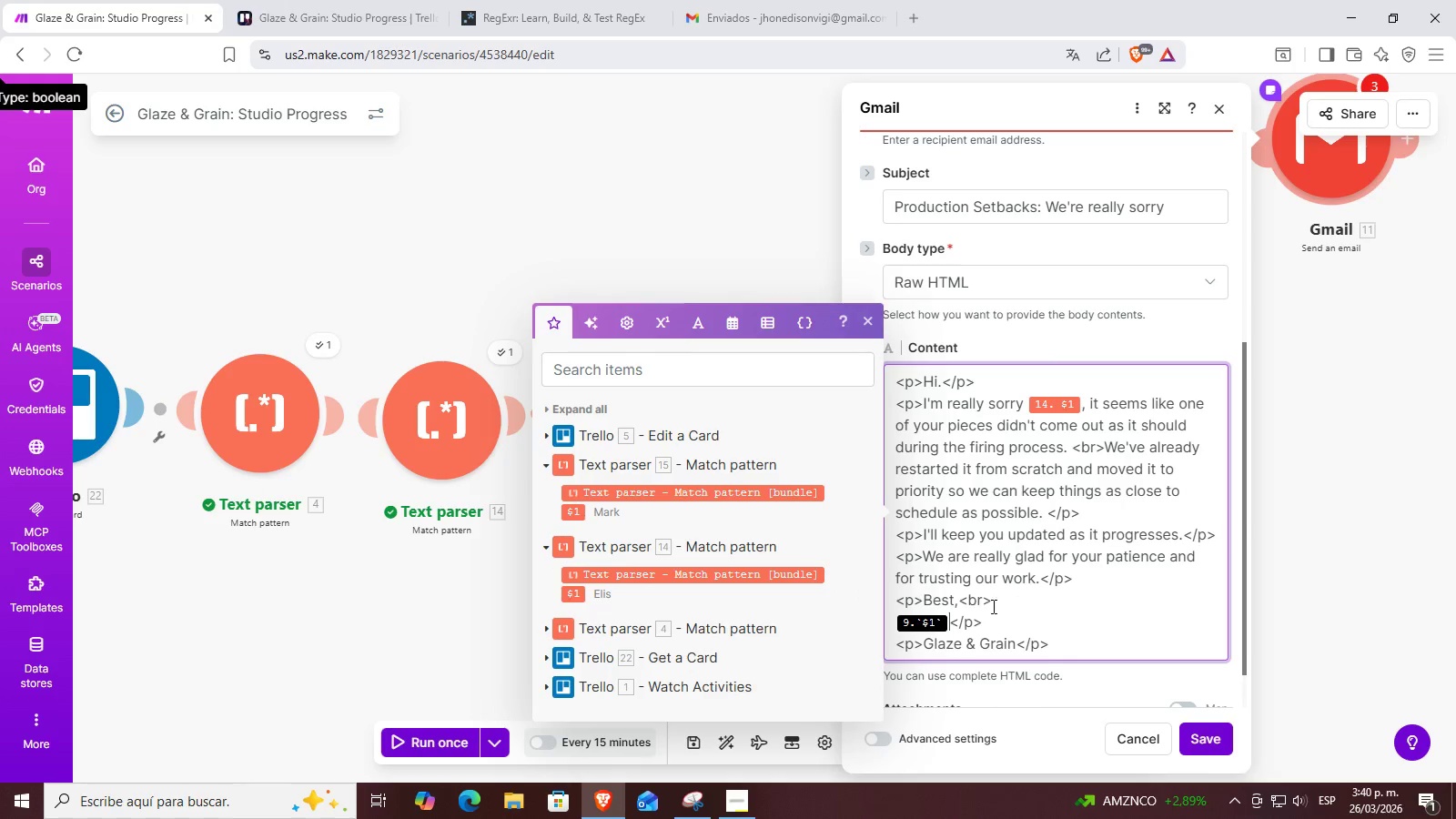 
key(Backspace)
 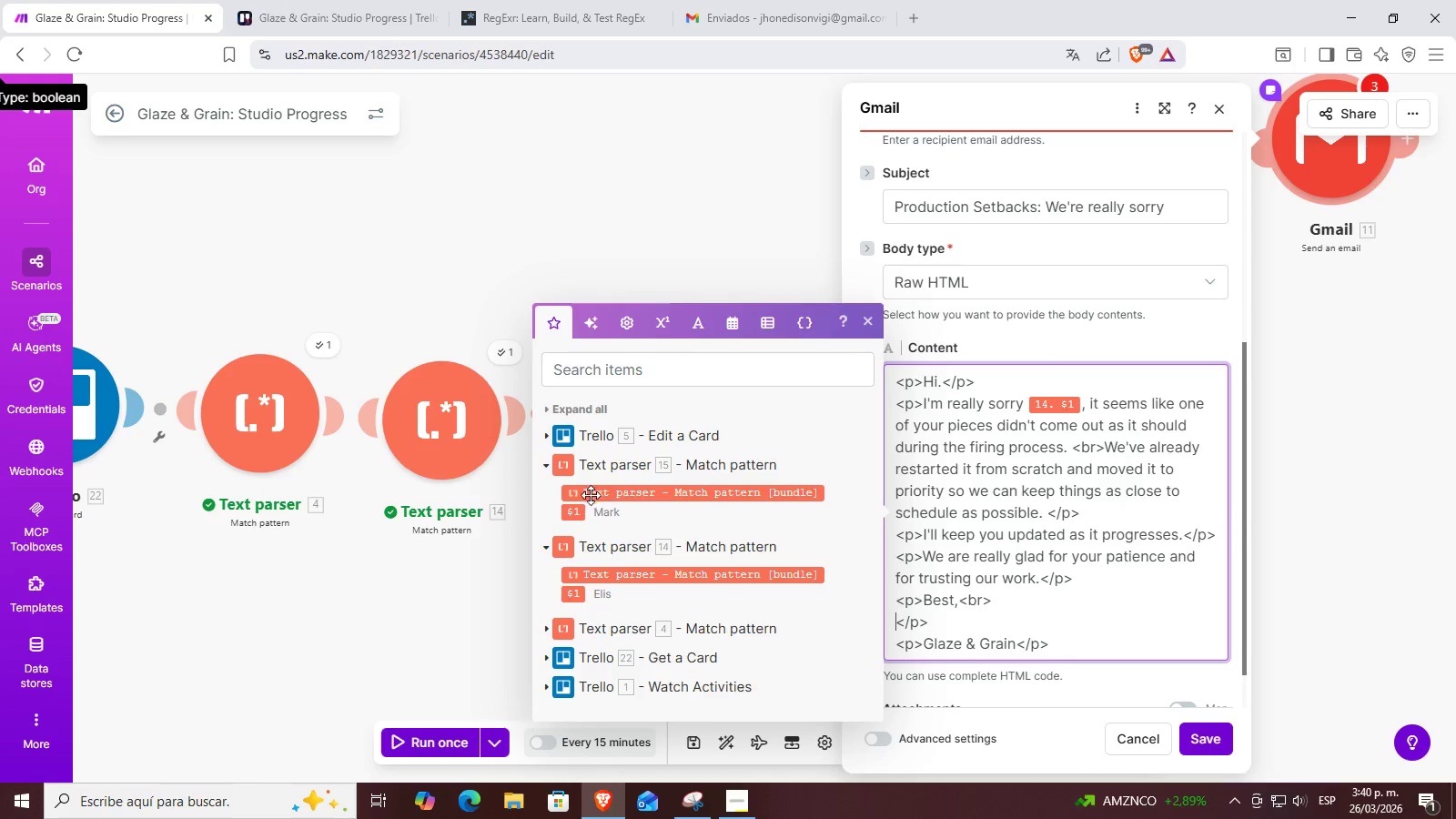 
left_click([572, 512])
 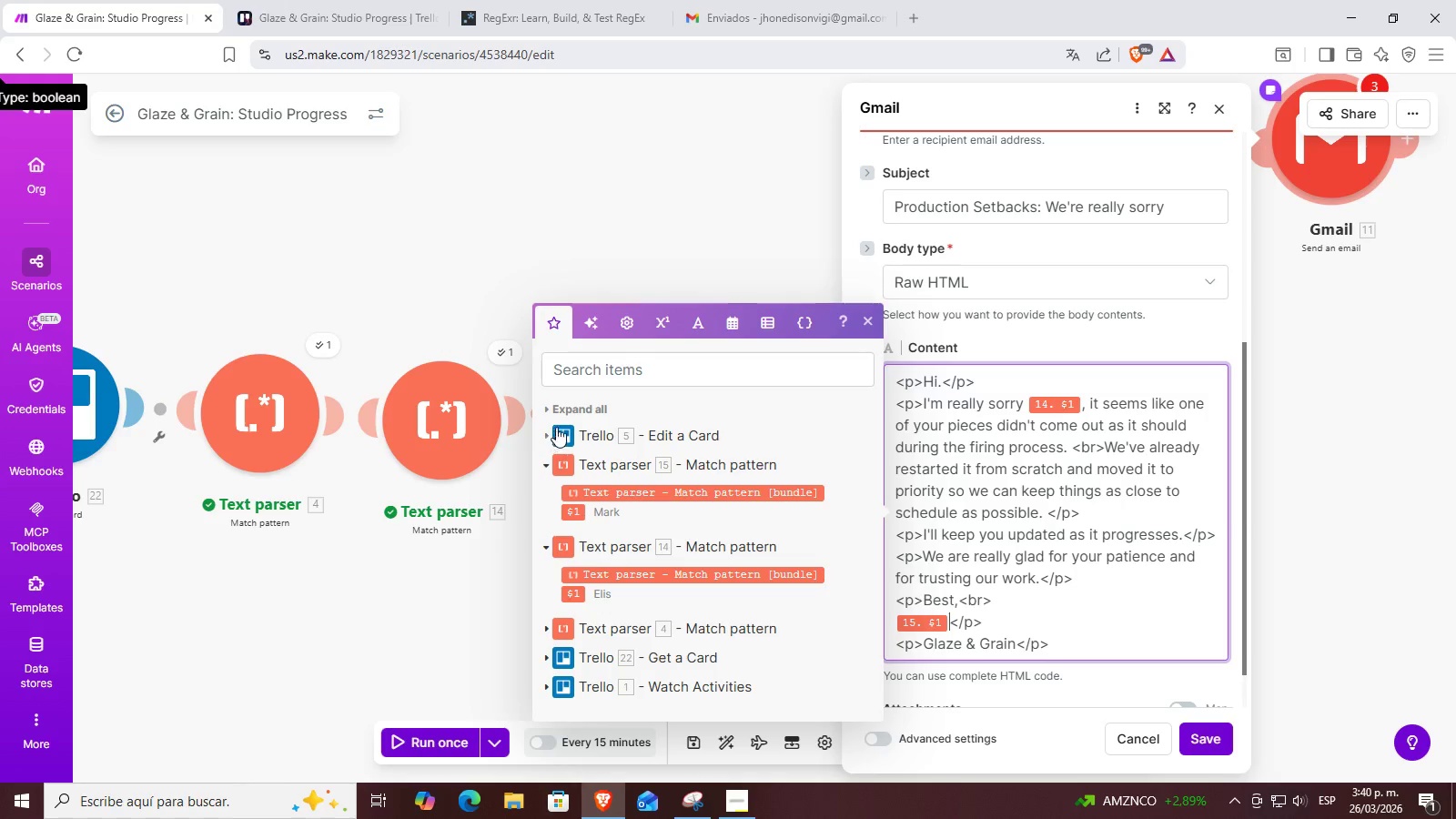 
left_click([569, 408])
 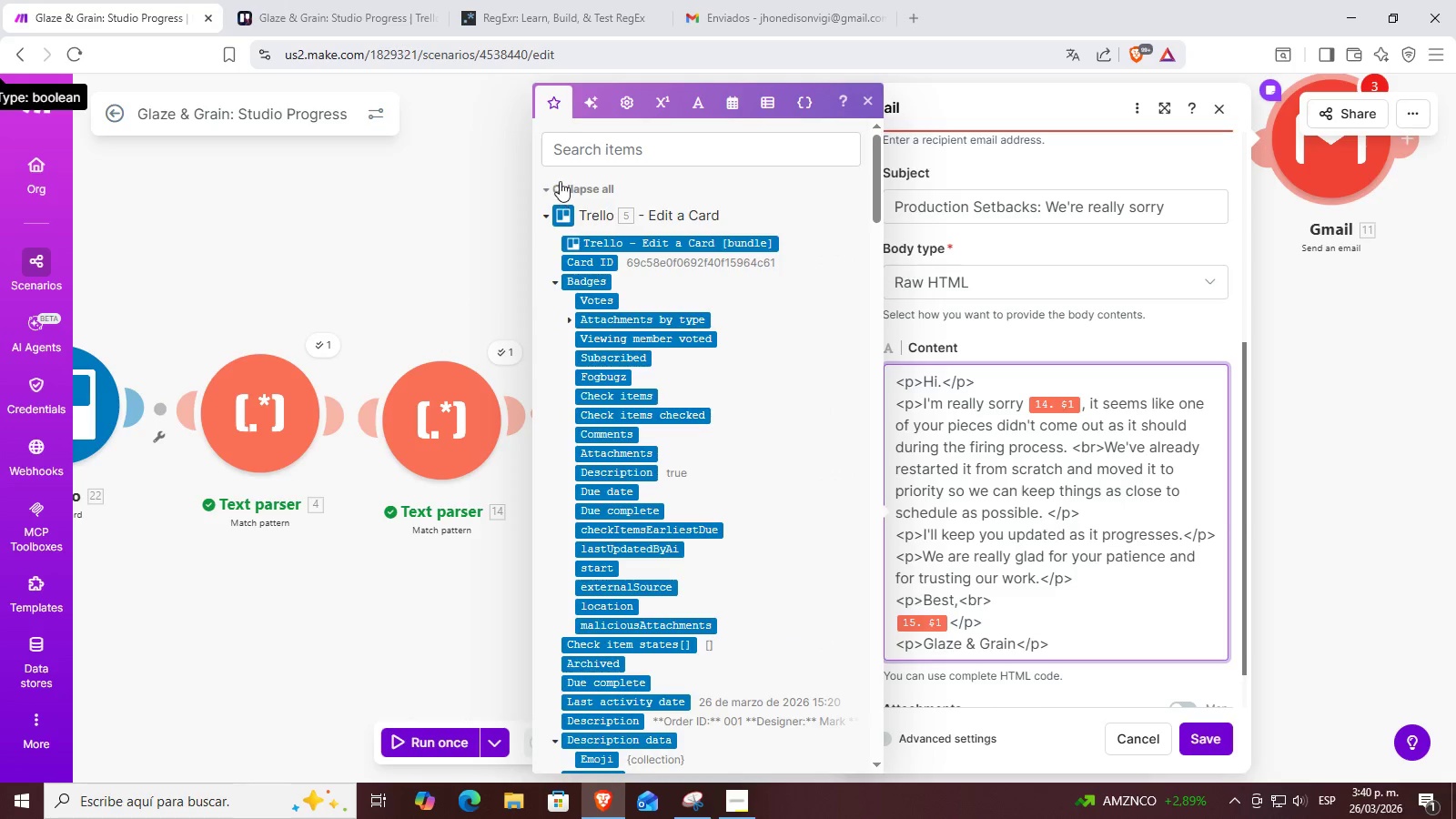 
left_click([574, 185])
 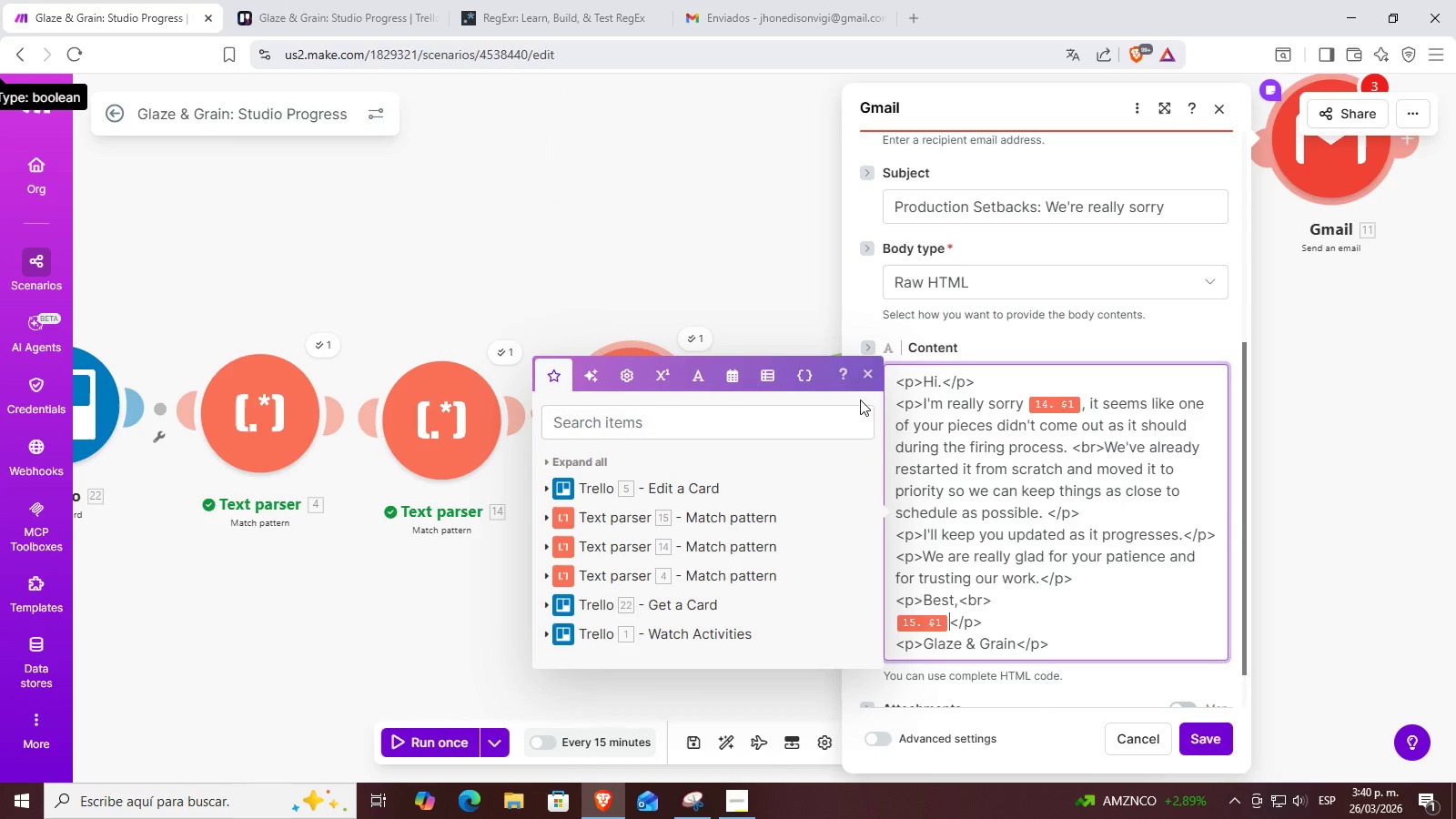 
left_click([869, 372])
 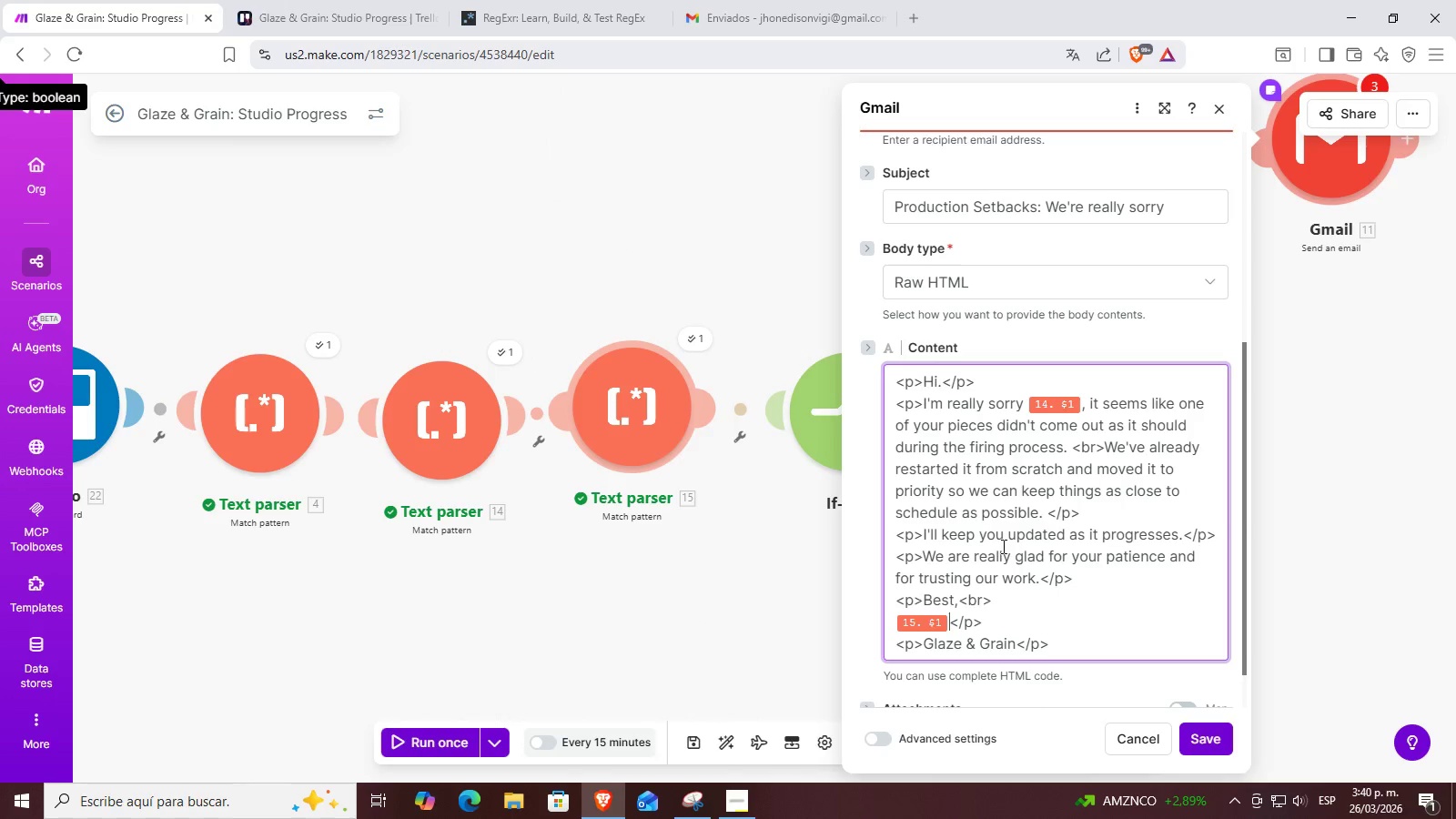 
scroll: coordinate [992, 547], scroll_direction: down, amount: 4.0
 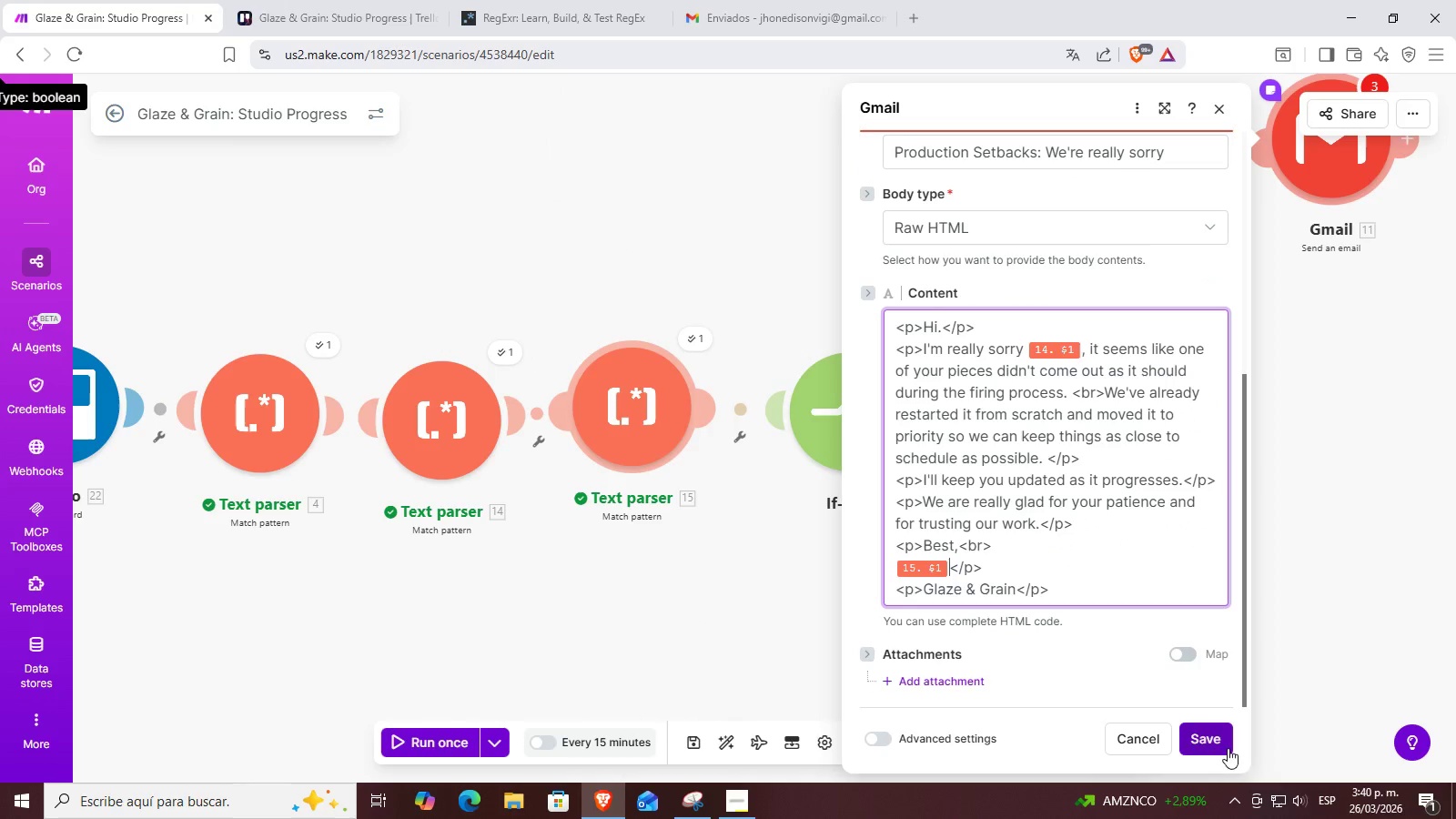 
left_click([1207, 732])
 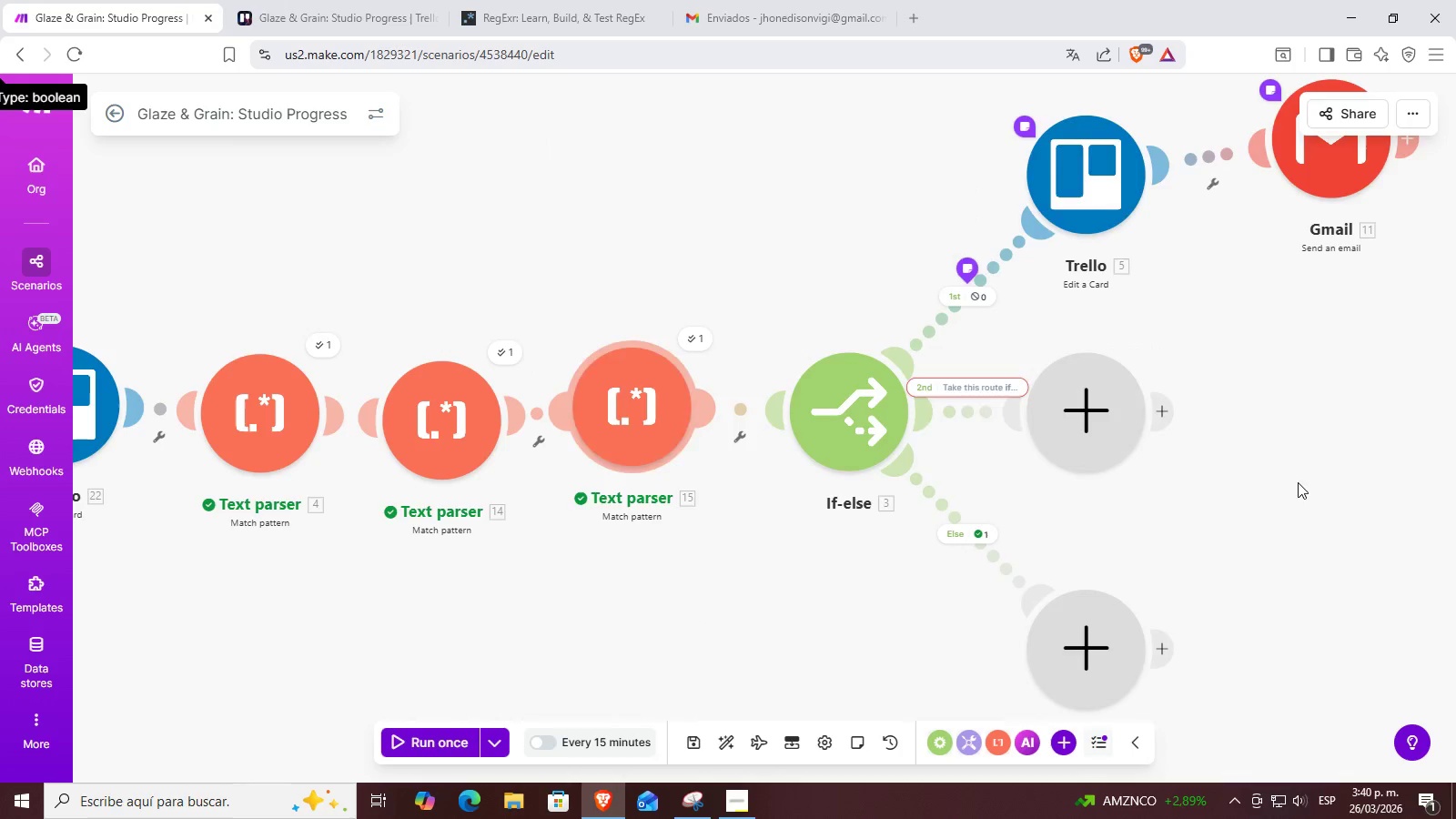 
left_click_drag(start_coordinate=[1233, 529], to_coordinate=[1149, 526])
 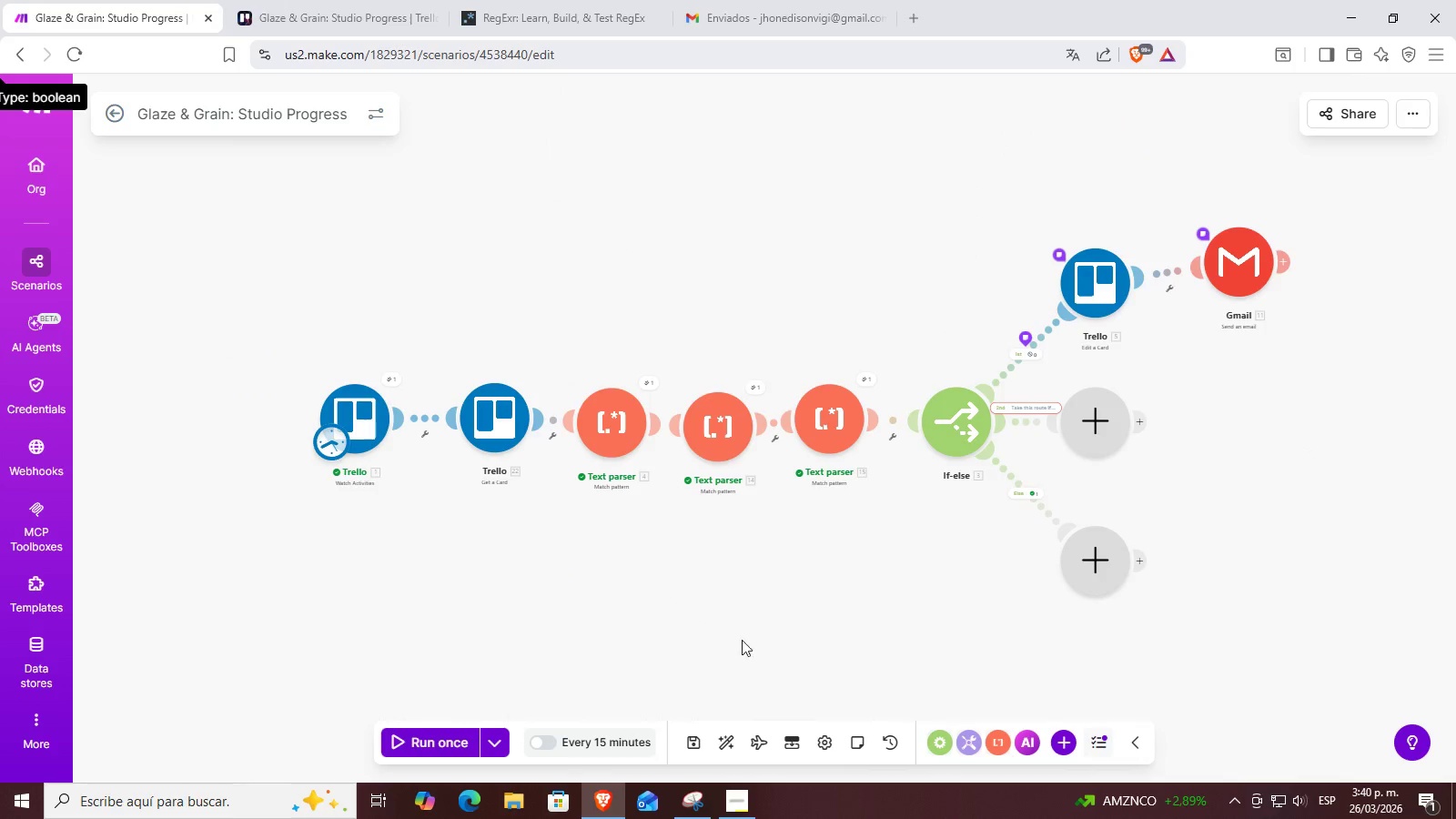 
scroll: coordinate [1309, 443], scroll_direction: down, amount: 3.0
 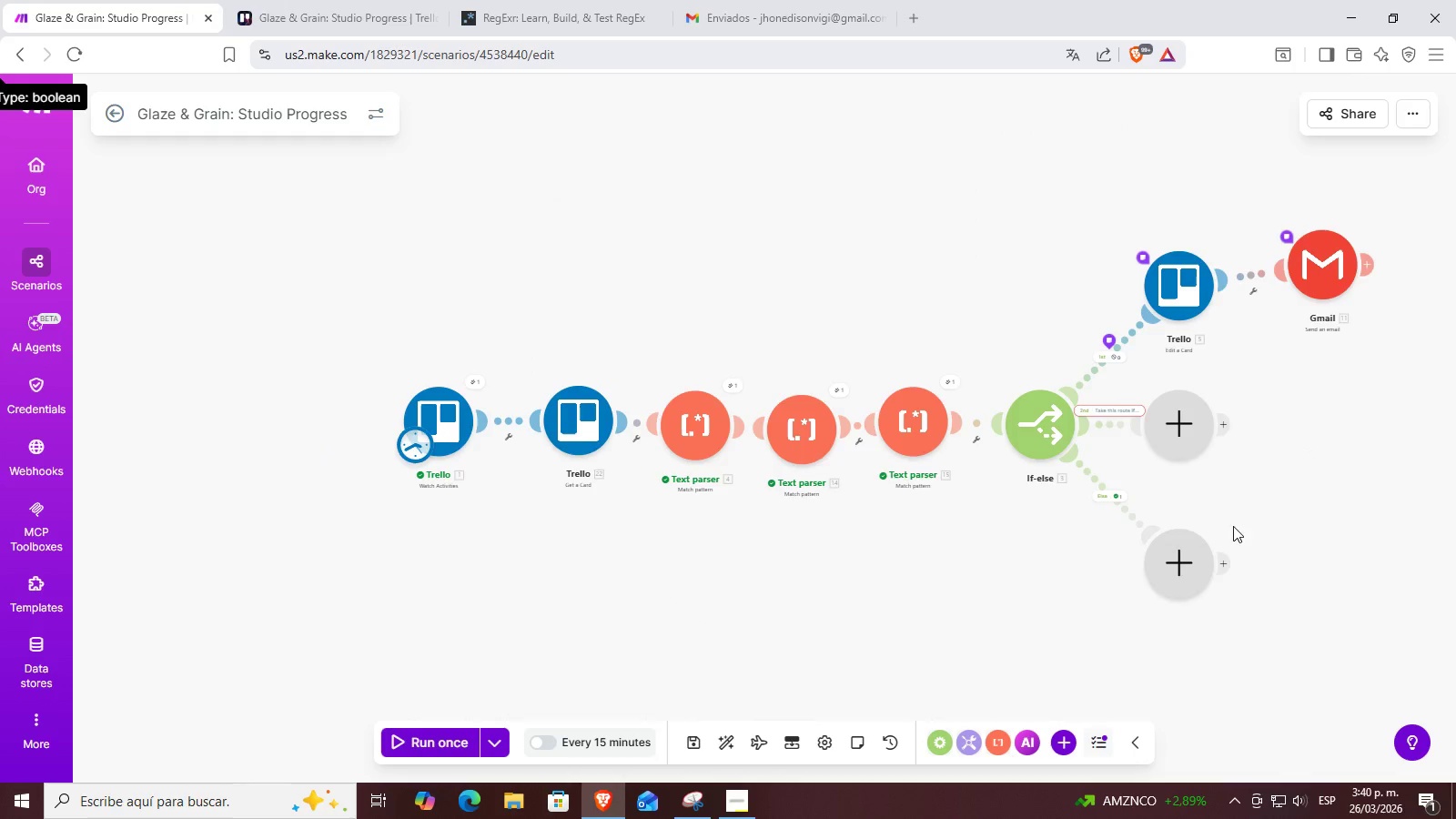 
left_click_drag(start_coordinate=[742, 607], to_coordinate=[823, 575])
 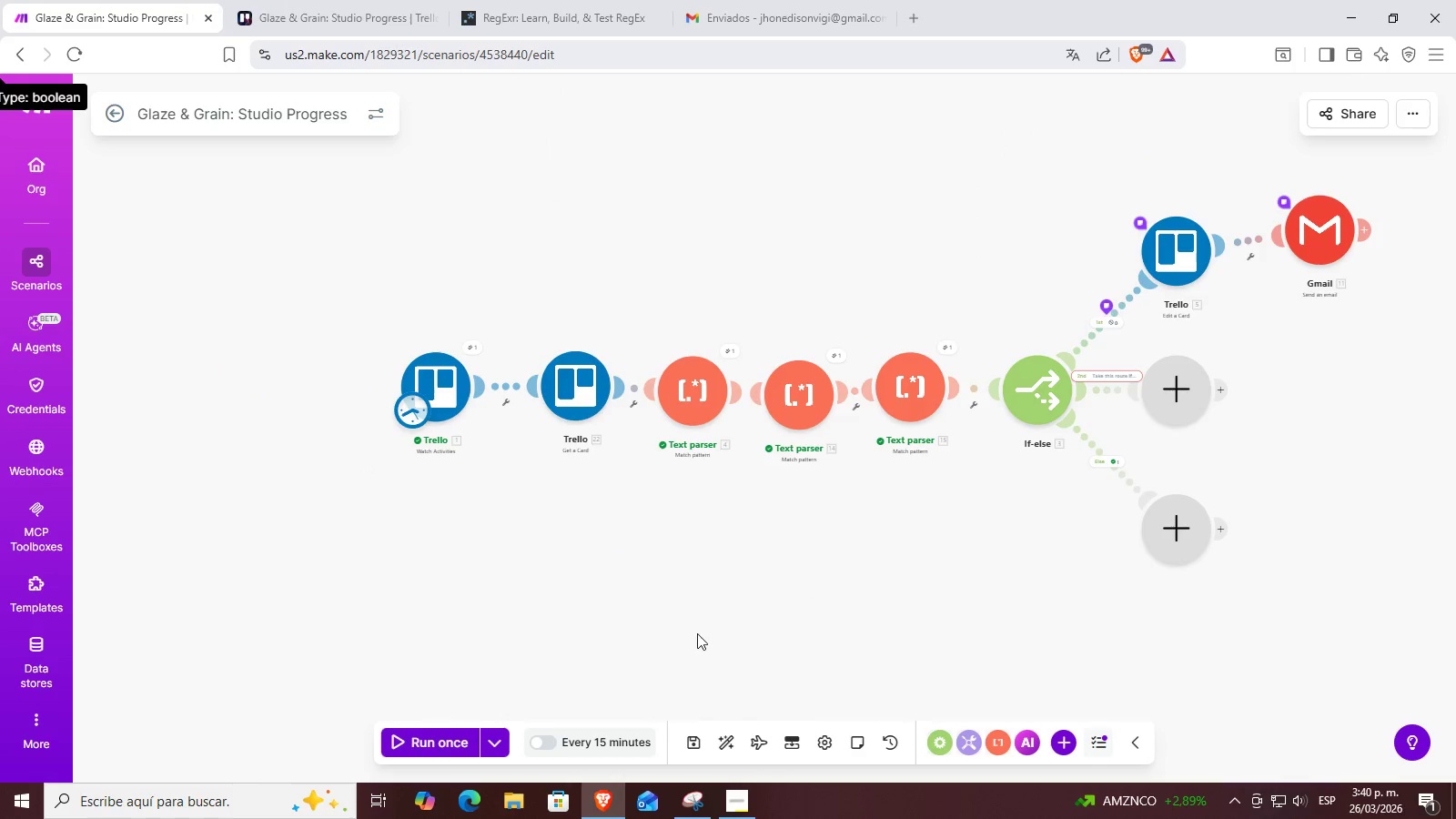 
left_click_drag(start_coordinate=[502, 581], to_coordinate=[365, 665])
 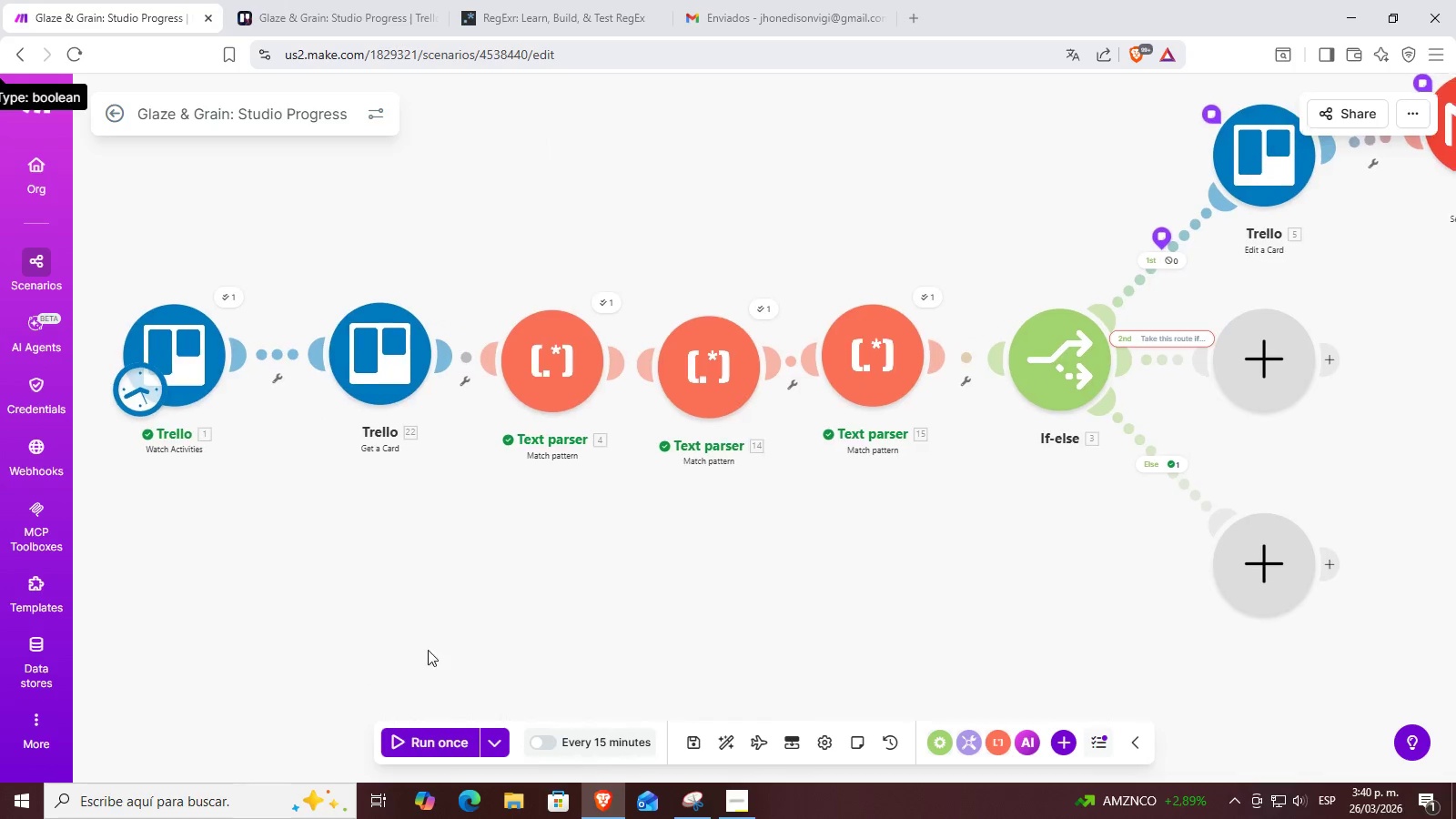 
scroll: coordinate [699, 632], scroll_direction: up, amount: 2.0
 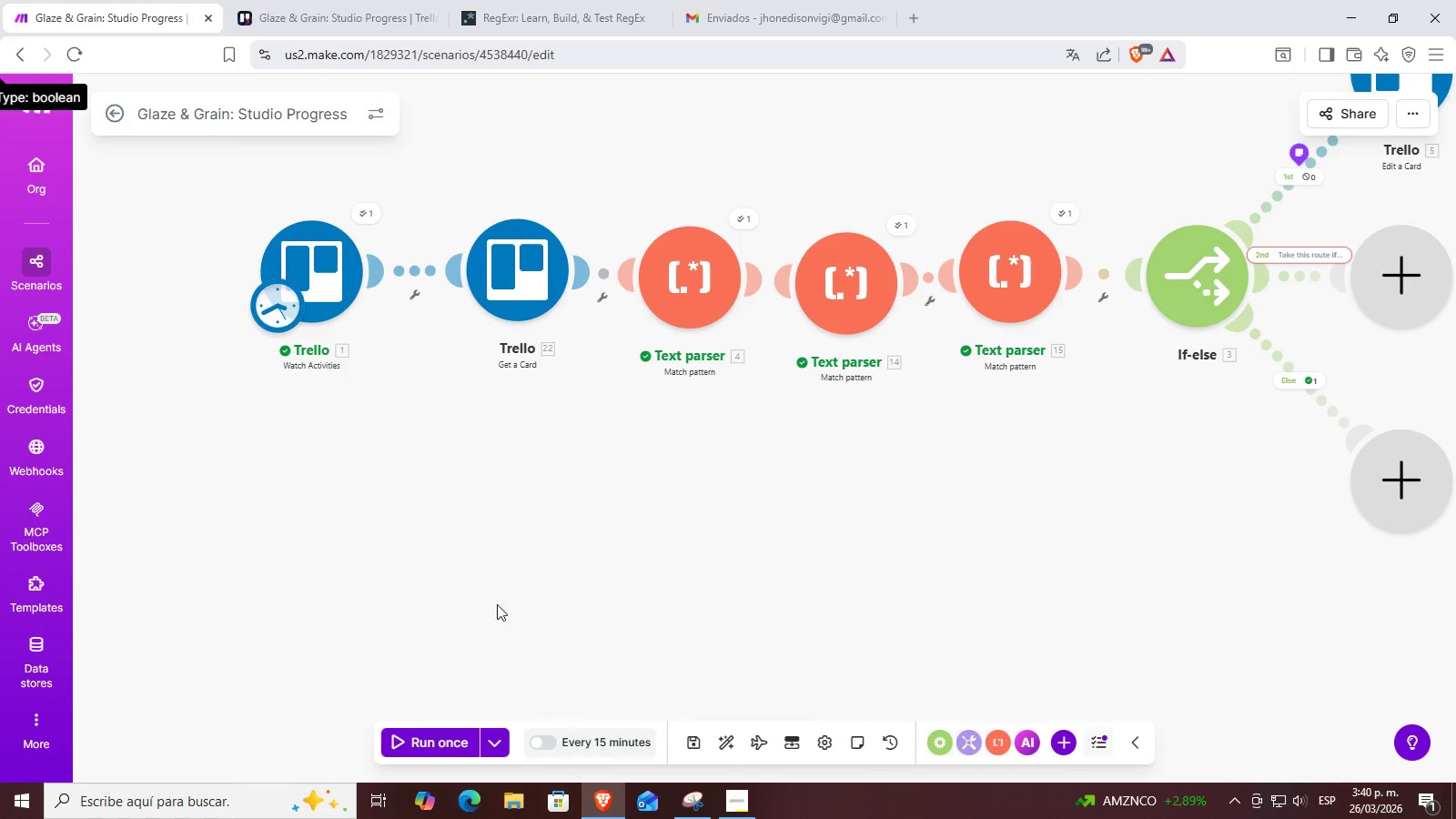 
scroll: coordinate [428, 650], scroll_direction: down, amount: 1.0
 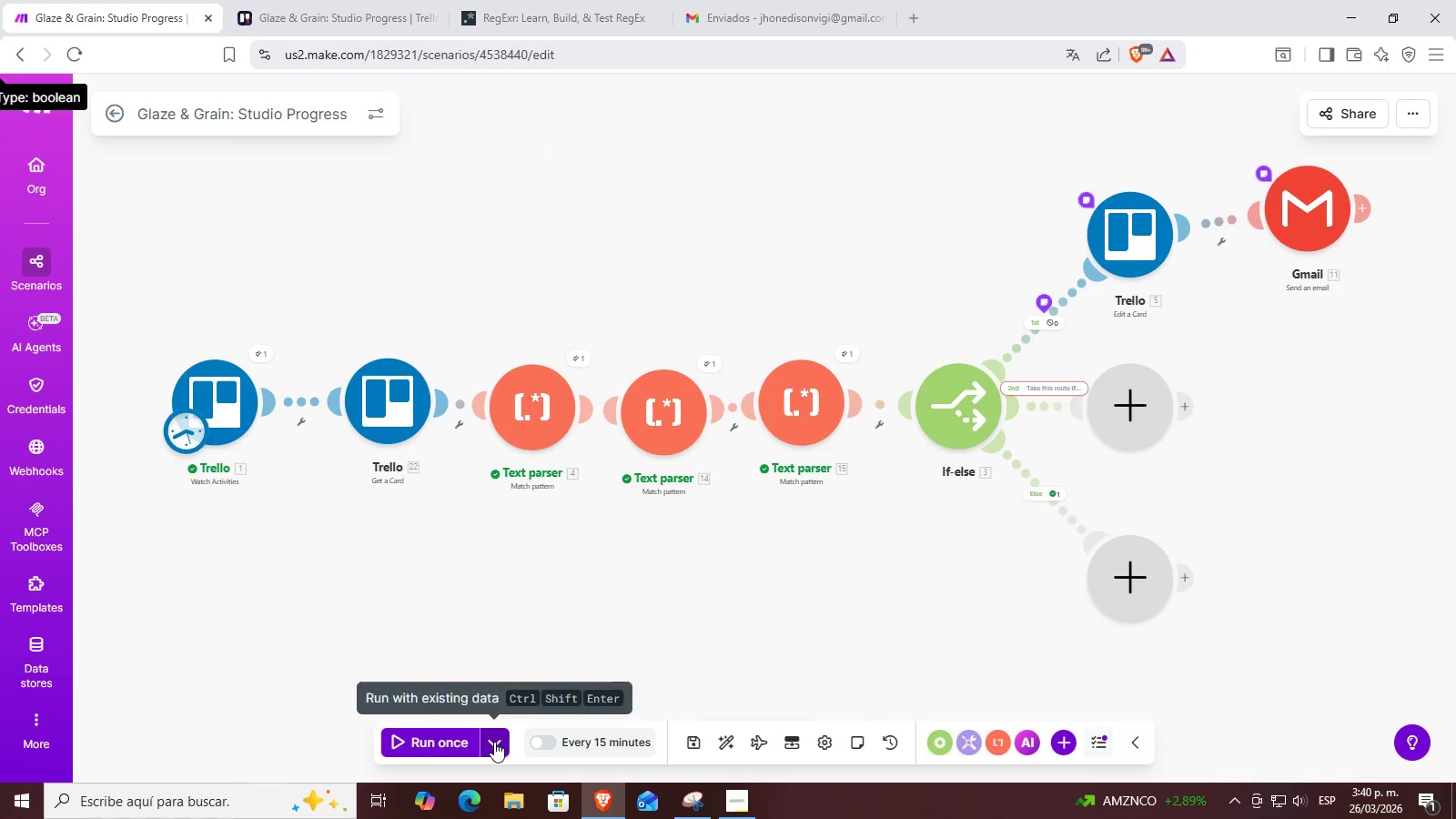 
left_click([494, 742])
 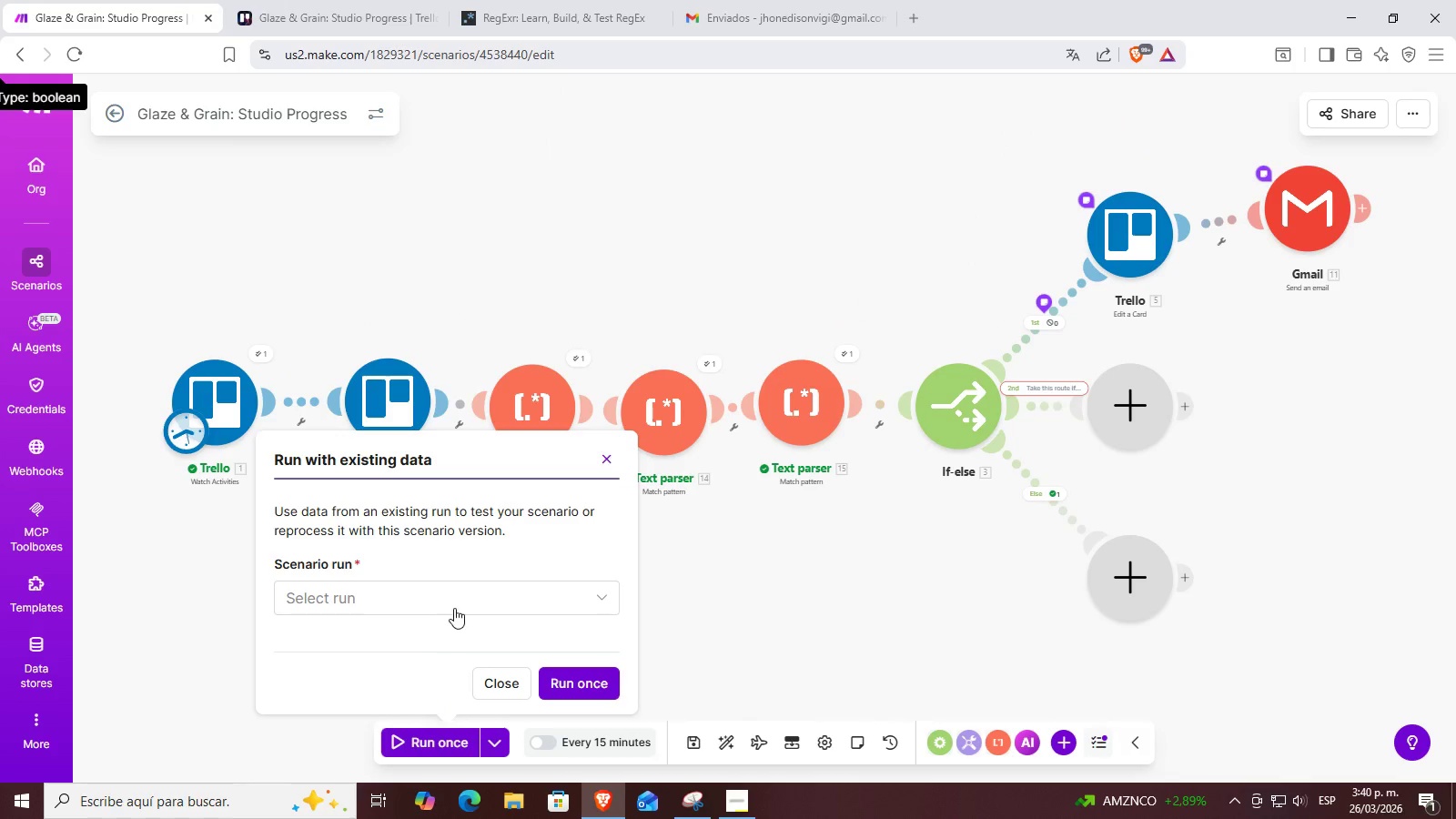 
left_click([456, 603])
 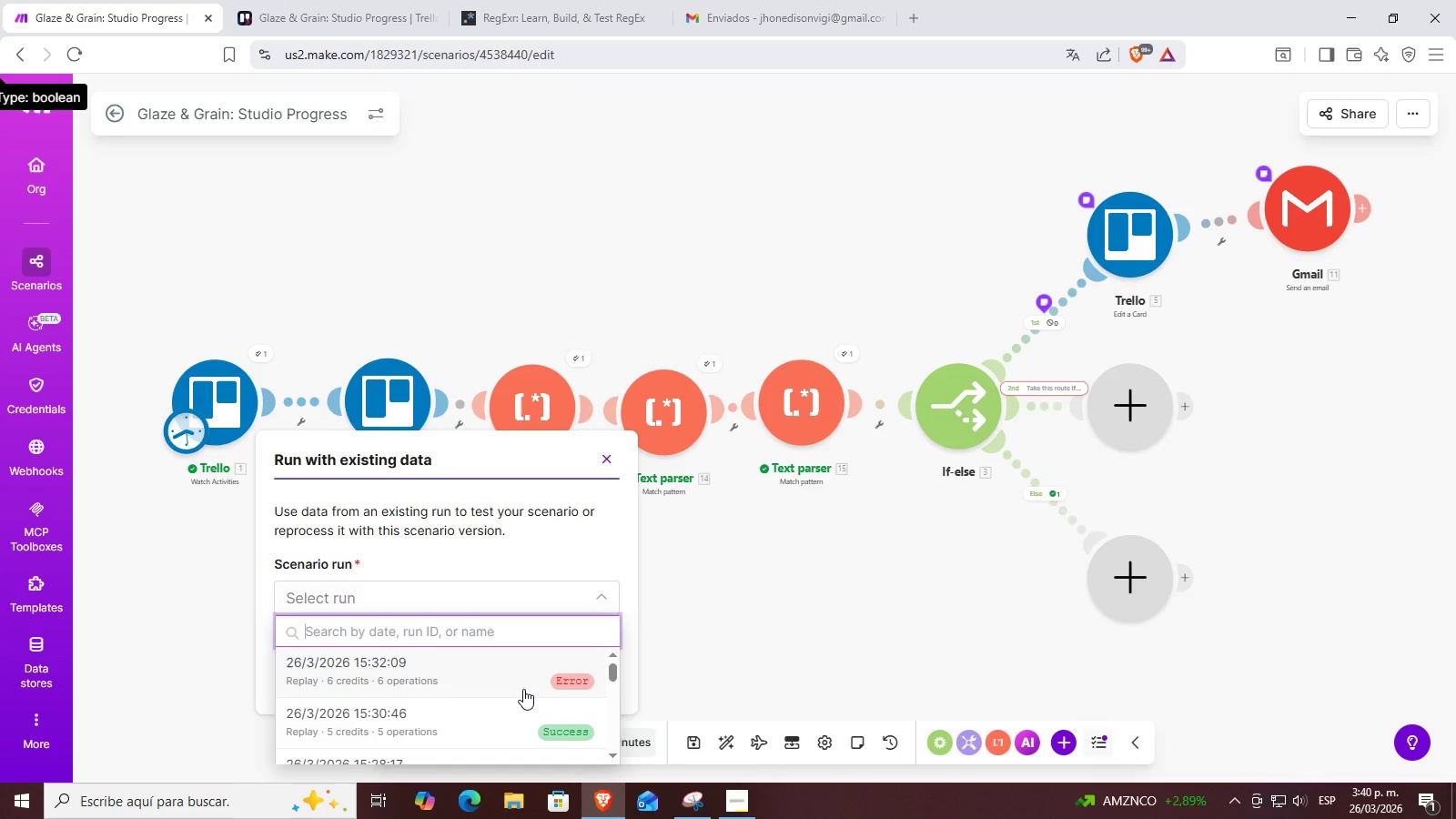 
scroll: coordinate [509, 694], scroll_direction: down, amount: 3.0
 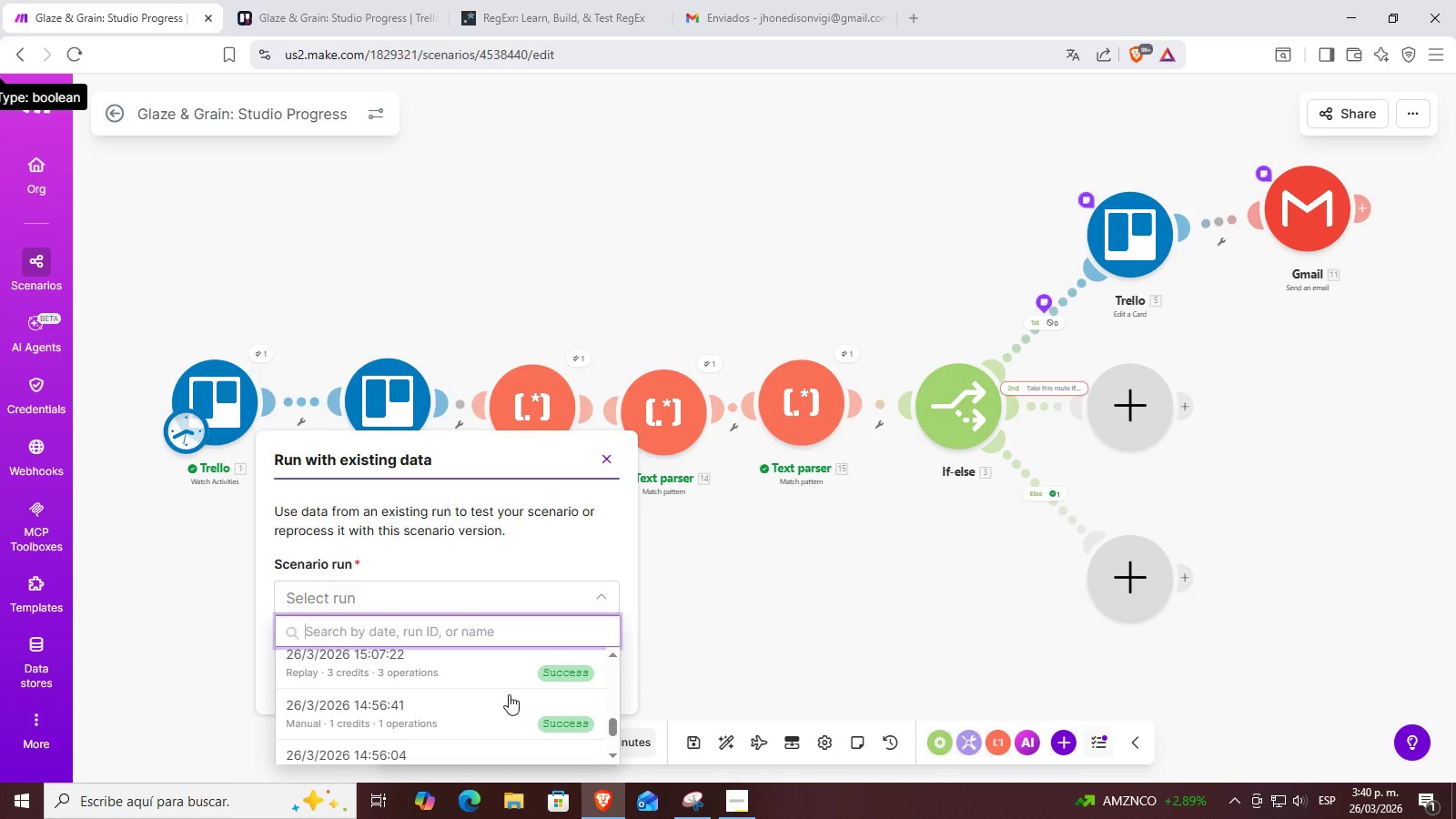 
scroll: coordinate [509, 694], scroll_direction: up, amount: 1.0
 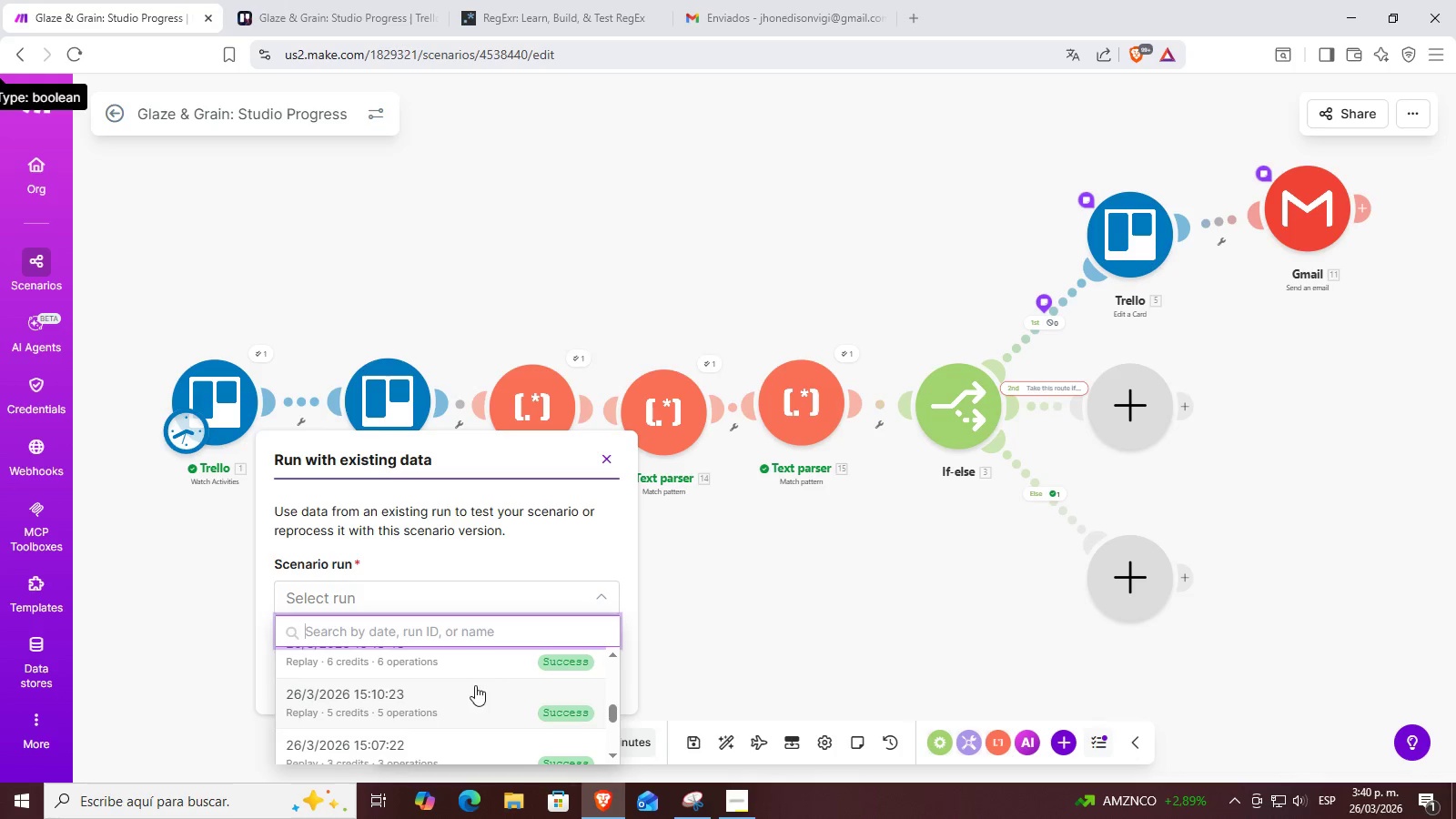 
left_click([488, 665])
 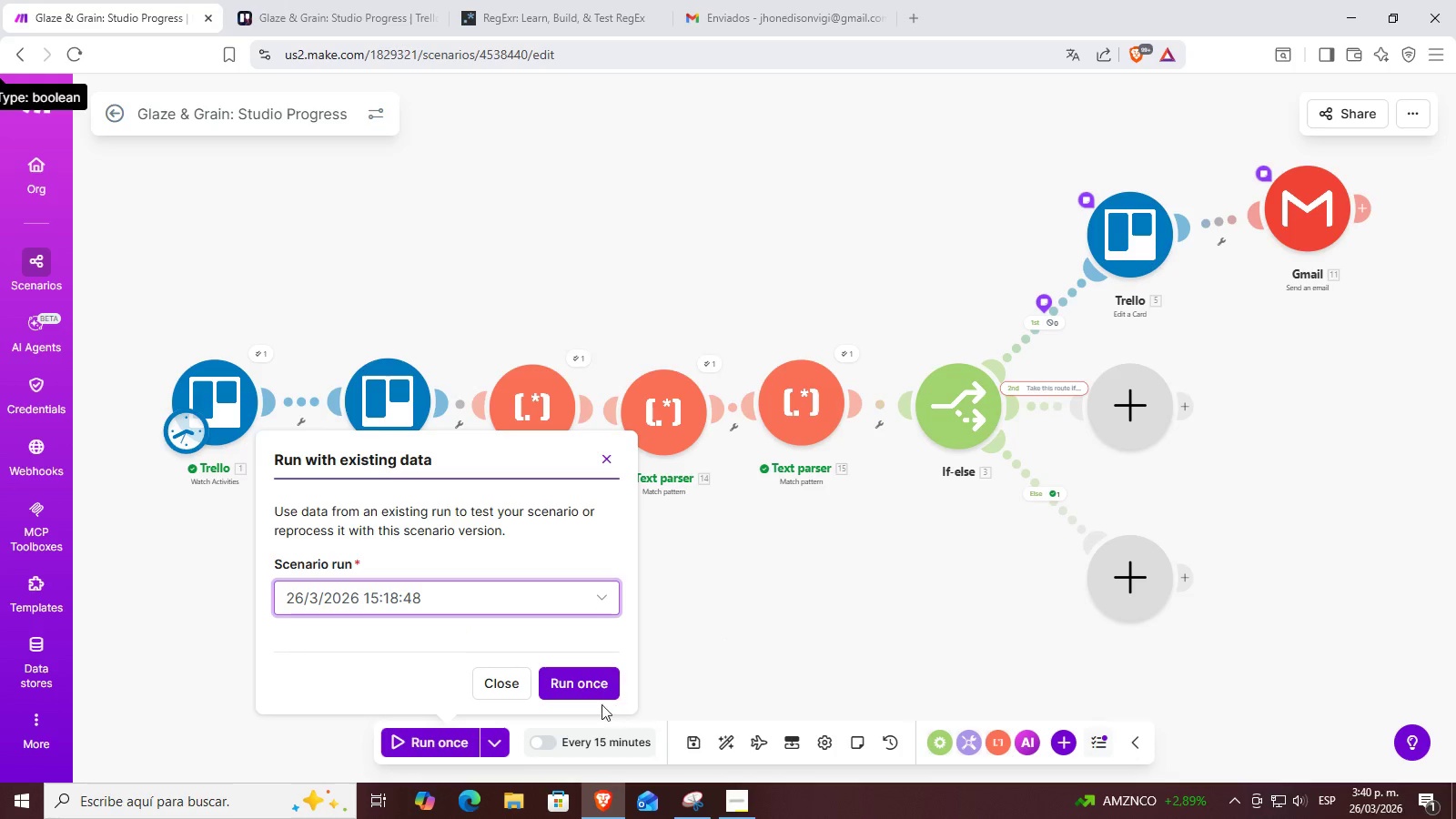 
left_click([592, 687])
 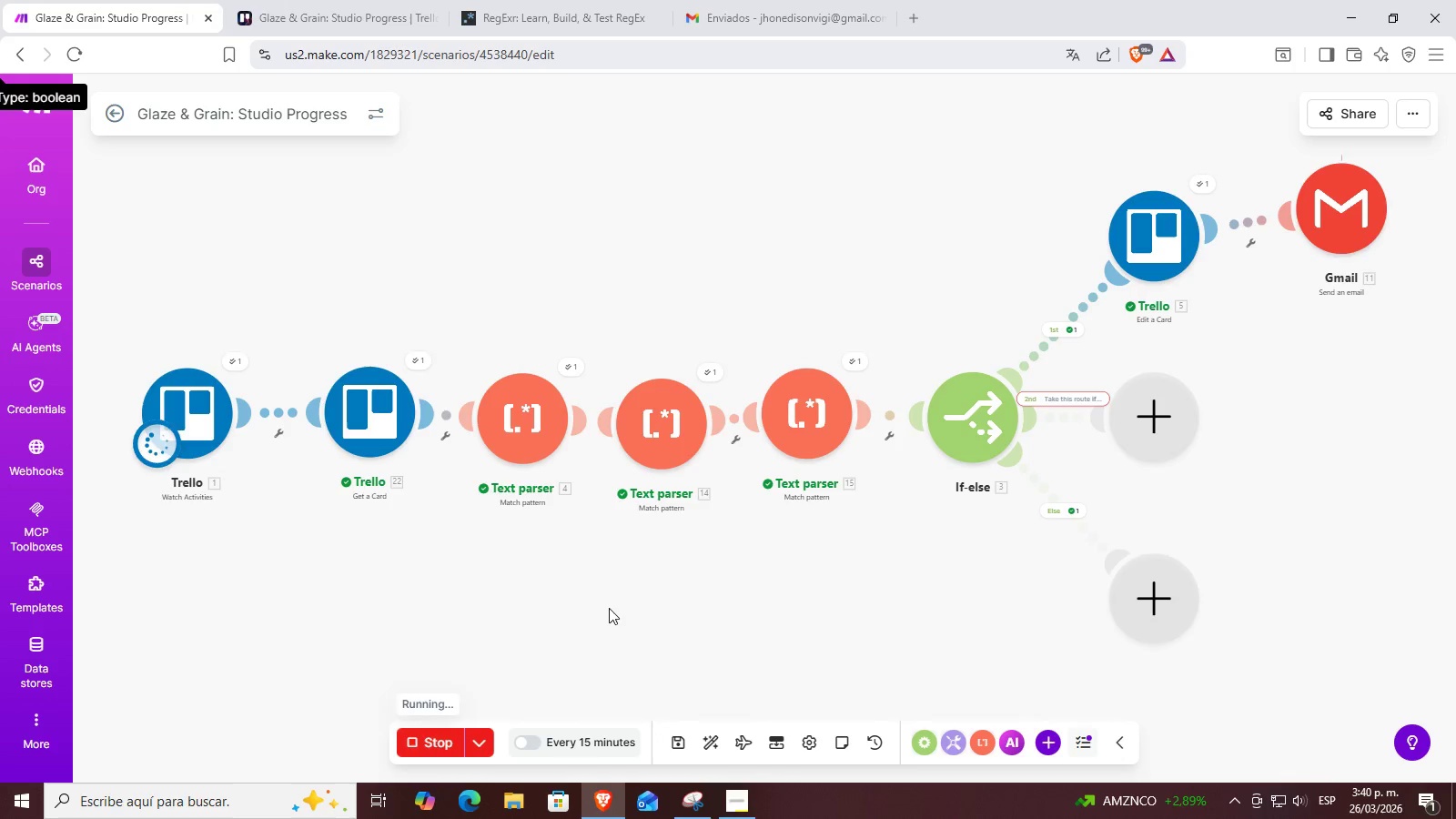 
left_click([711, 0])
 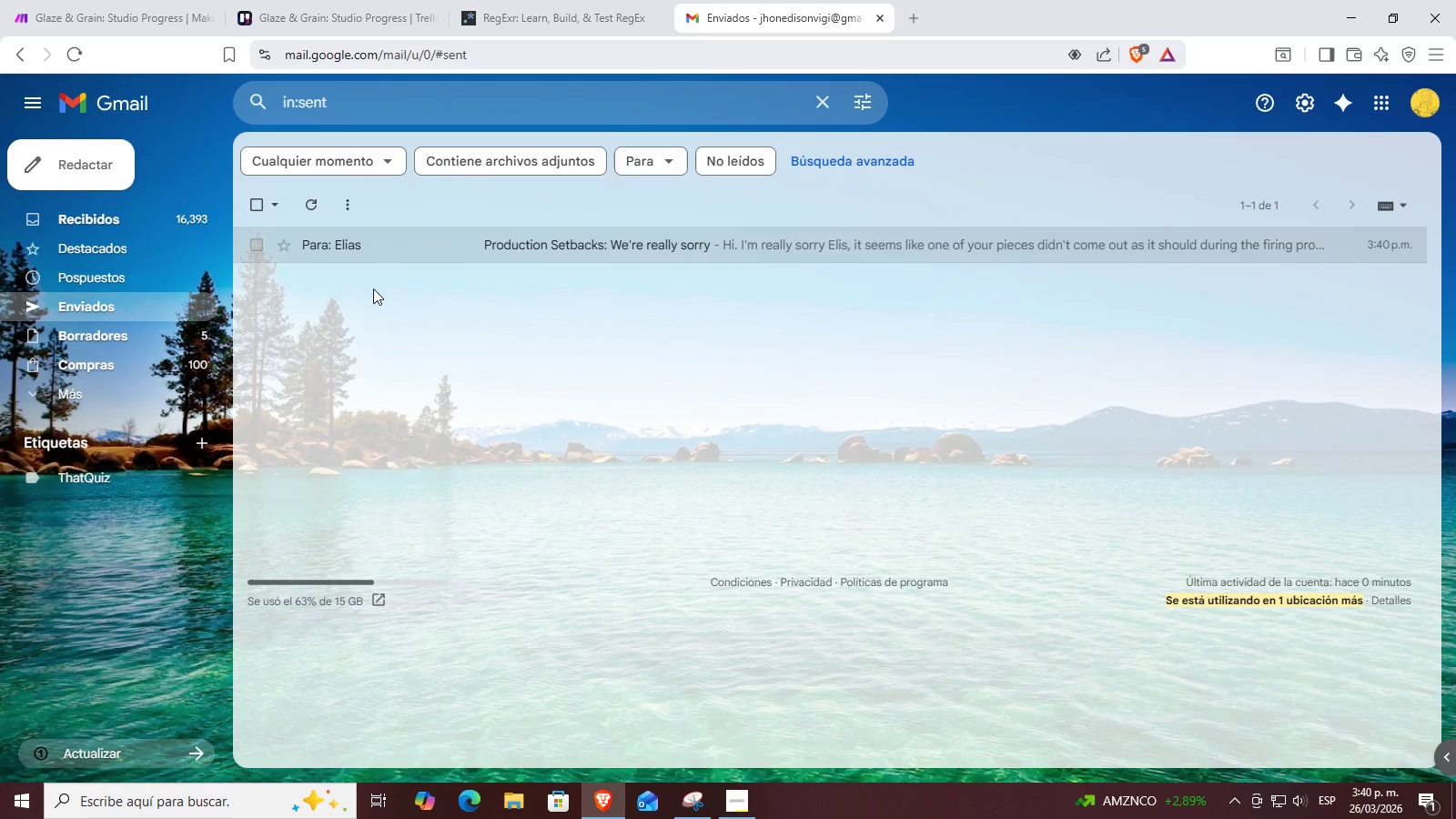 
scroll: coordinate [367, 289], scroll_direction: up, amount: 1.0
 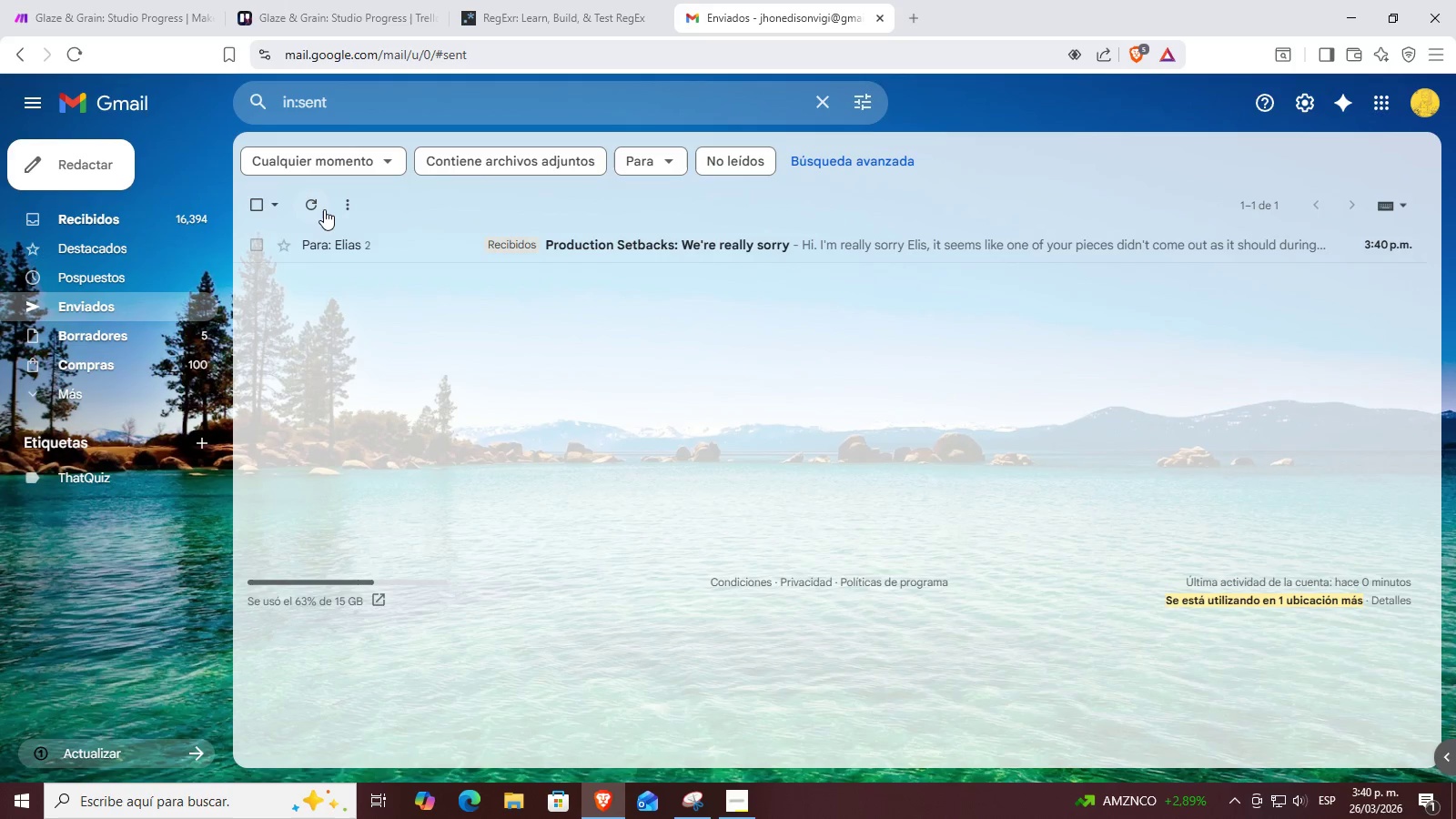 
left_click([376, 248])
 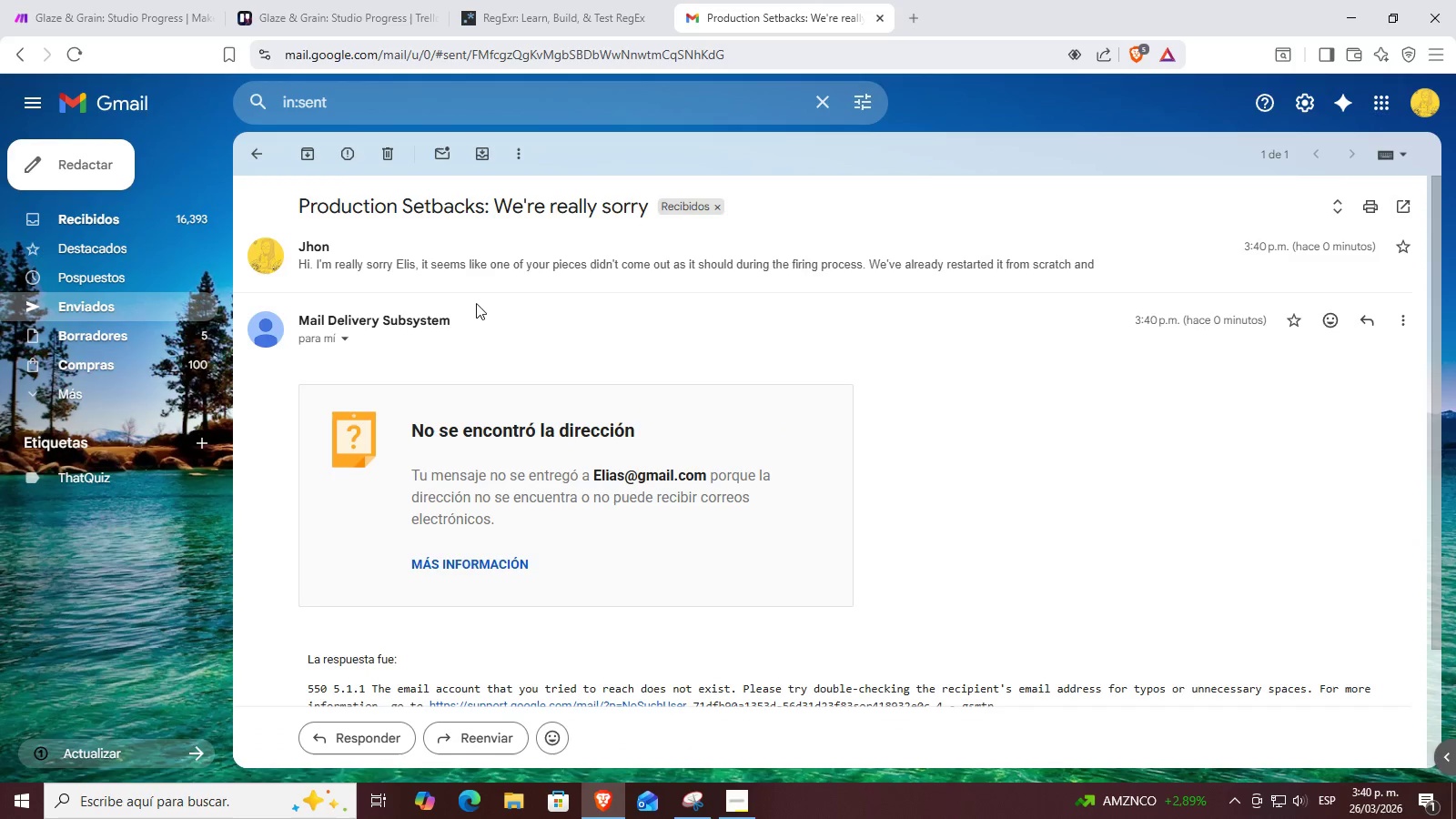 
left_click([485, 277])
 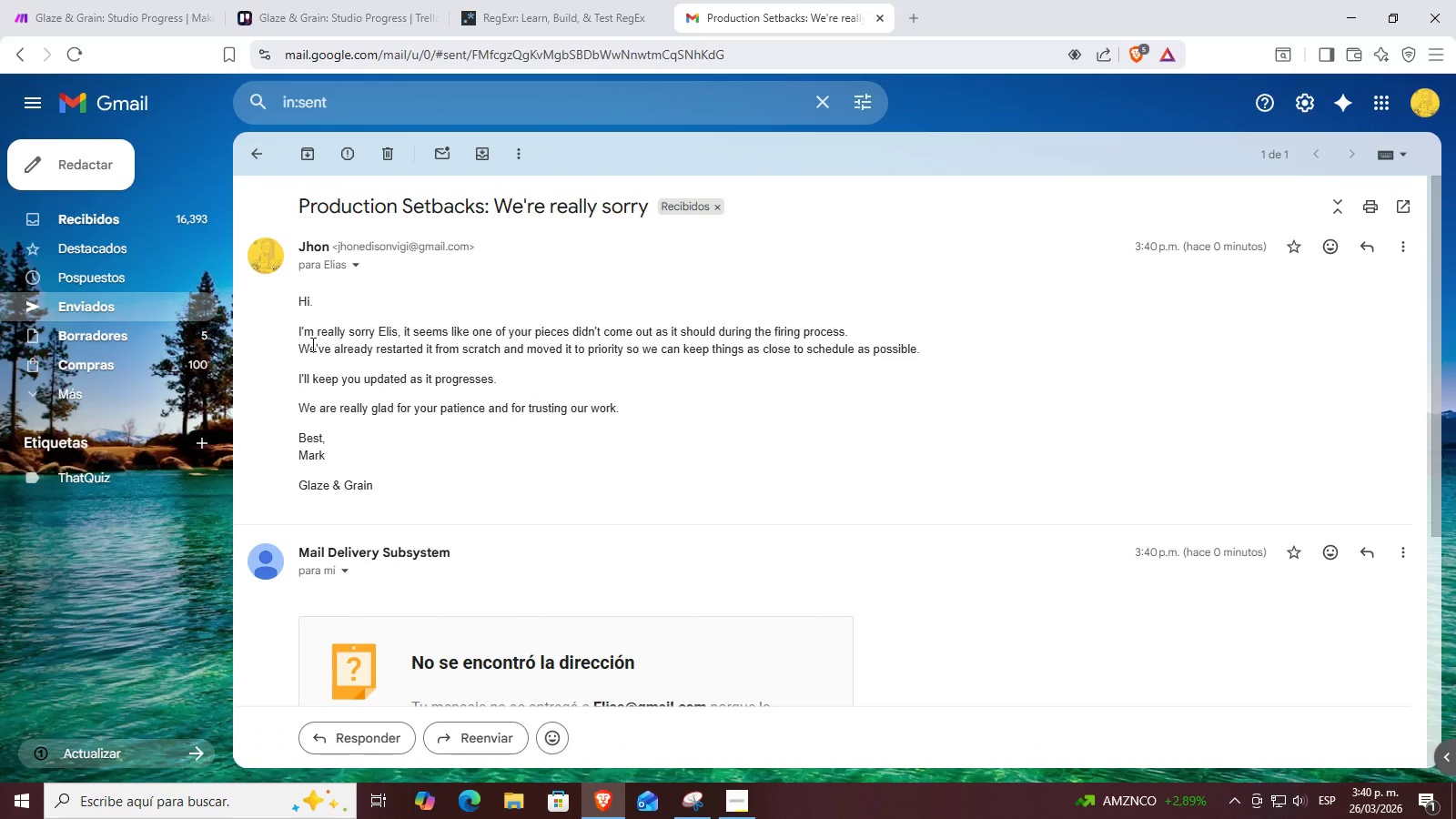 
left_click_drag(start_coordinate=[288, 325], to_coordinate=[614, 372])
 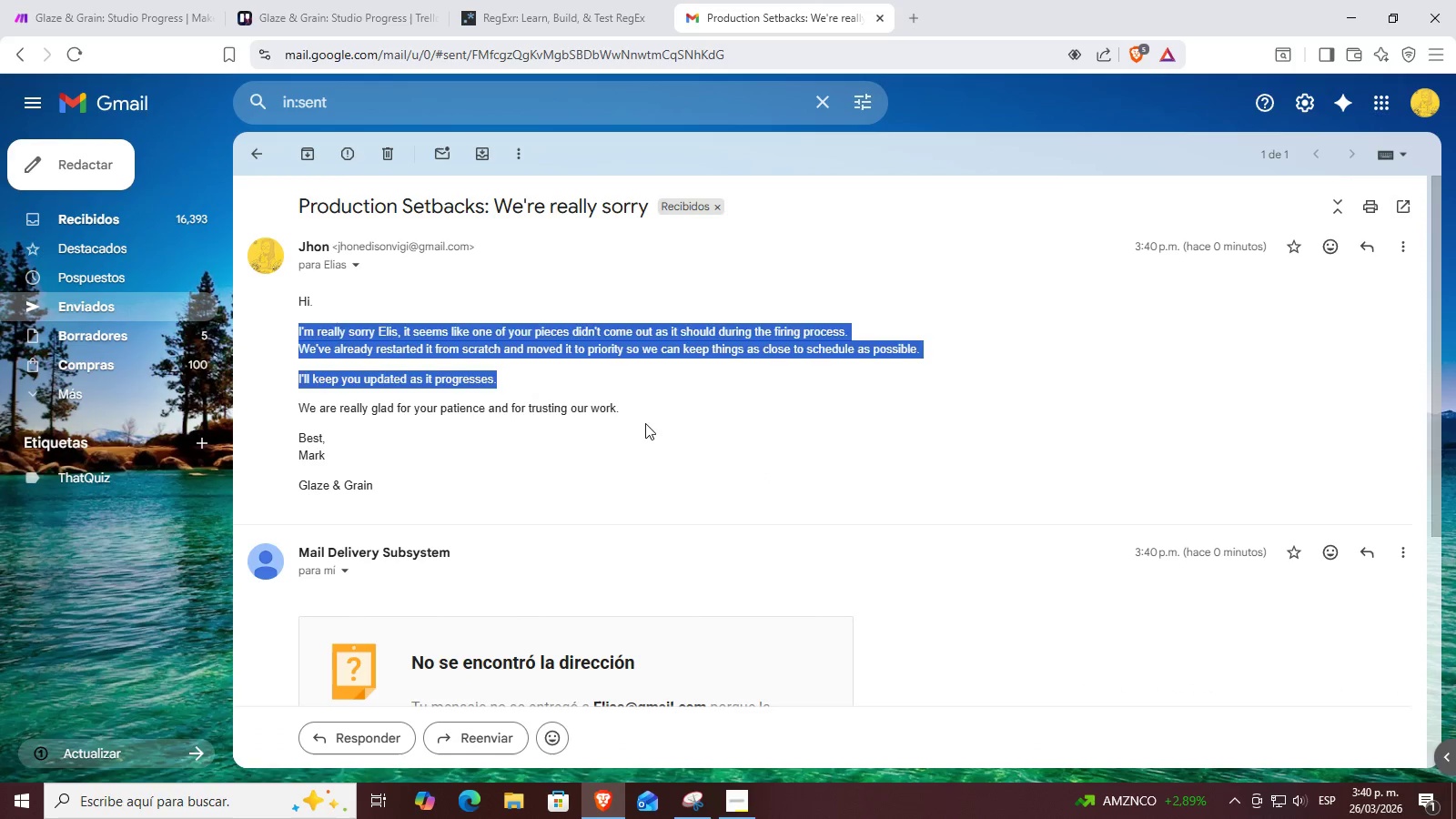 
double_click([645, 424])
 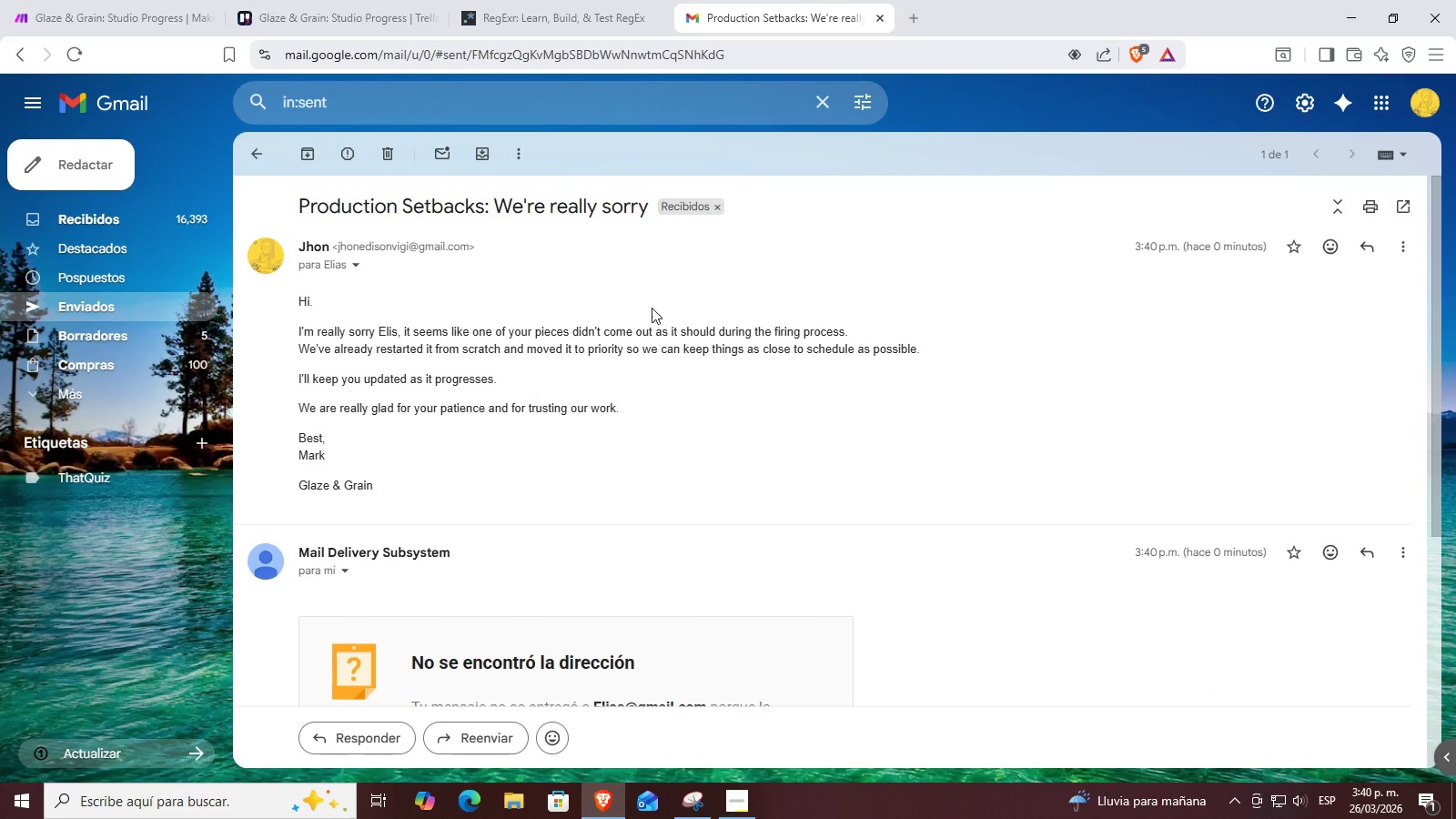 
left_click_drag(start_coordinate=[301, 350], to_coordinate=[578, 356])
 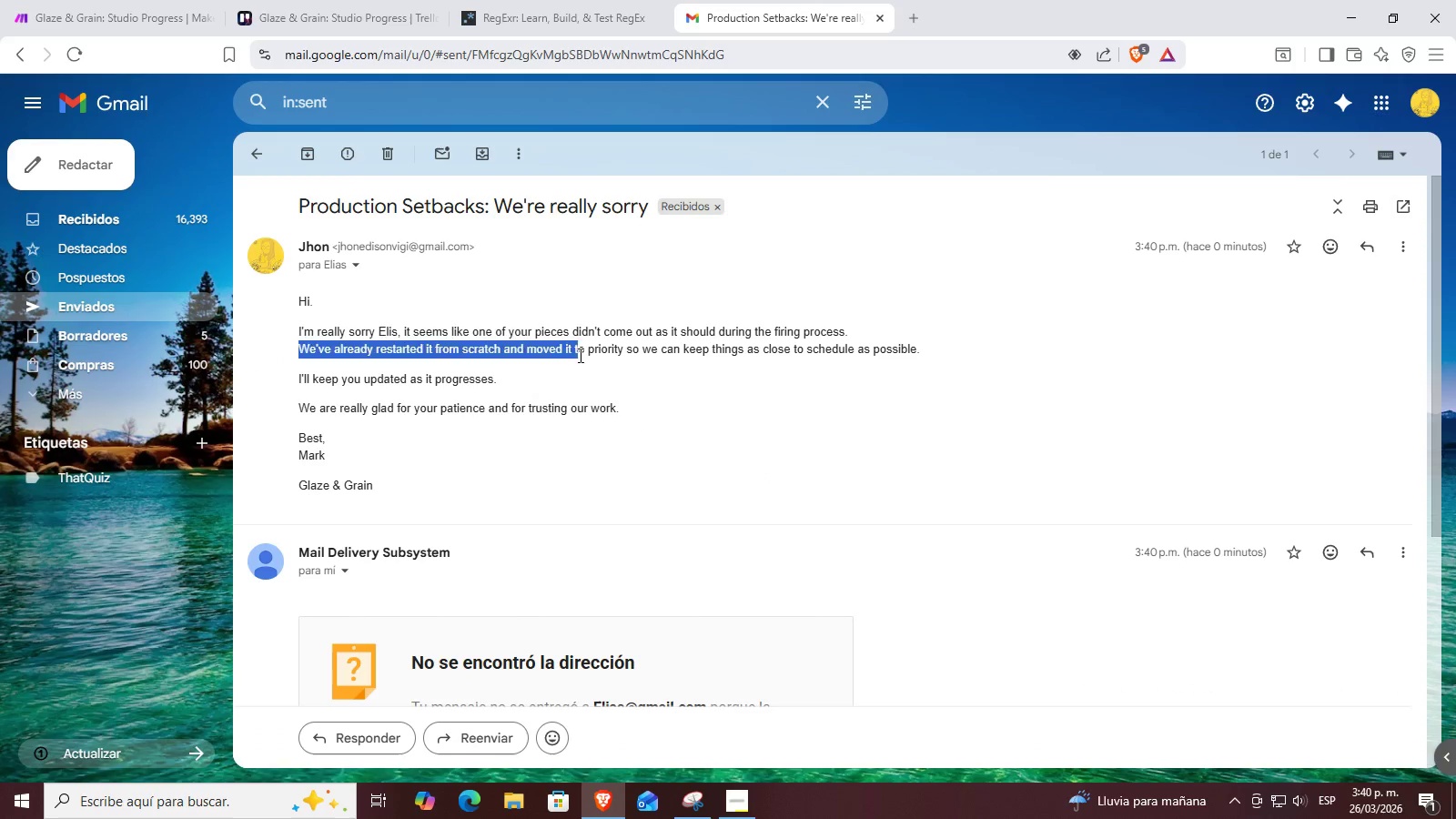 
left_click([579, 355])
 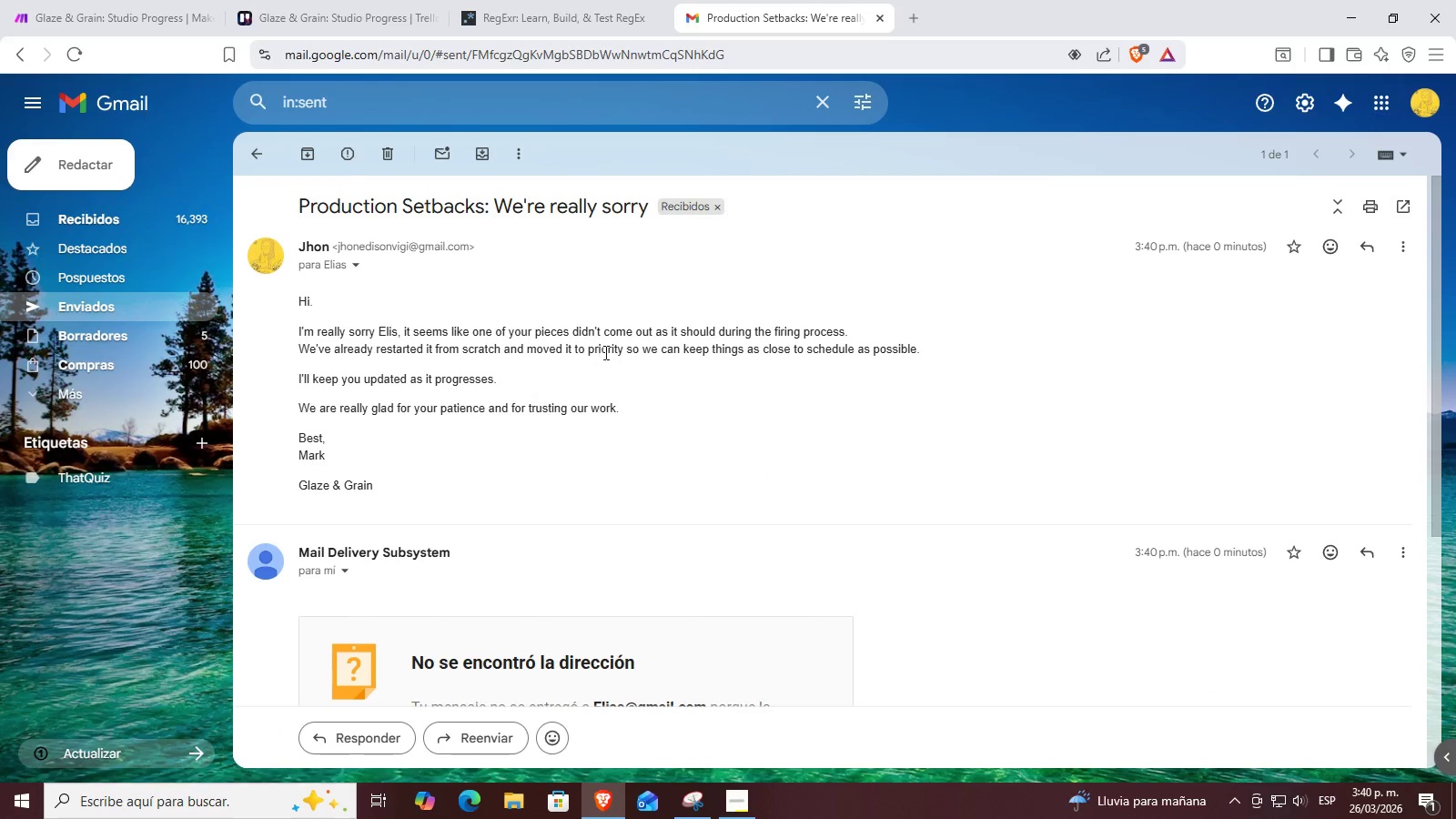 
left_click_drag(start_coordinate=[607, 352], to_coordinate=[870, 365])
 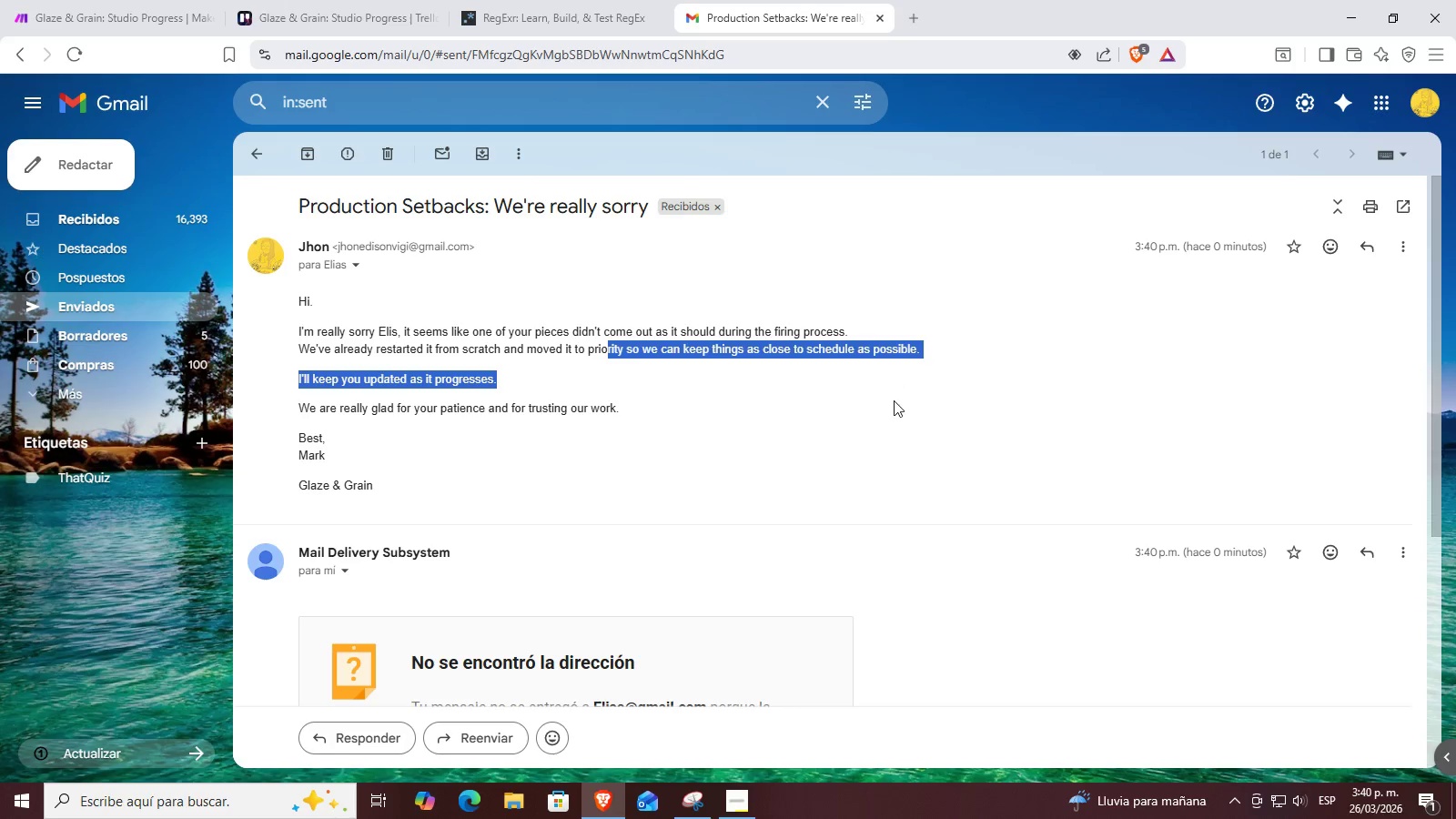 
left_click([885, 406])
 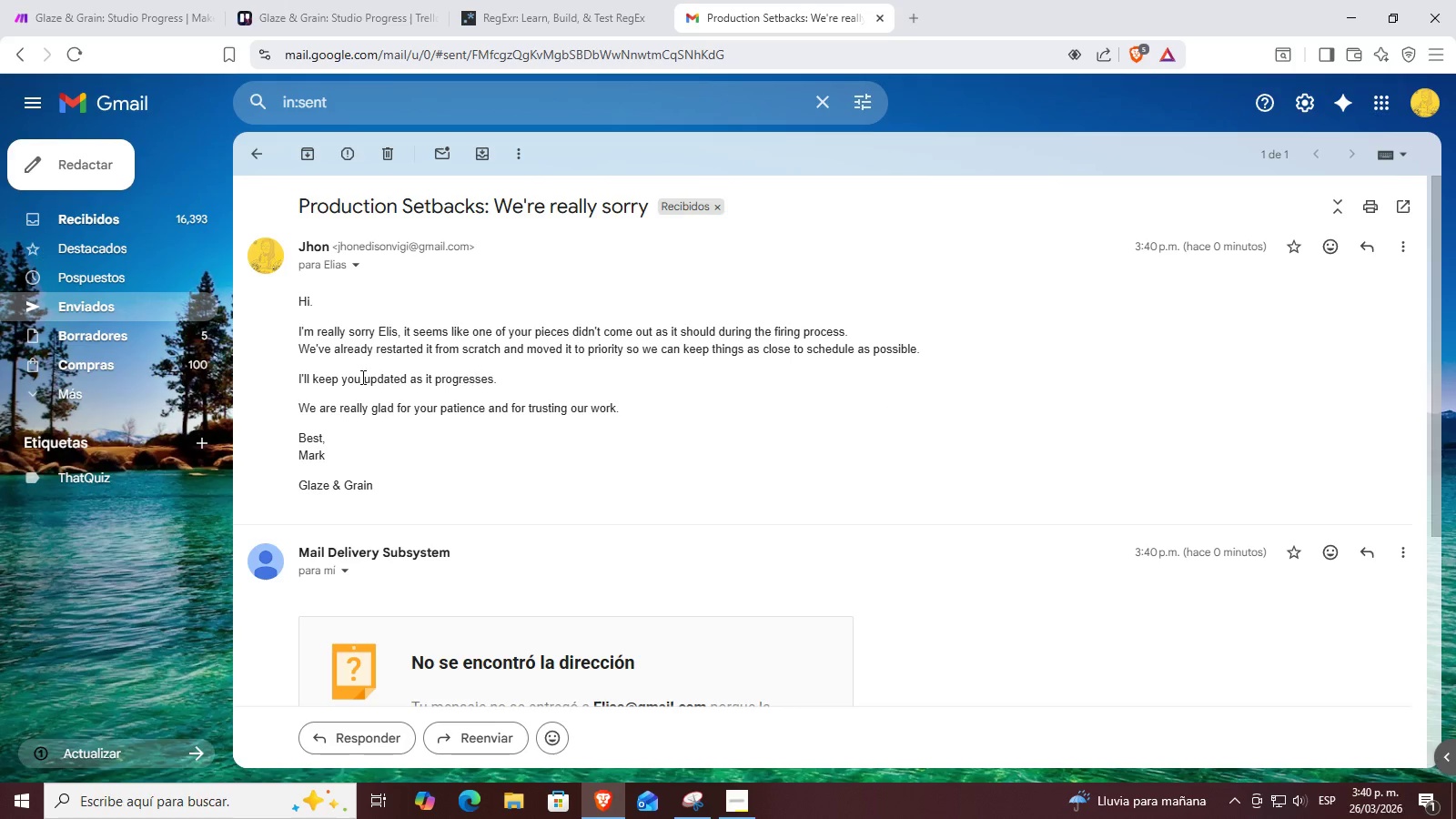 
left_click_drag(start_coordinate=[302, 379], to_coordinate=[520, 393])
 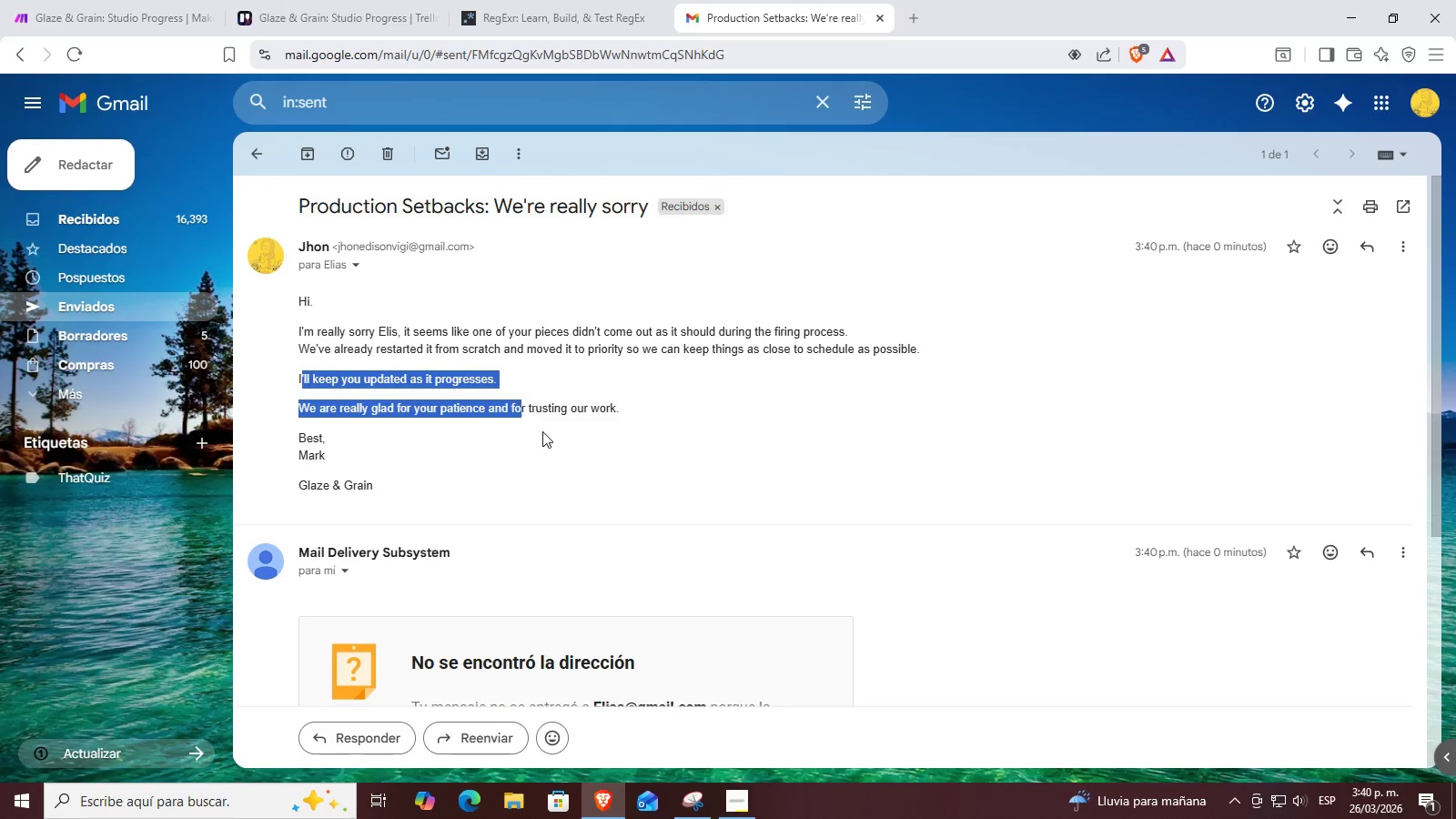 
double_click([542, 431])
 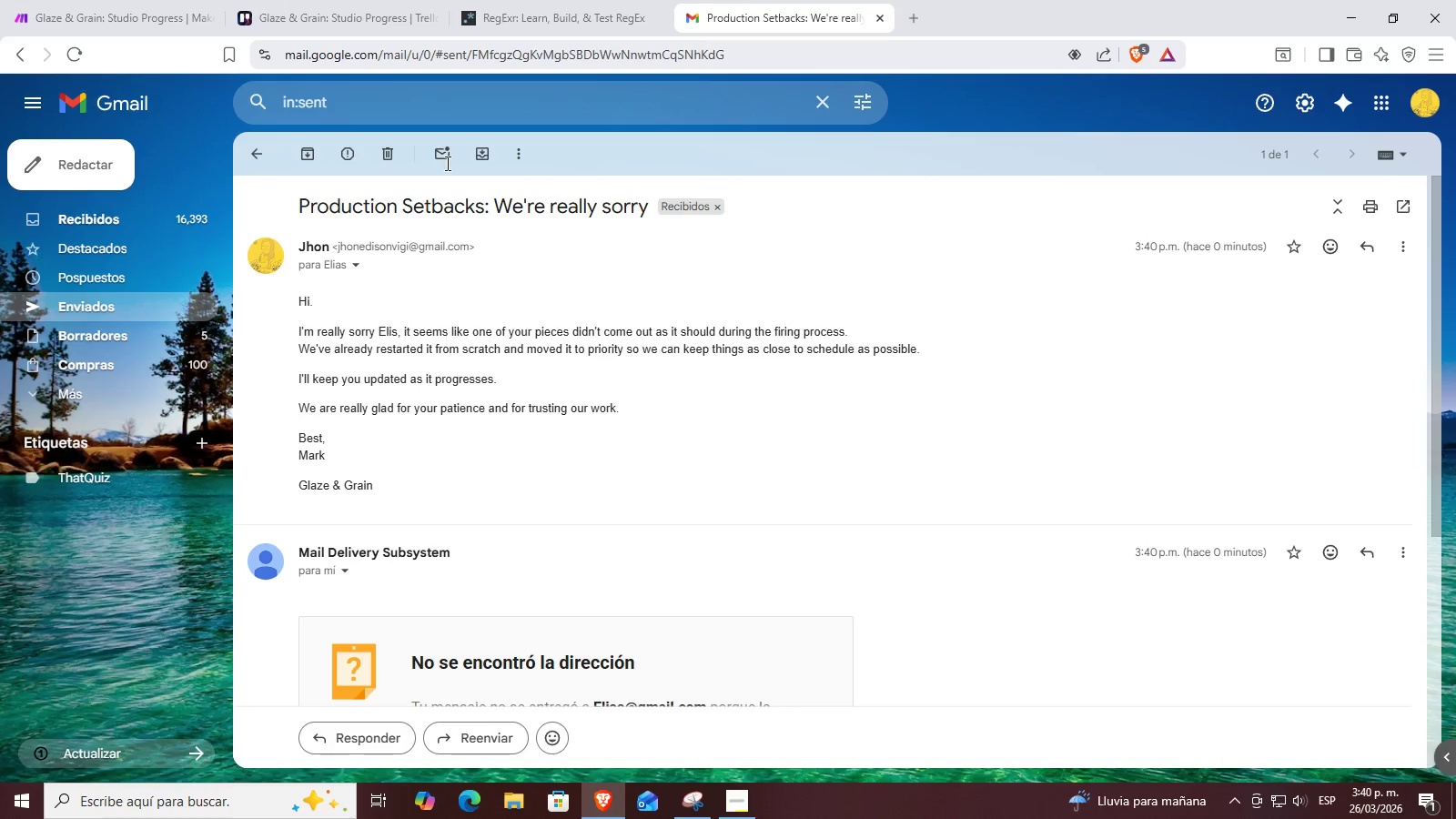 
left_click([547, 0])
 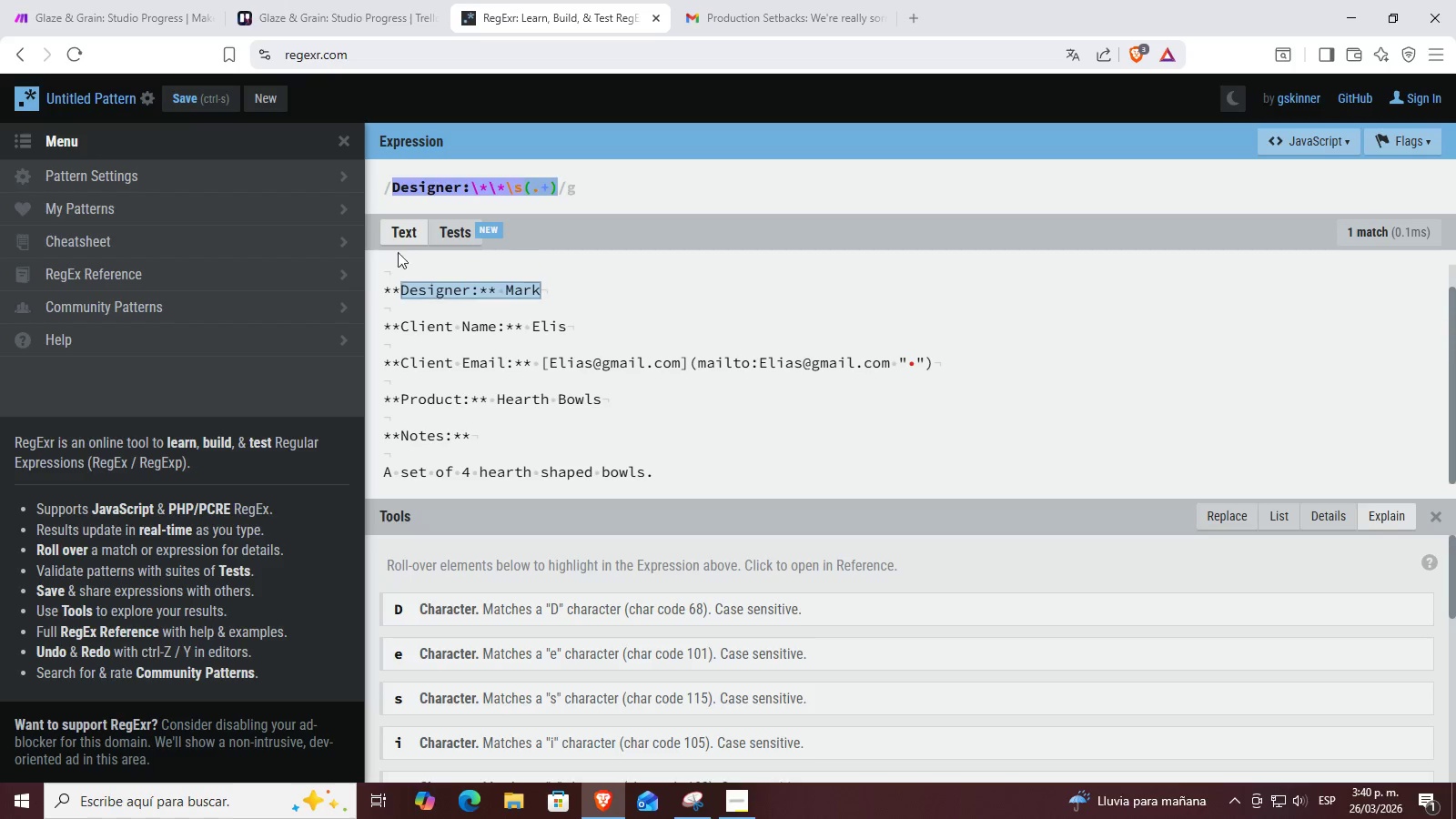 
left_click([372, 0])
 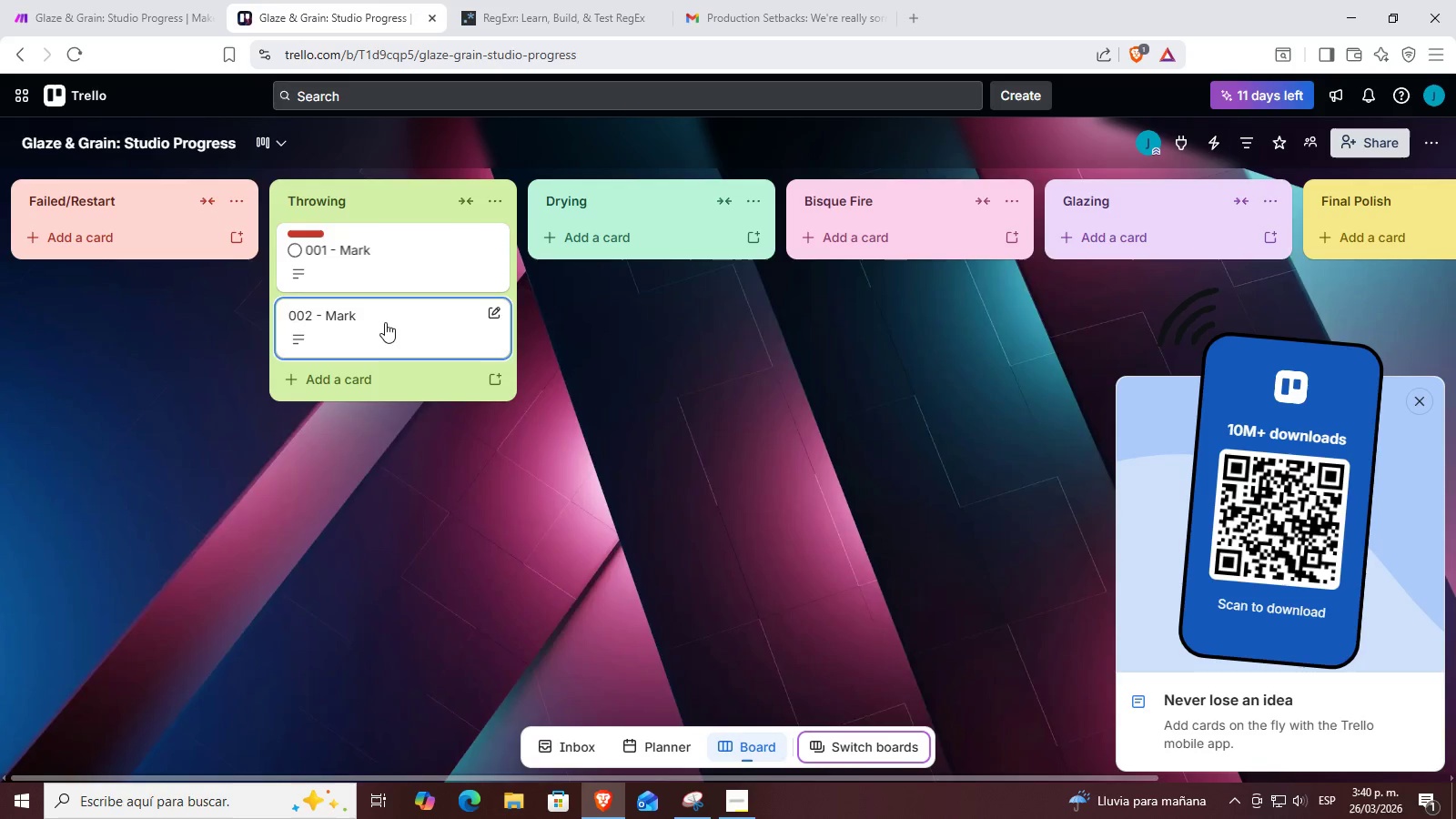 
left_click([166, 0])
 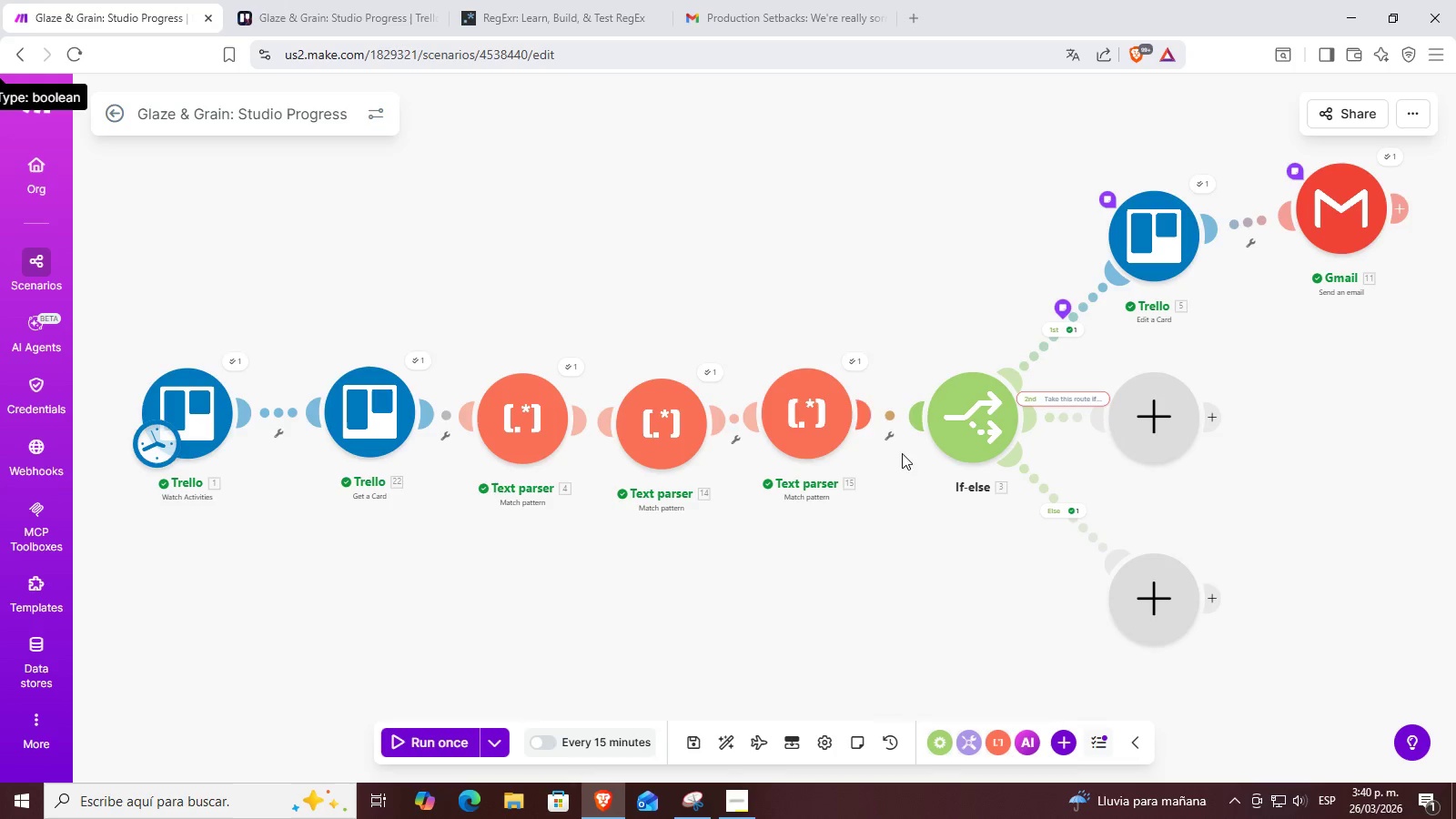 
left_click_drag(start_coordinate=[880, 548], to_coordinate=[771, 539])
 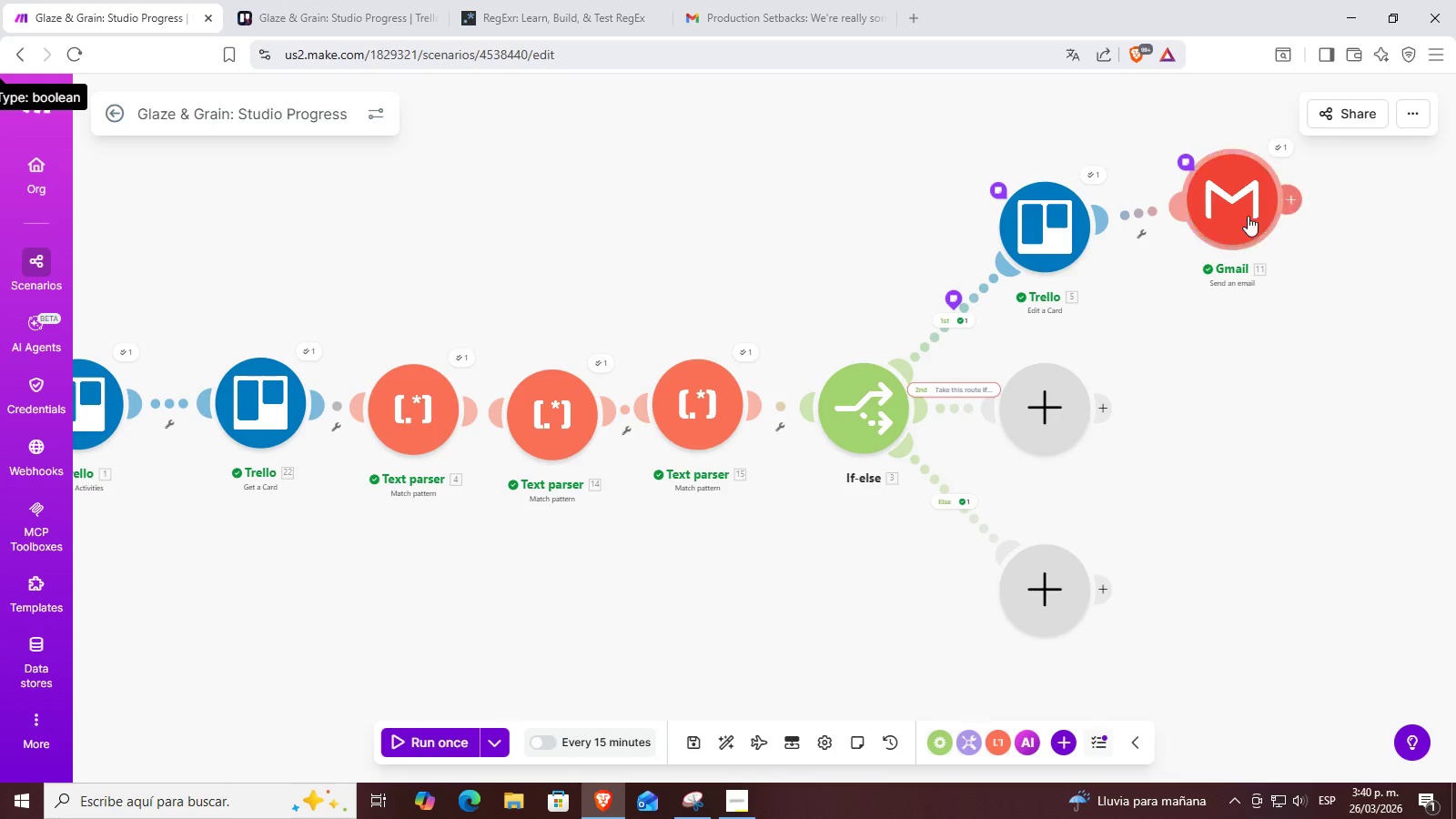 
left_click_drag(start_coordinate=[1235, 216], to_coordinate=[1228, 238])
 